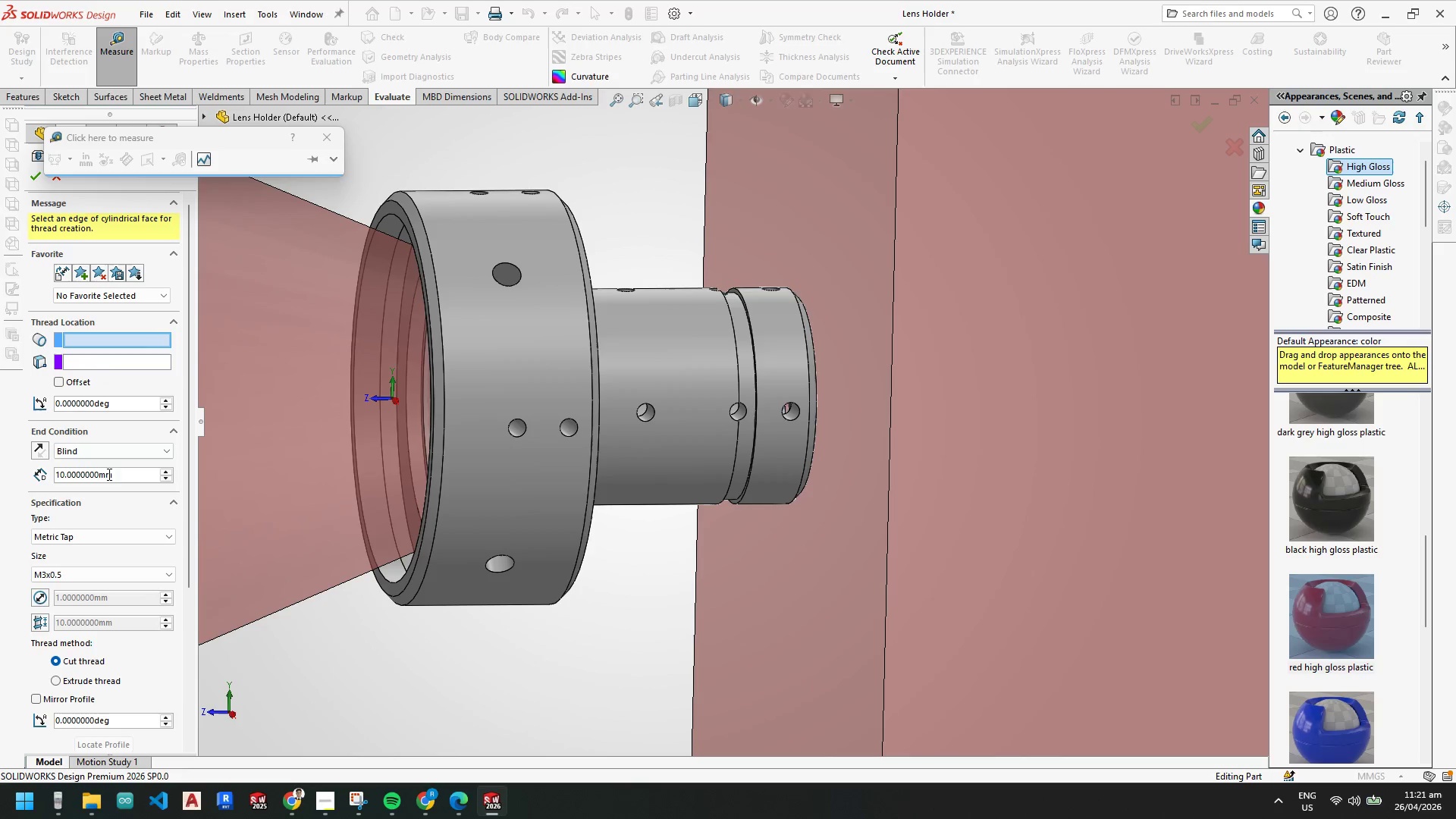 
mouse_move([85, 542])
 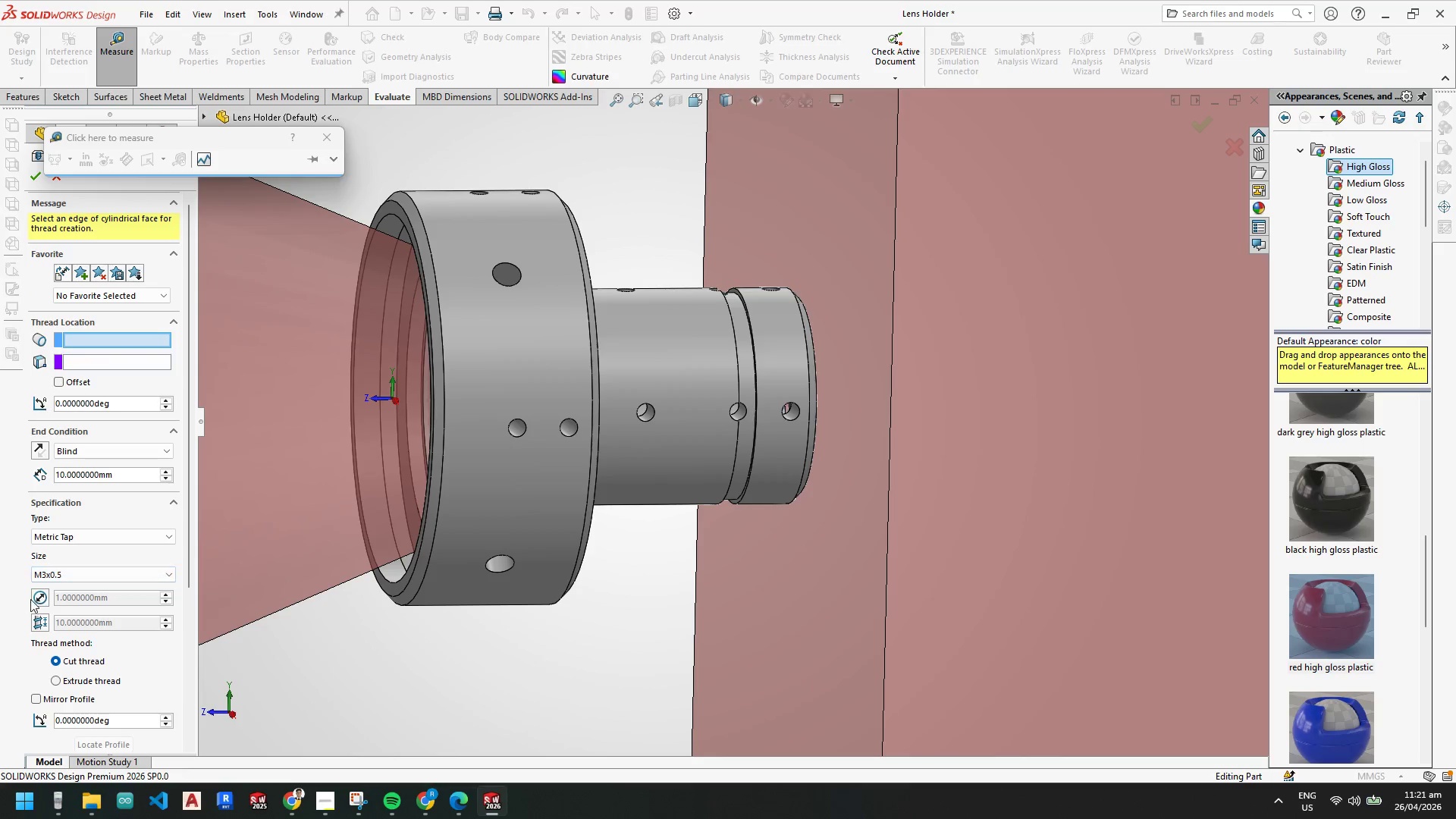 
left_click([43, 597])
 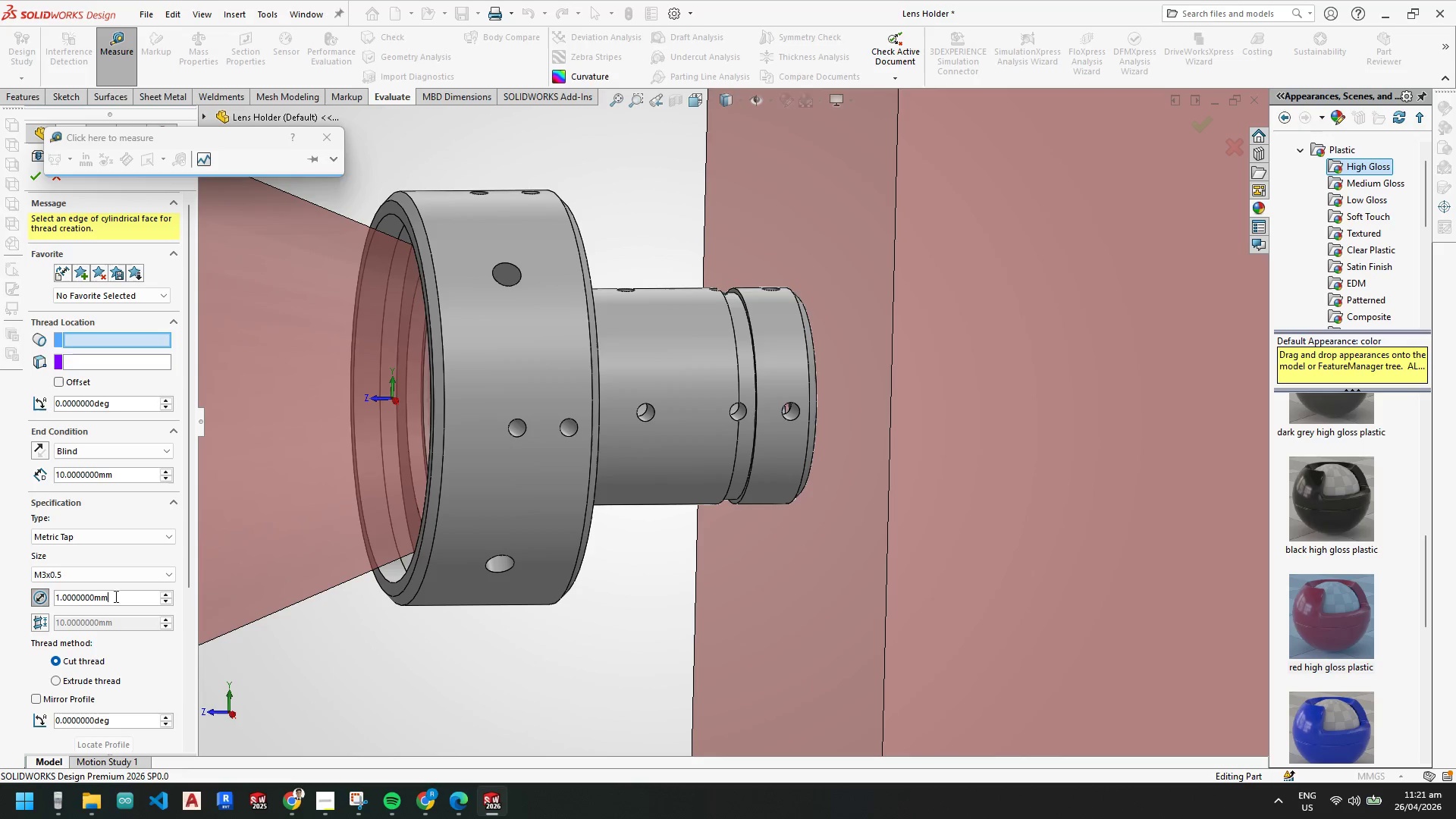 
left_click_drag(start_coordinate=[118, 596], to_coordinate=[26, 598])
 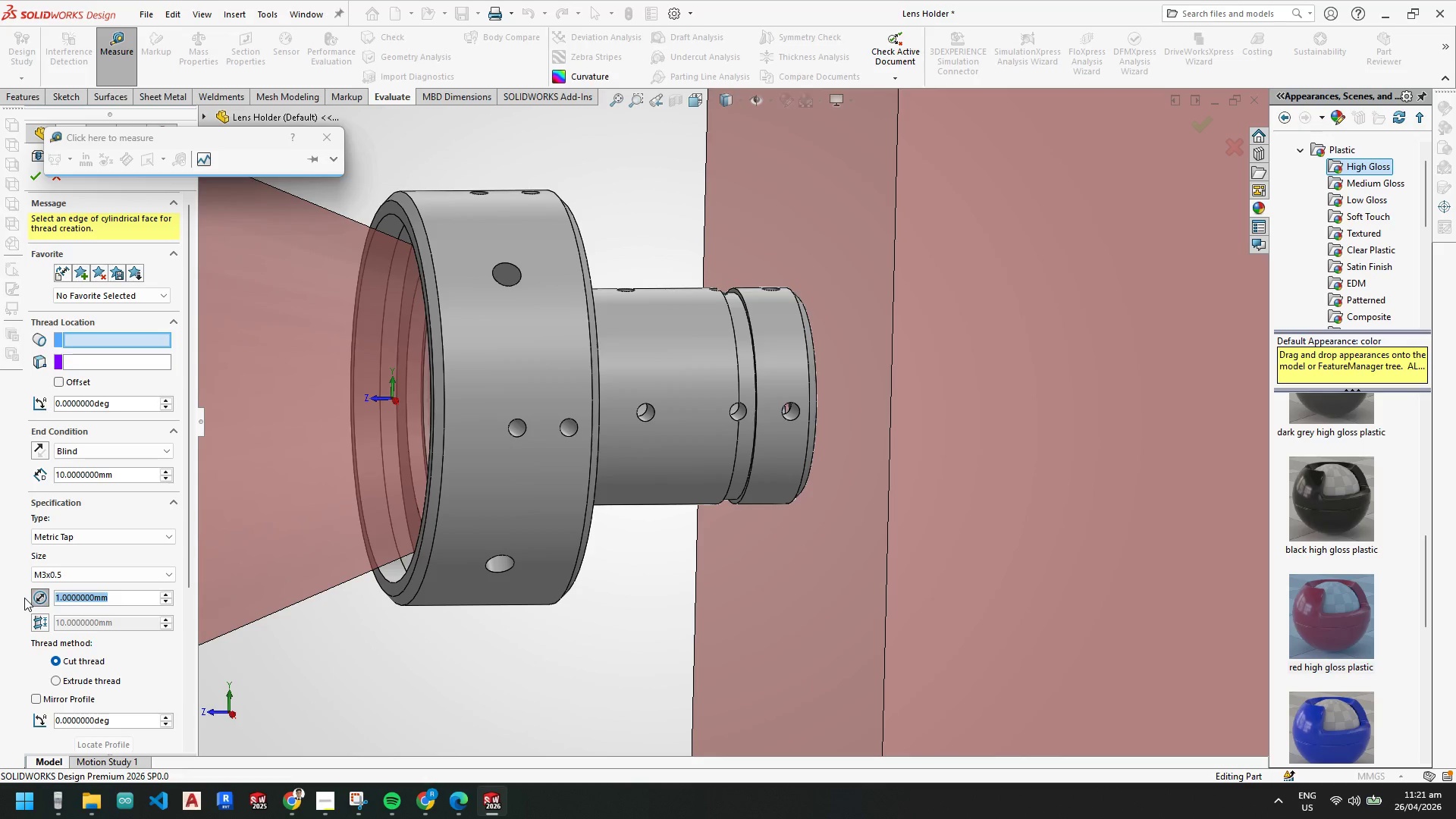 
key(Numpad1)
 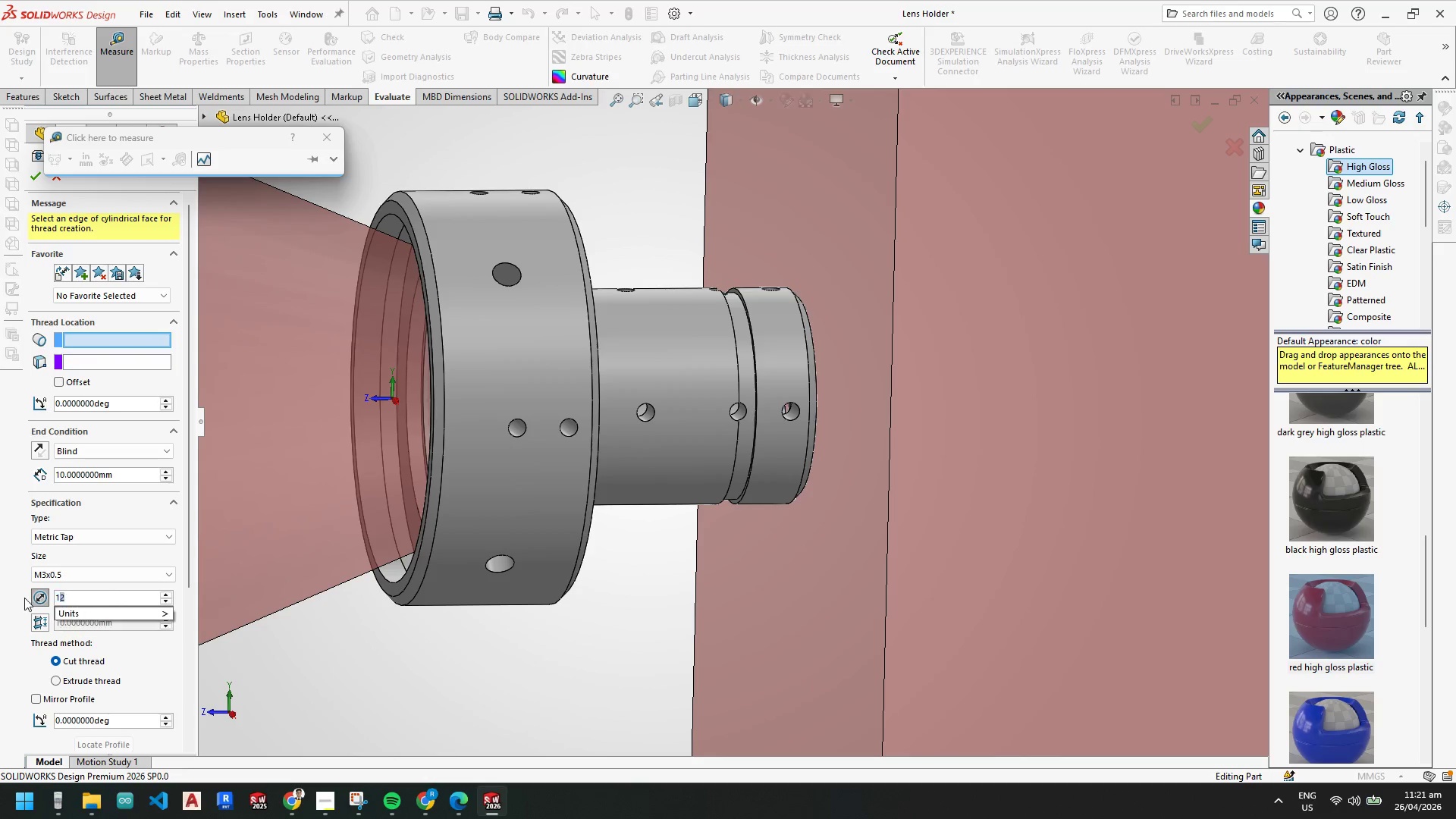 
key(Numpad2)
 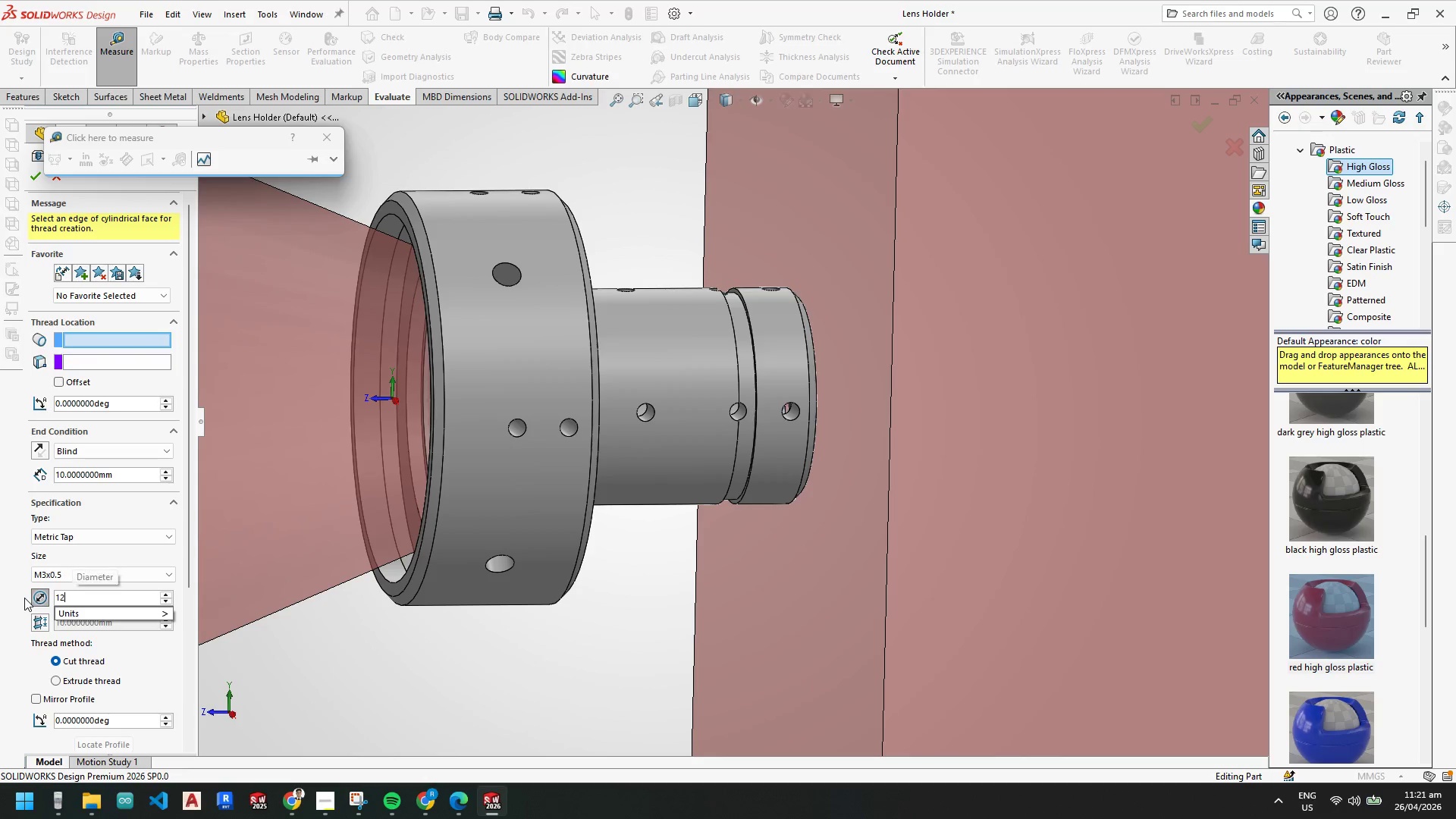 
key(NumpadEnter)
 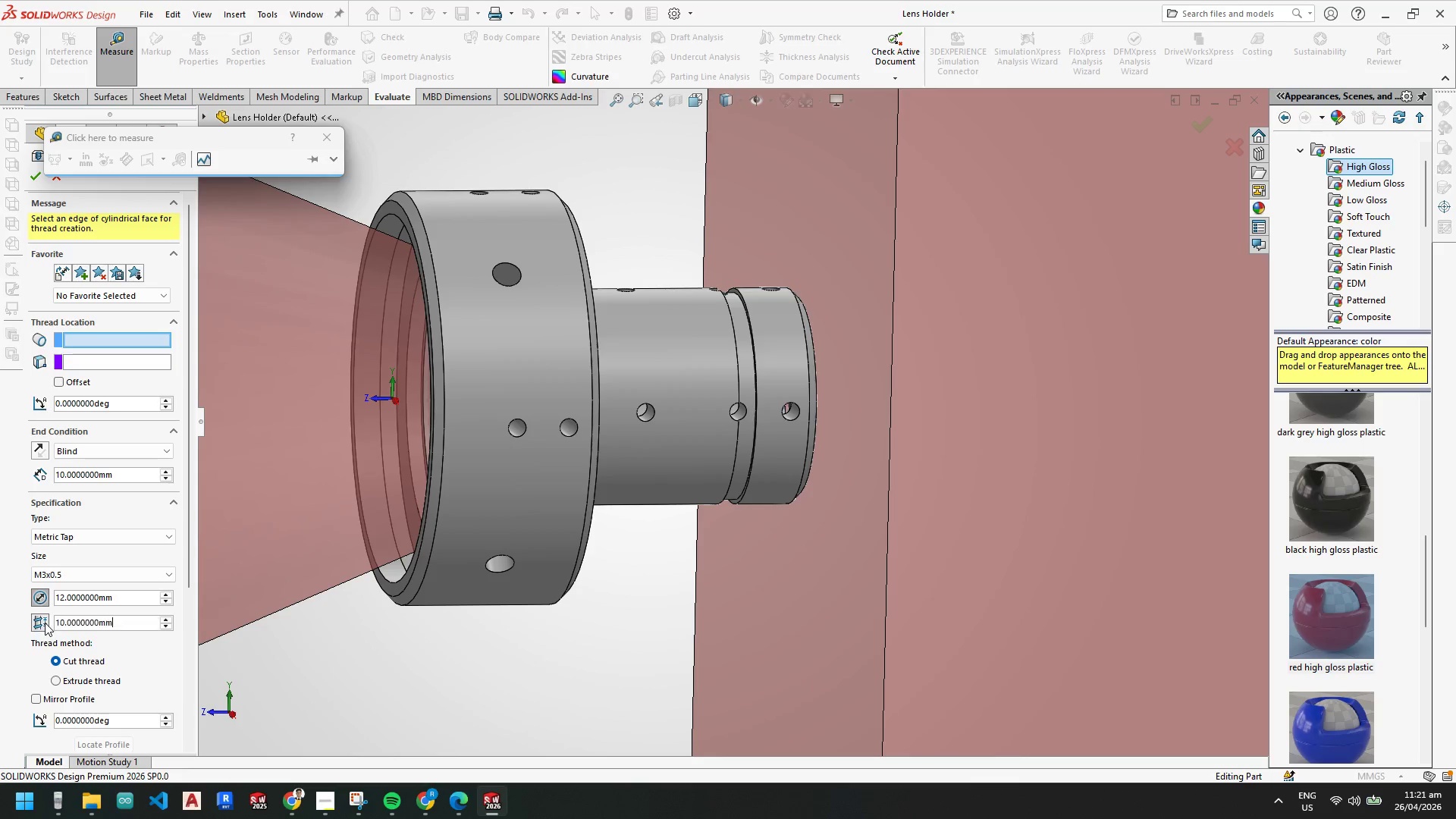 
left_click_drag(start_coordinate=[122, 629], to_coordinate=[0, 623])
 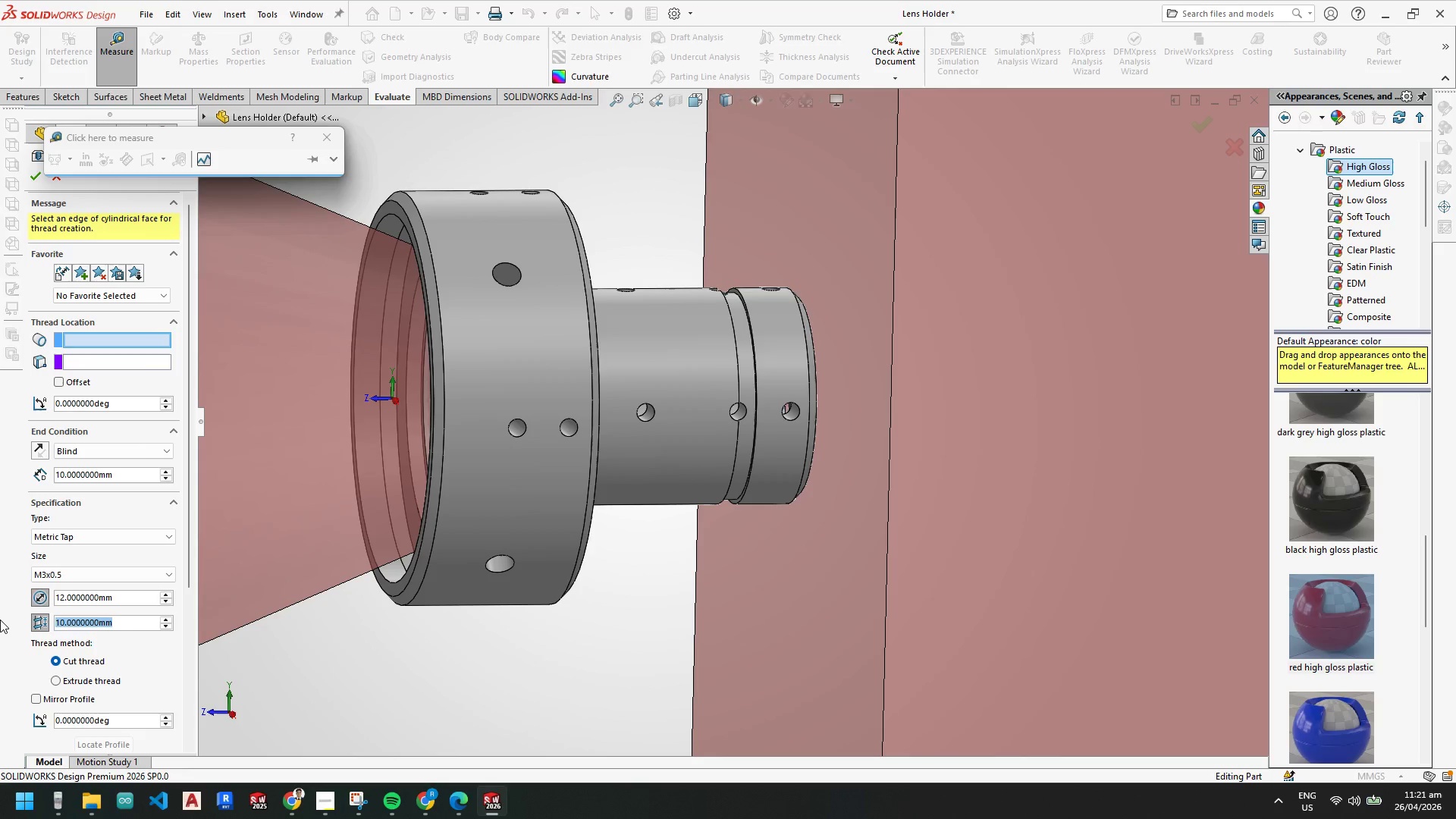 
key(Numpad0)
 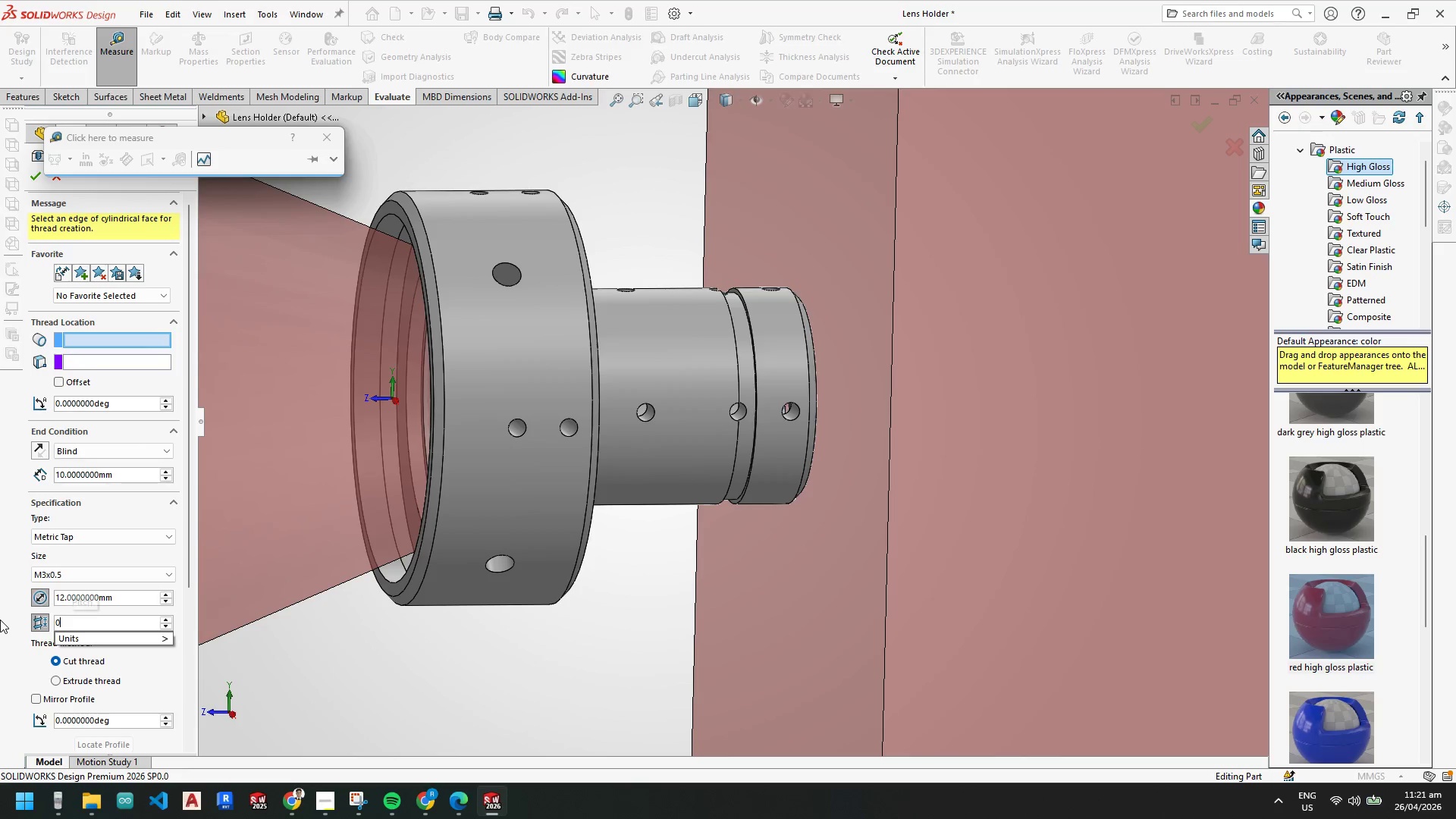 
key(NumpadDecimal)
 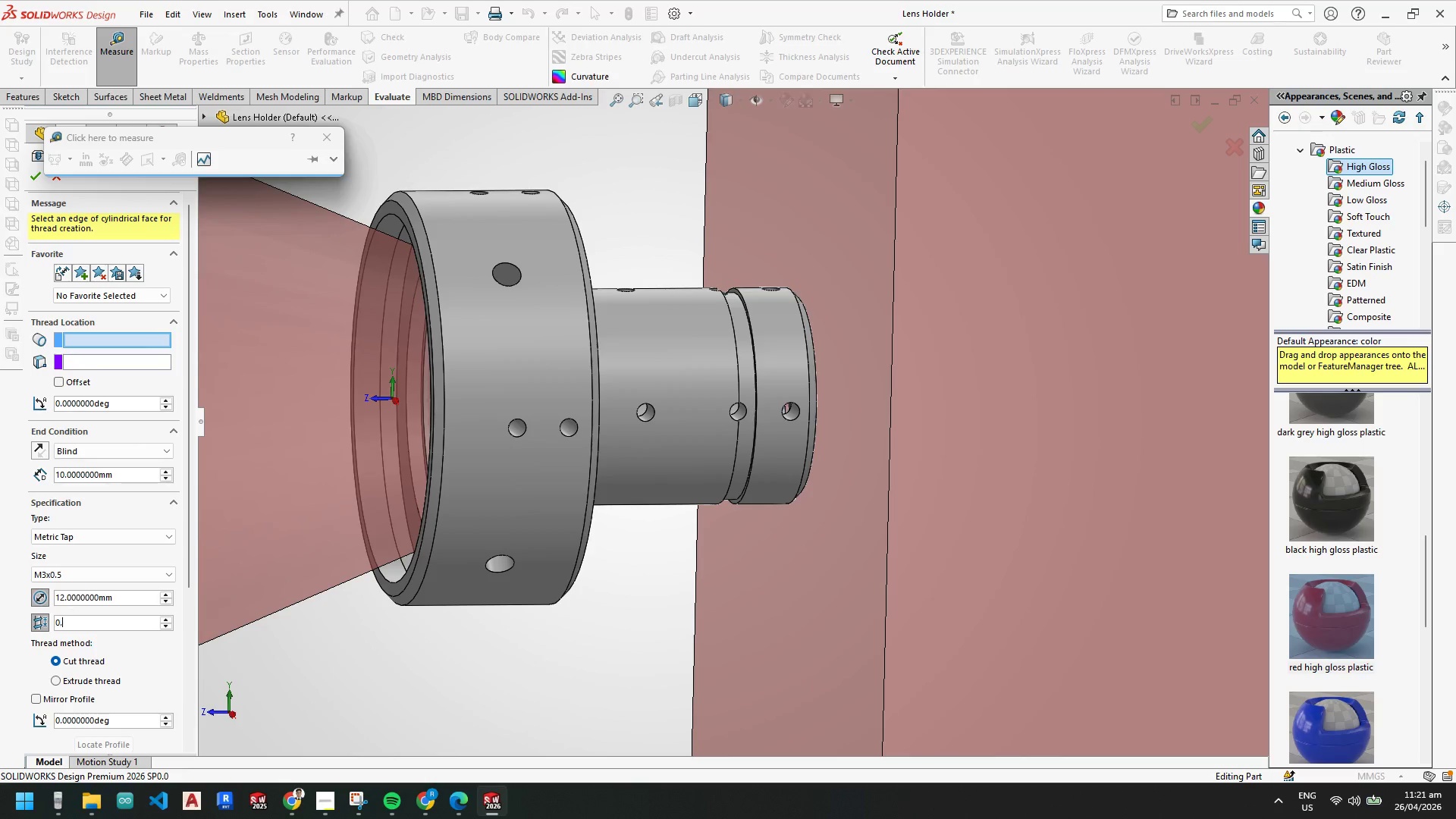 
key(Numpad5)
 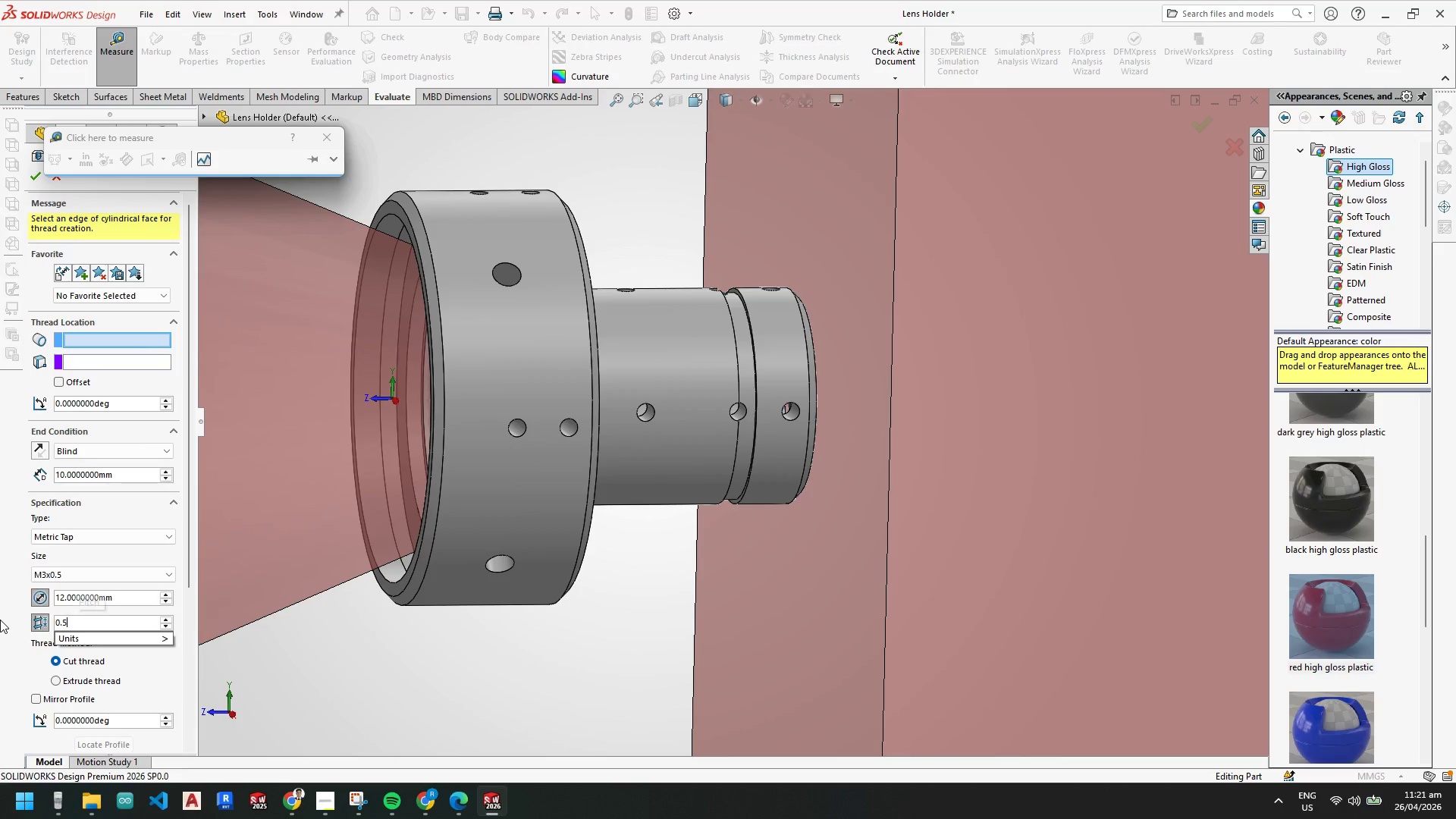 
key(NumpadEnter)
 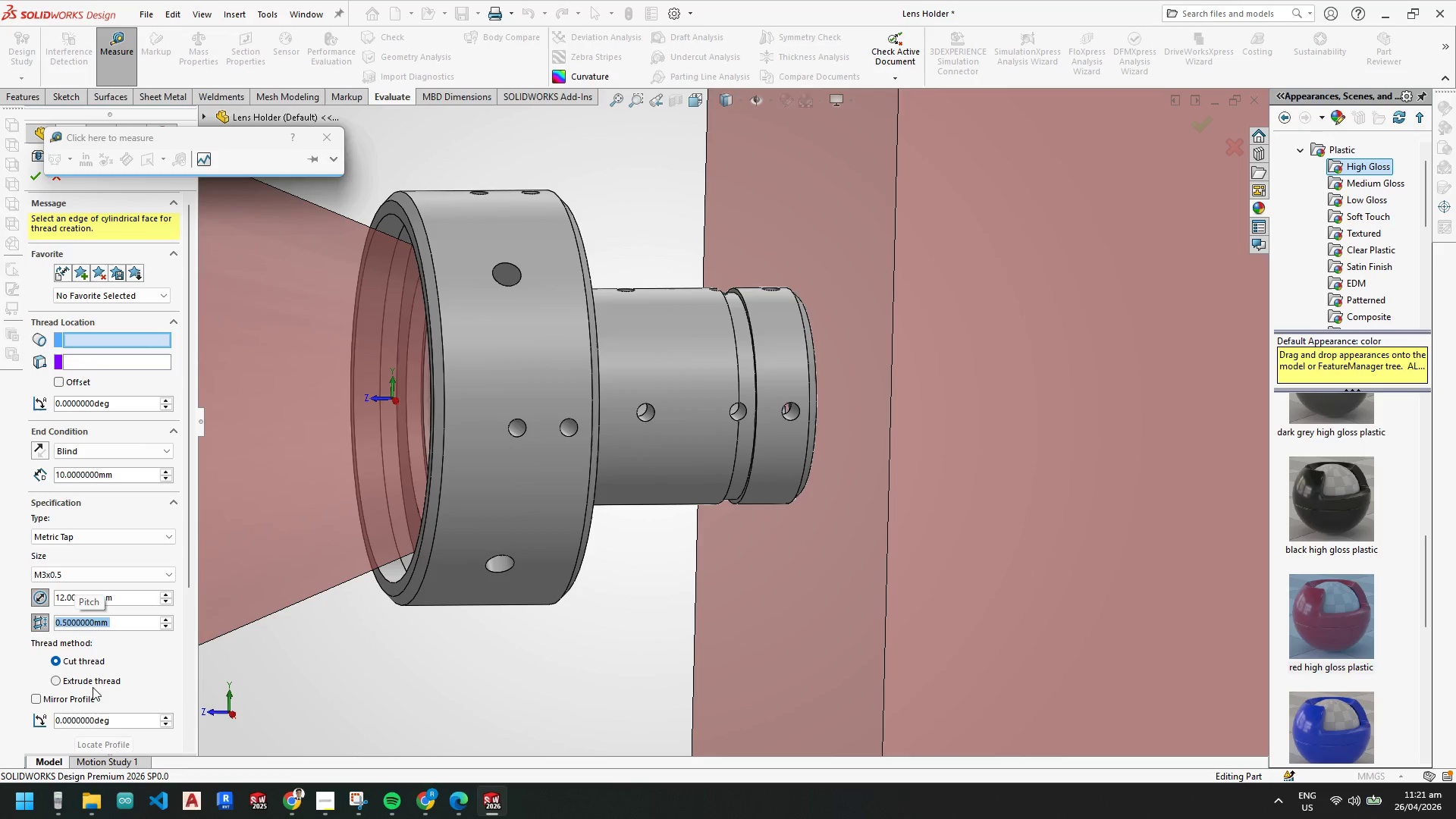 
left_click([758, 347])
 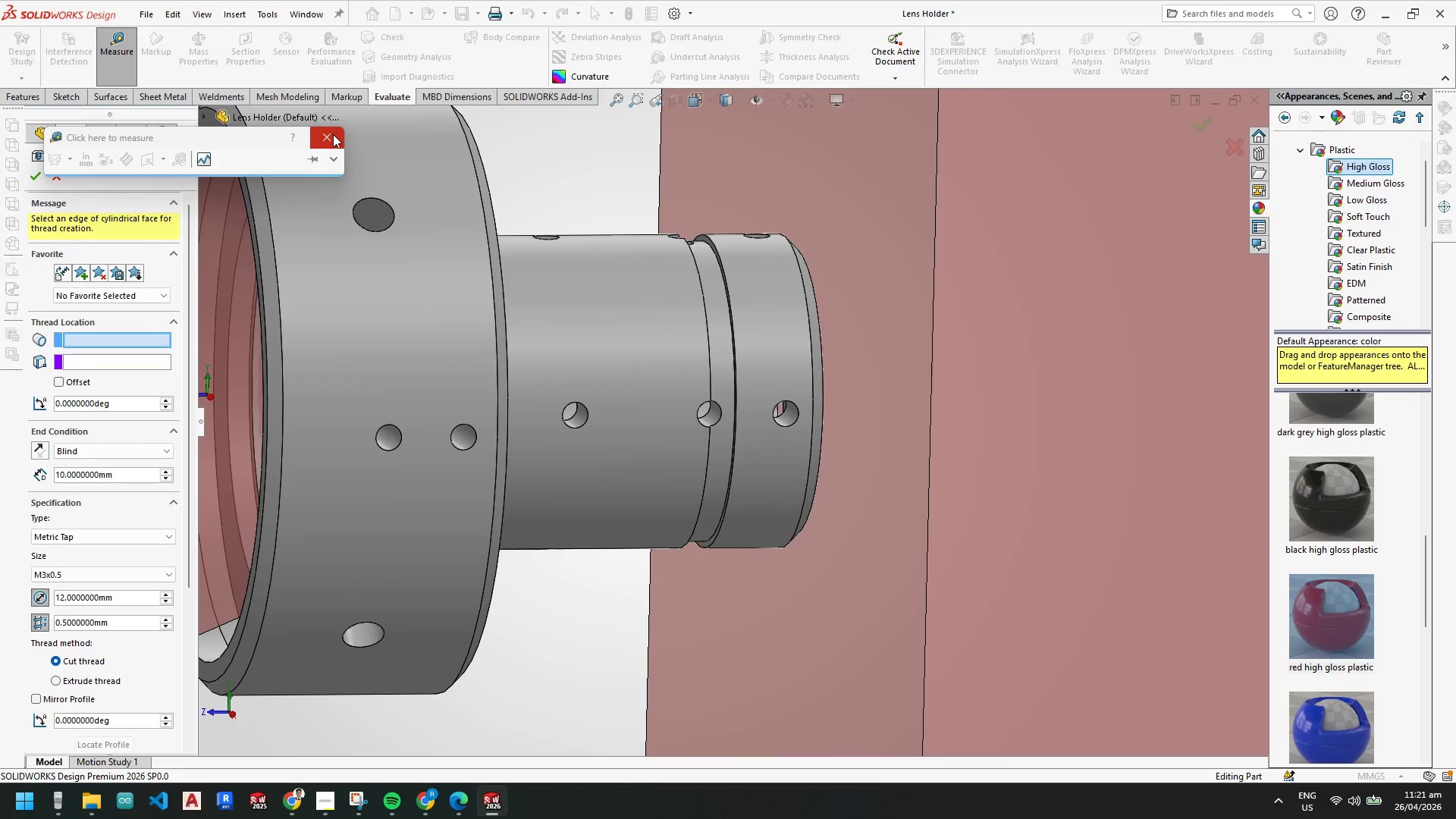 
scroll: coordinate [767, 408], scroll_direction: down, amount: 2.0
 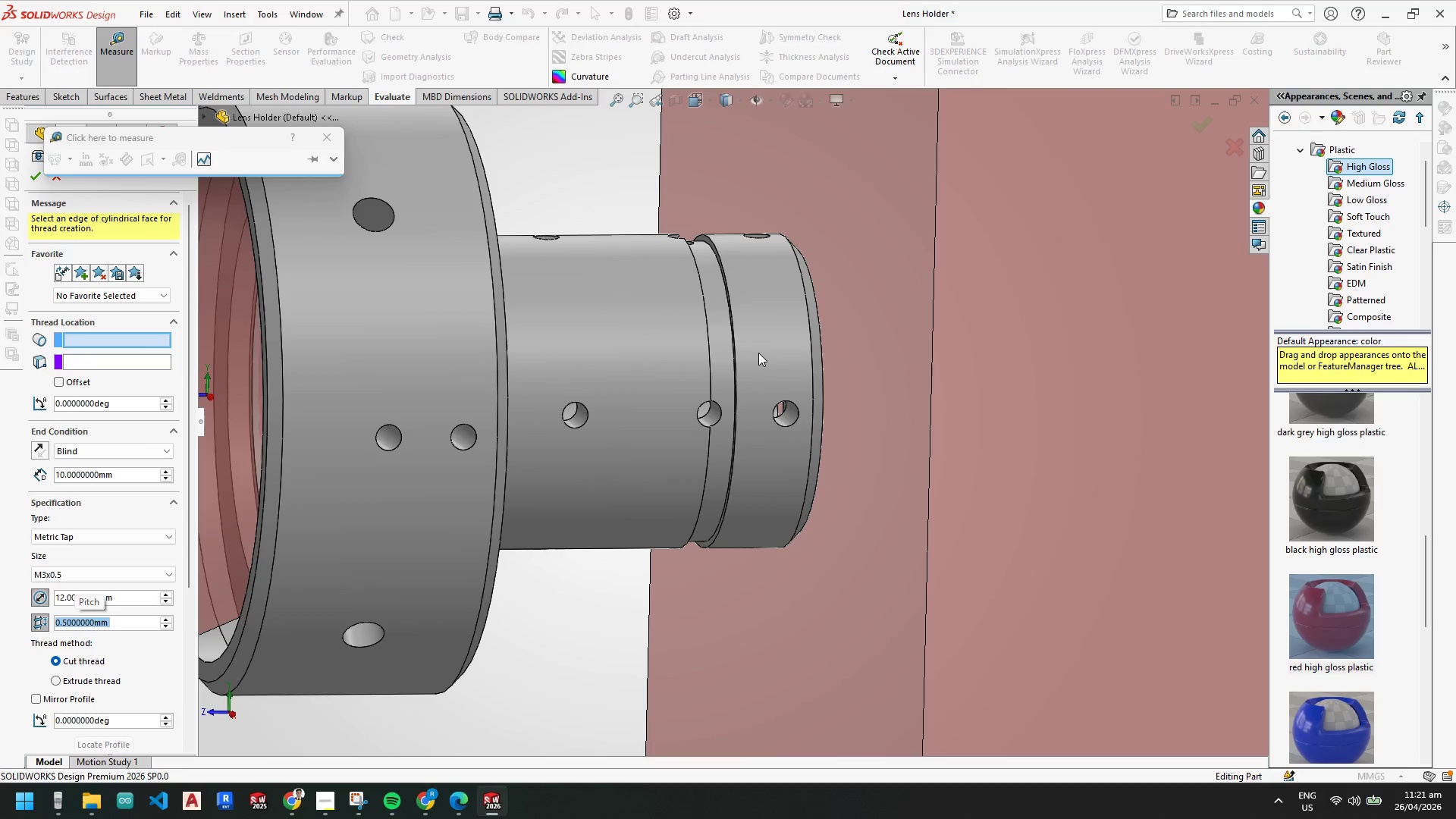 
left_click([333, 134])
 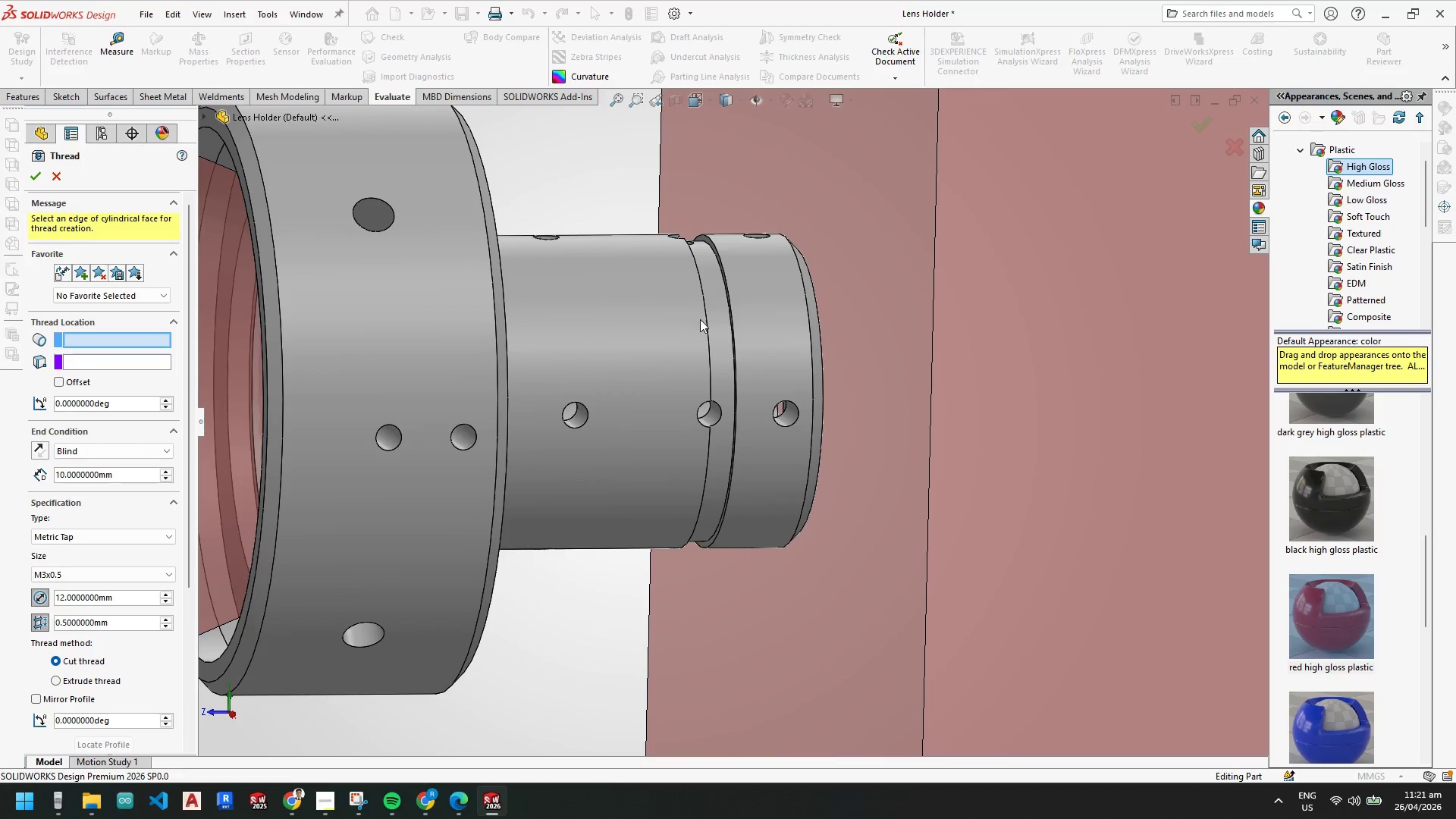 
scroll: coordinate [743, 318], scroll_direction: down, amount: 1.0
 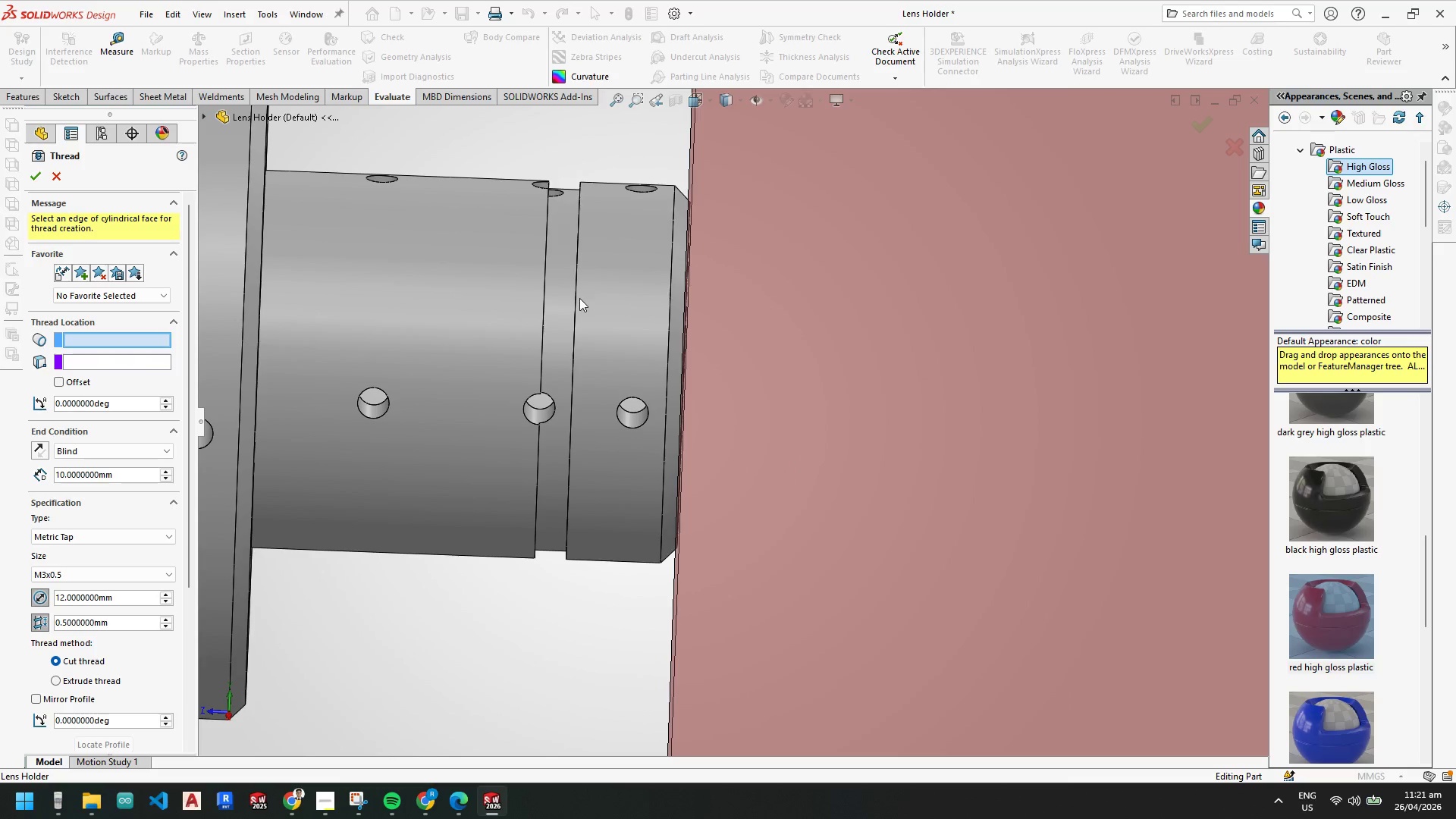 
left_click([574, 300])
 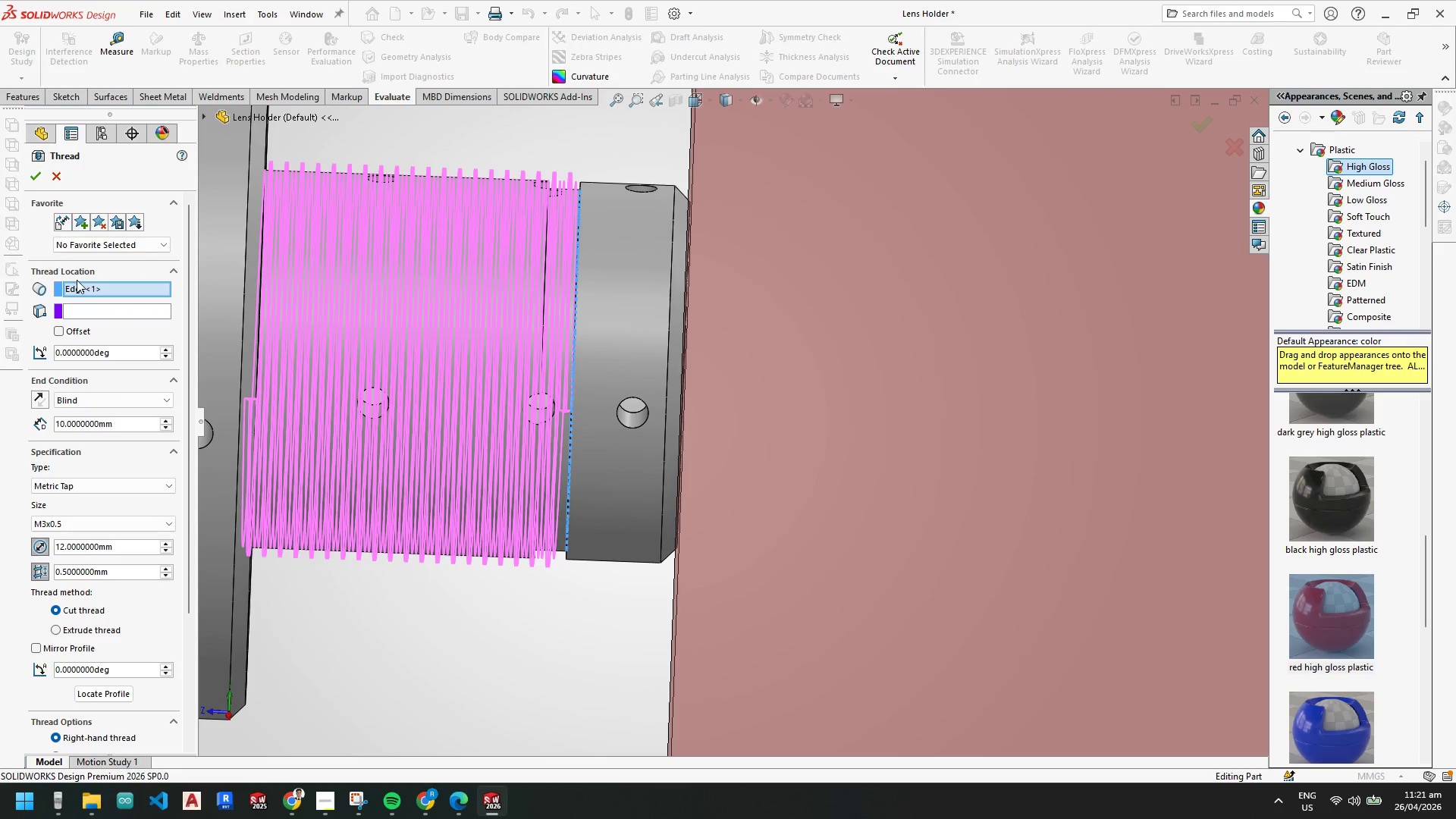 
wait(9.45)
 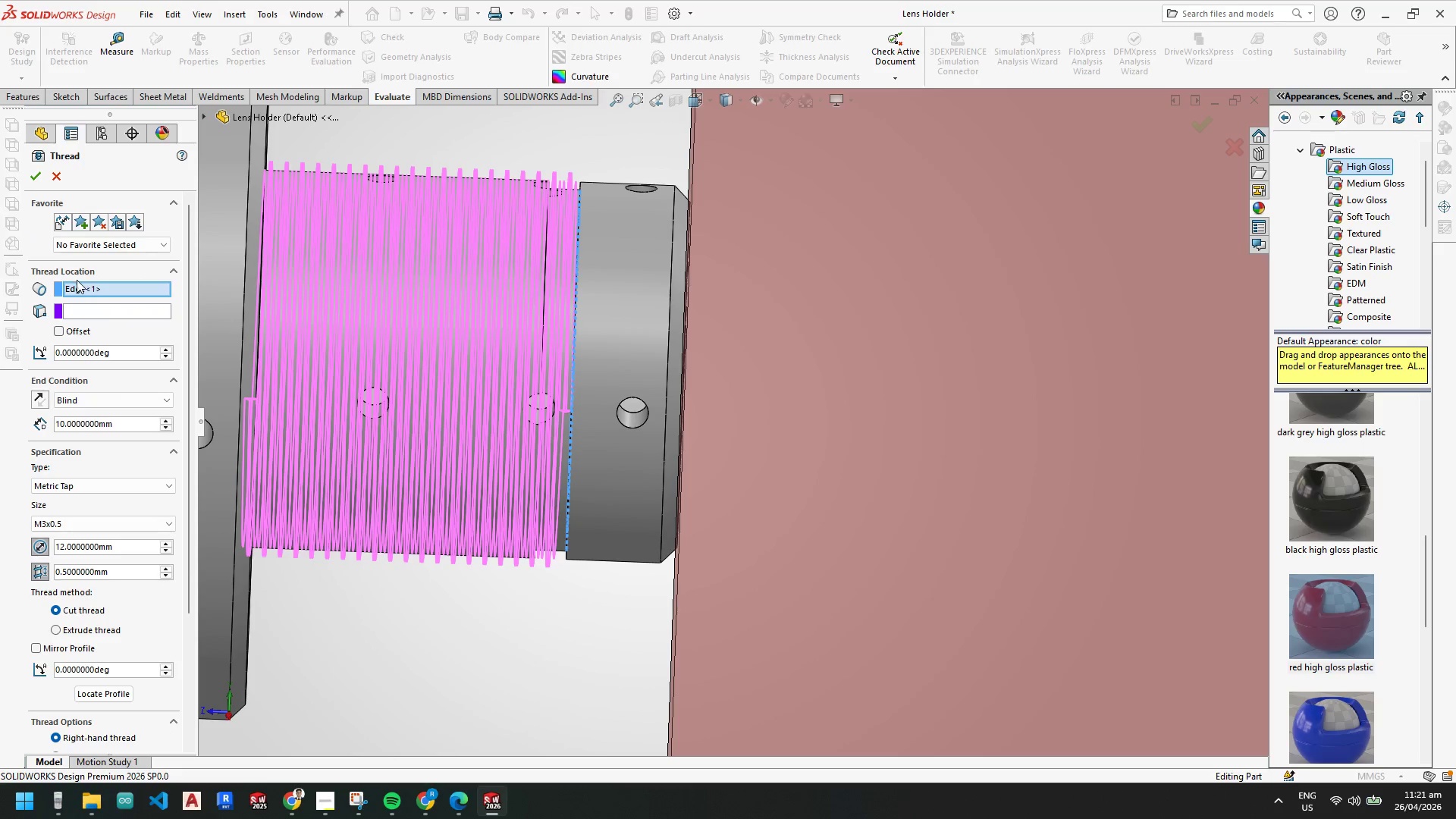 
left_click([41, 394])
 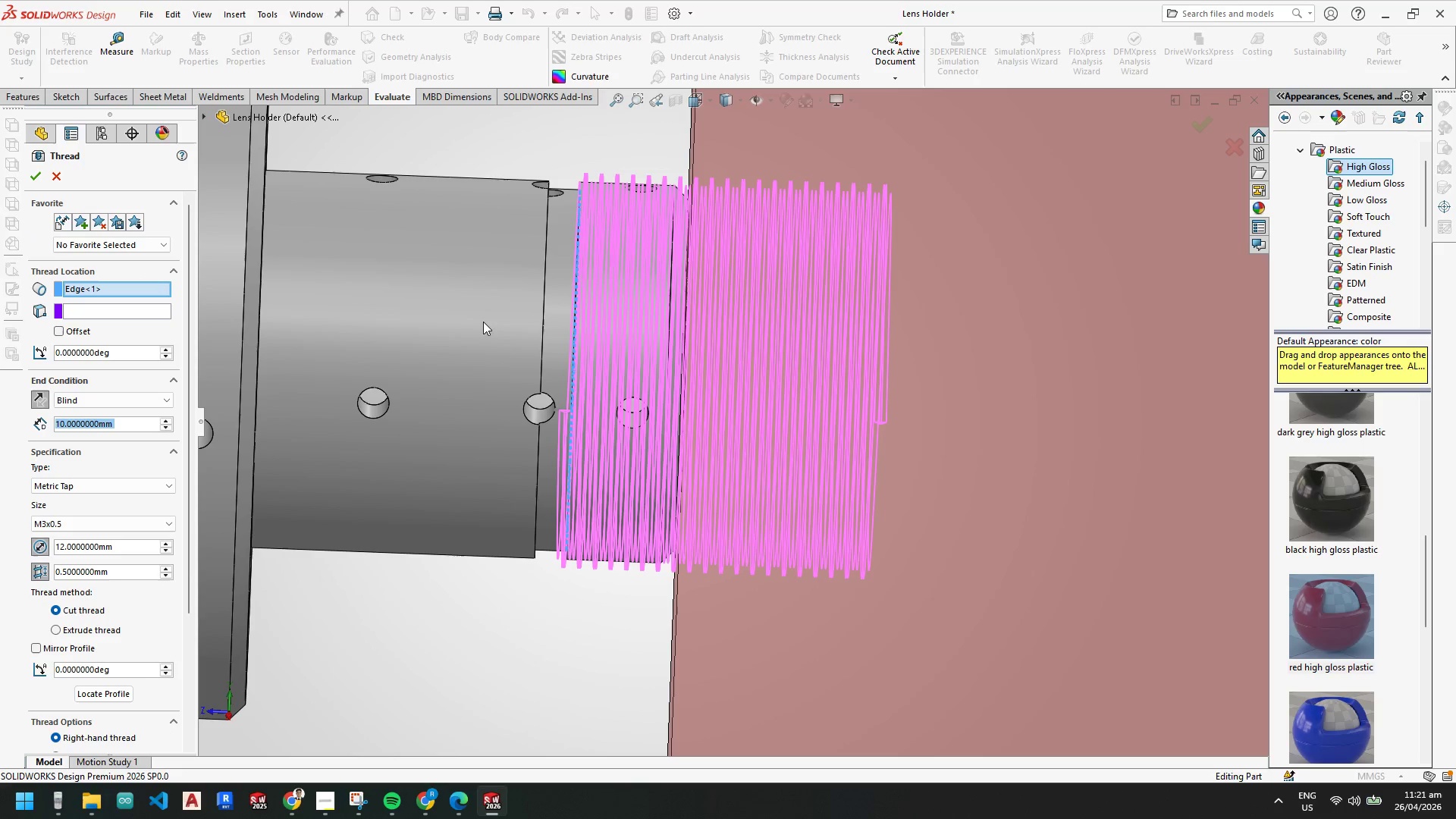 
scroll: coordinate [691, 239], scroll_direction: down, amount: 1.0
 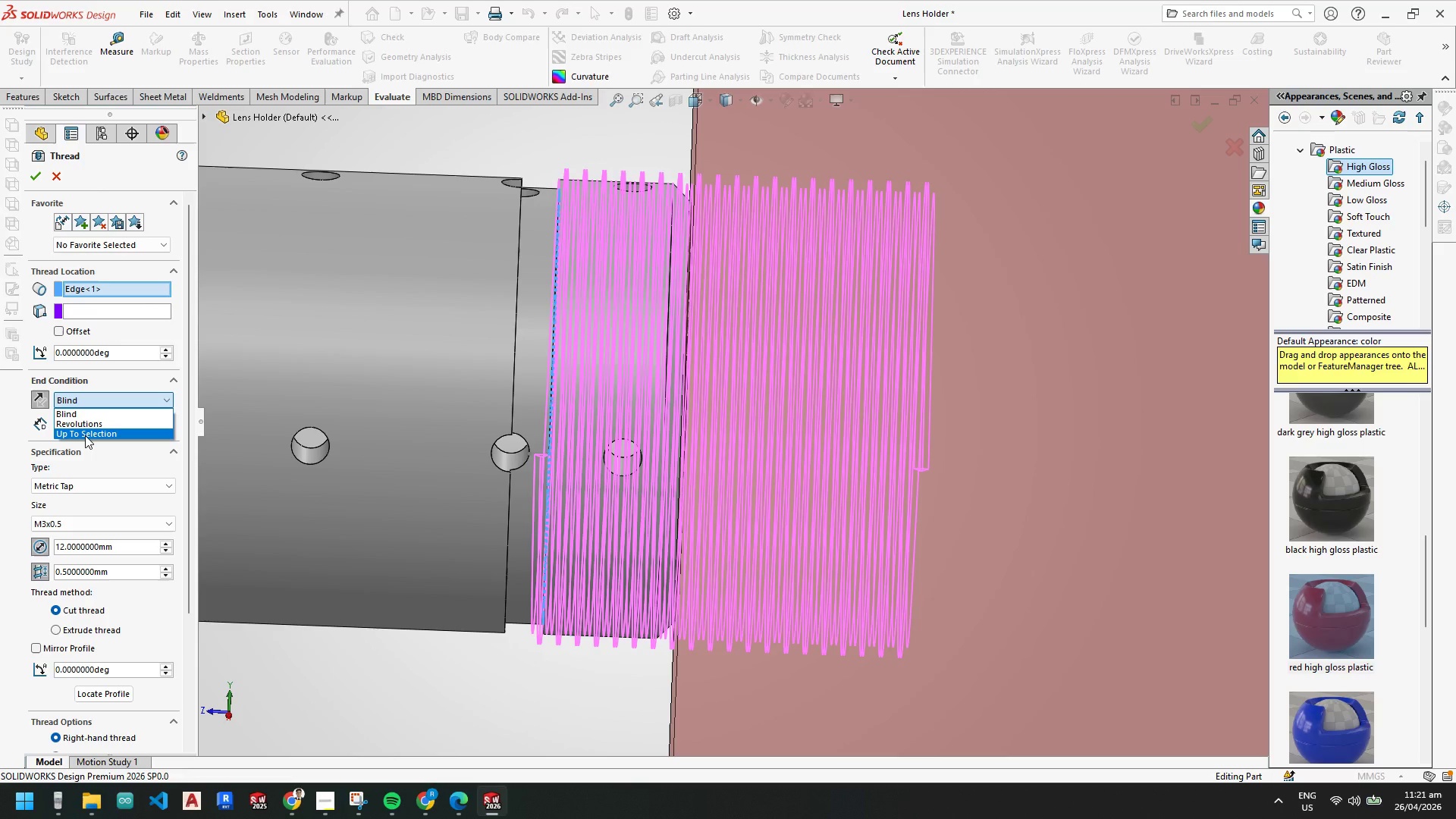 
left_click([85, 435])
 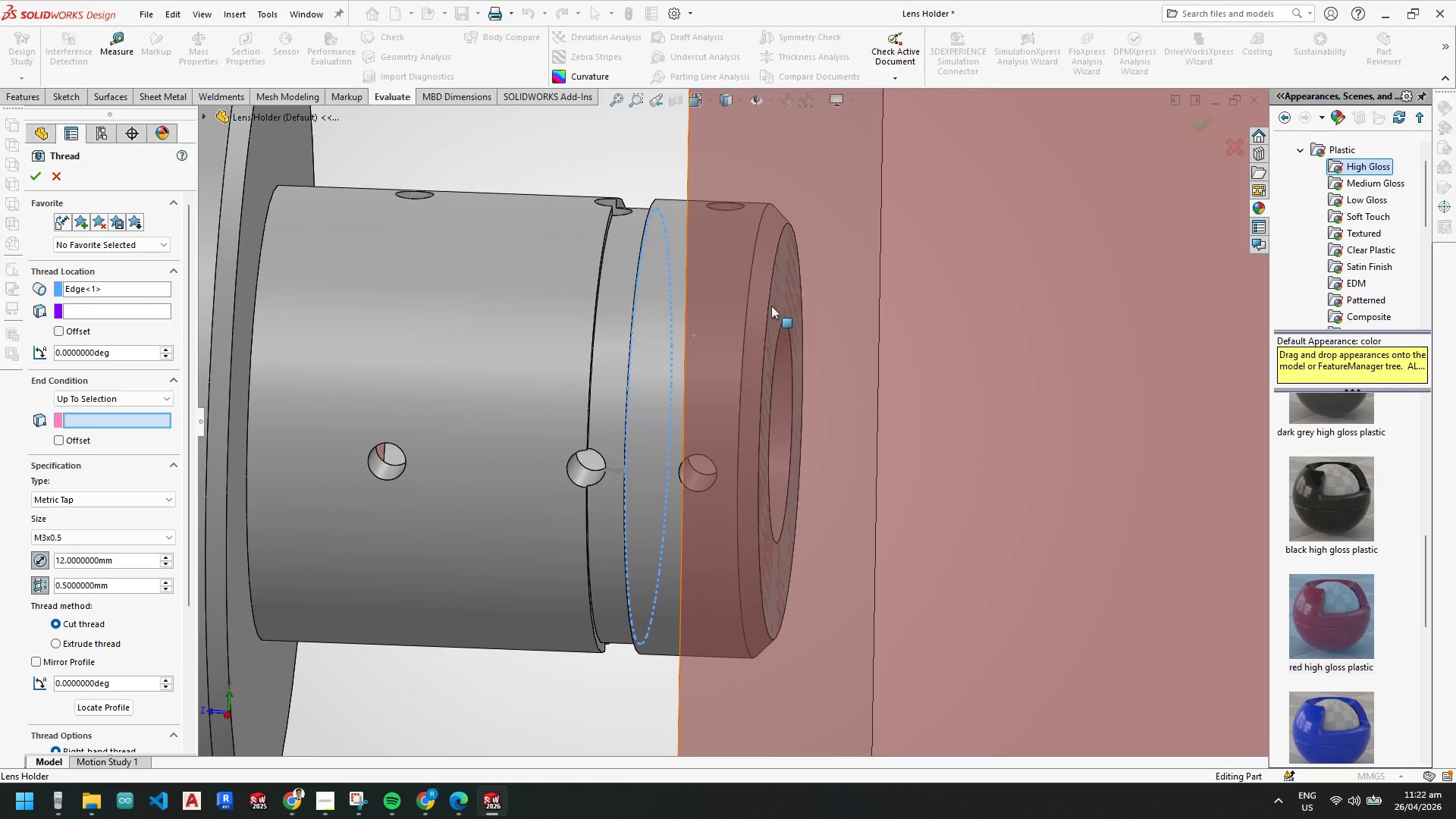 
left_click([769, 303])
 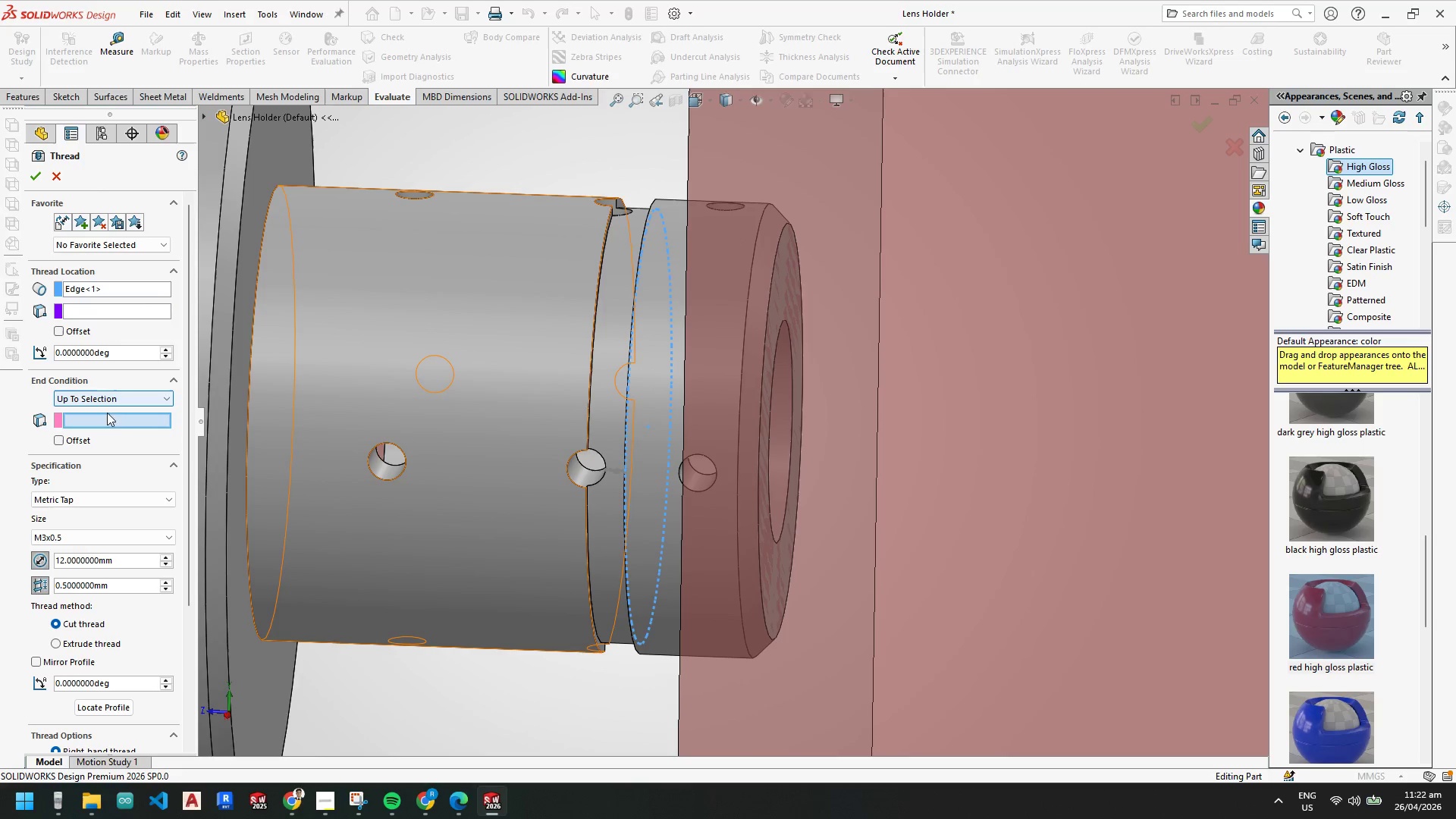 
left_click([783, 292])
 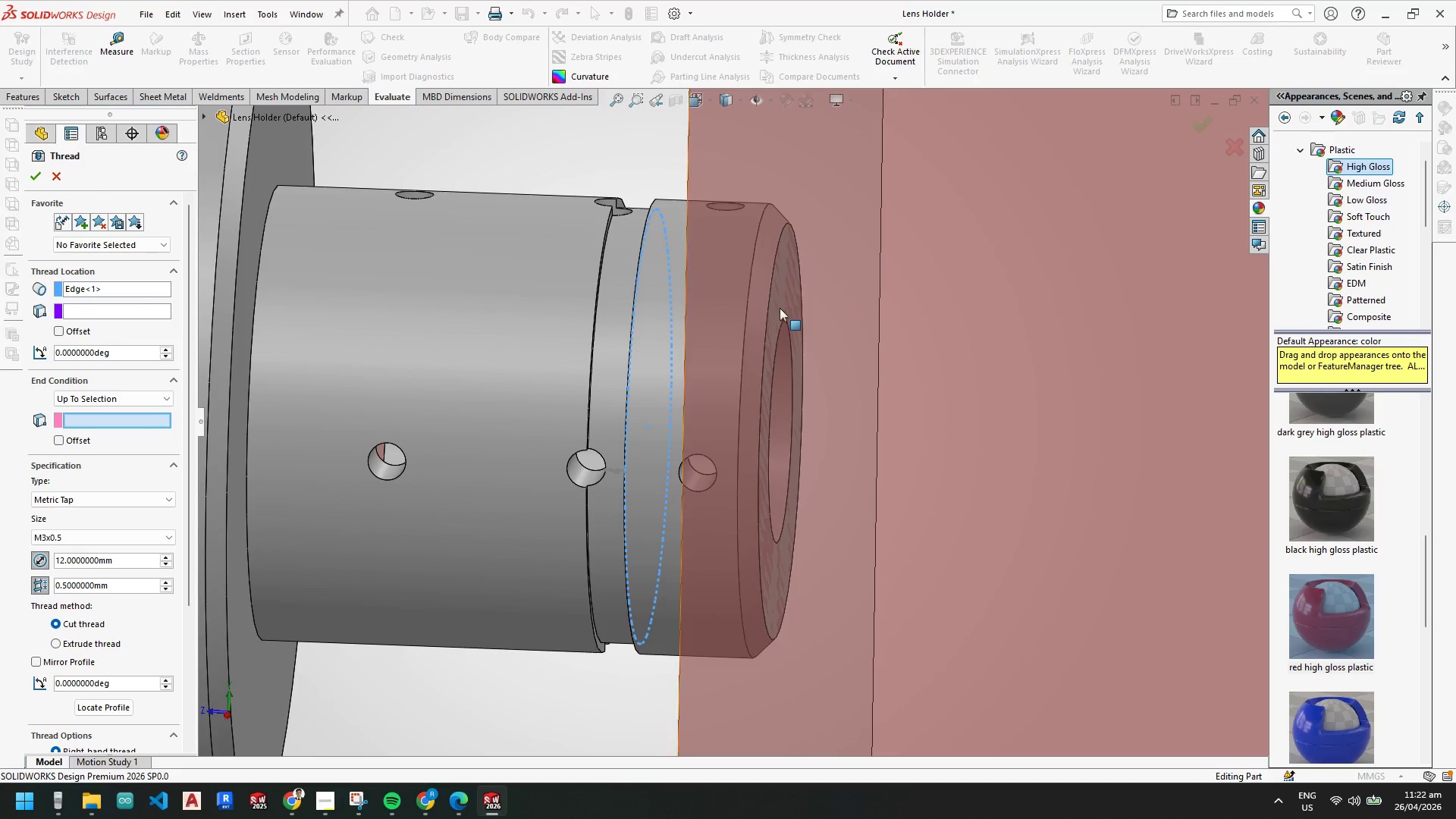 
scroll: coordinate [795, 345], scroll_direction: up, amount: 8.0
 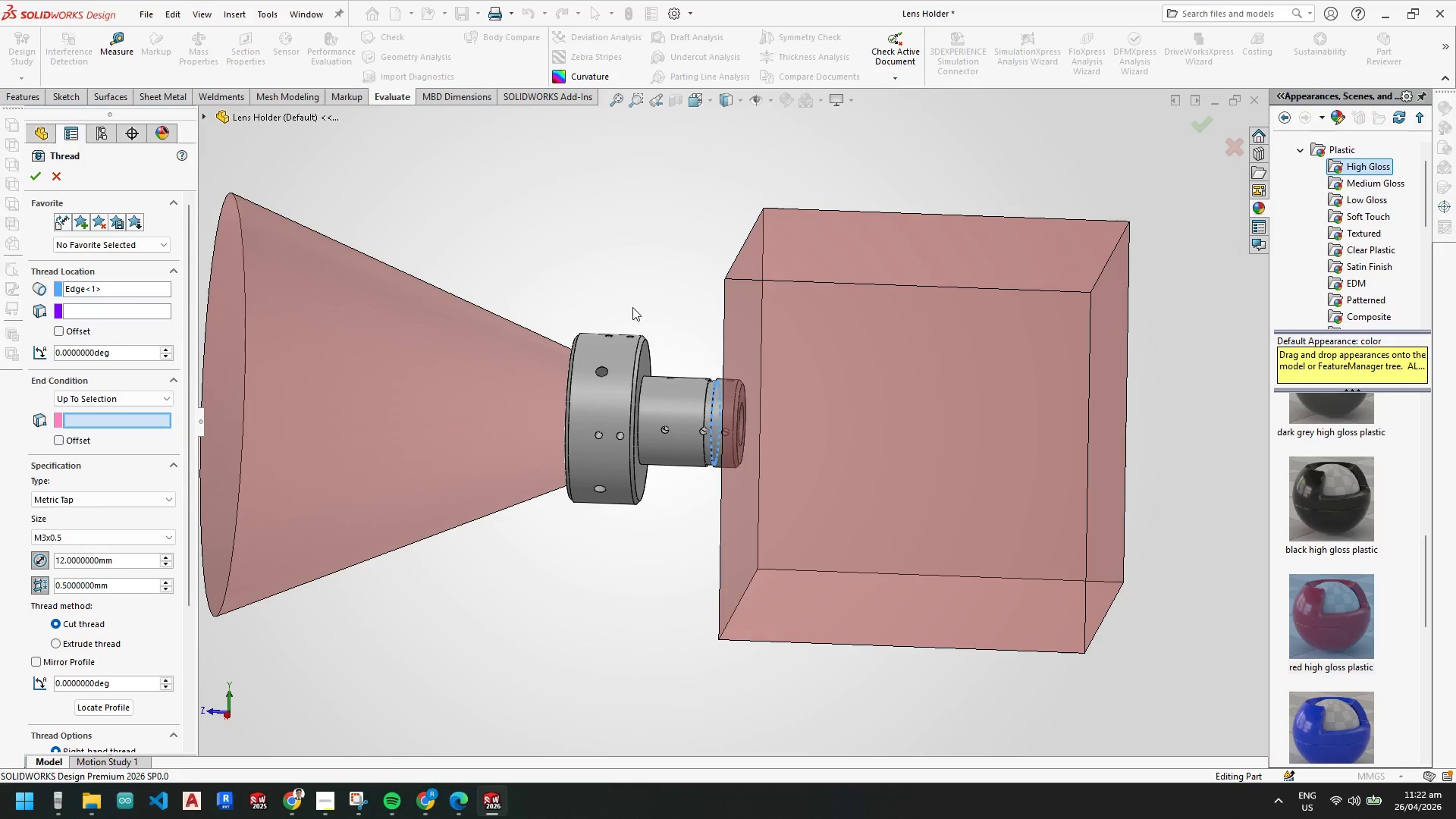 
scroll: coordinate [702, 418], scroll_direction: down, amount: 12.0
 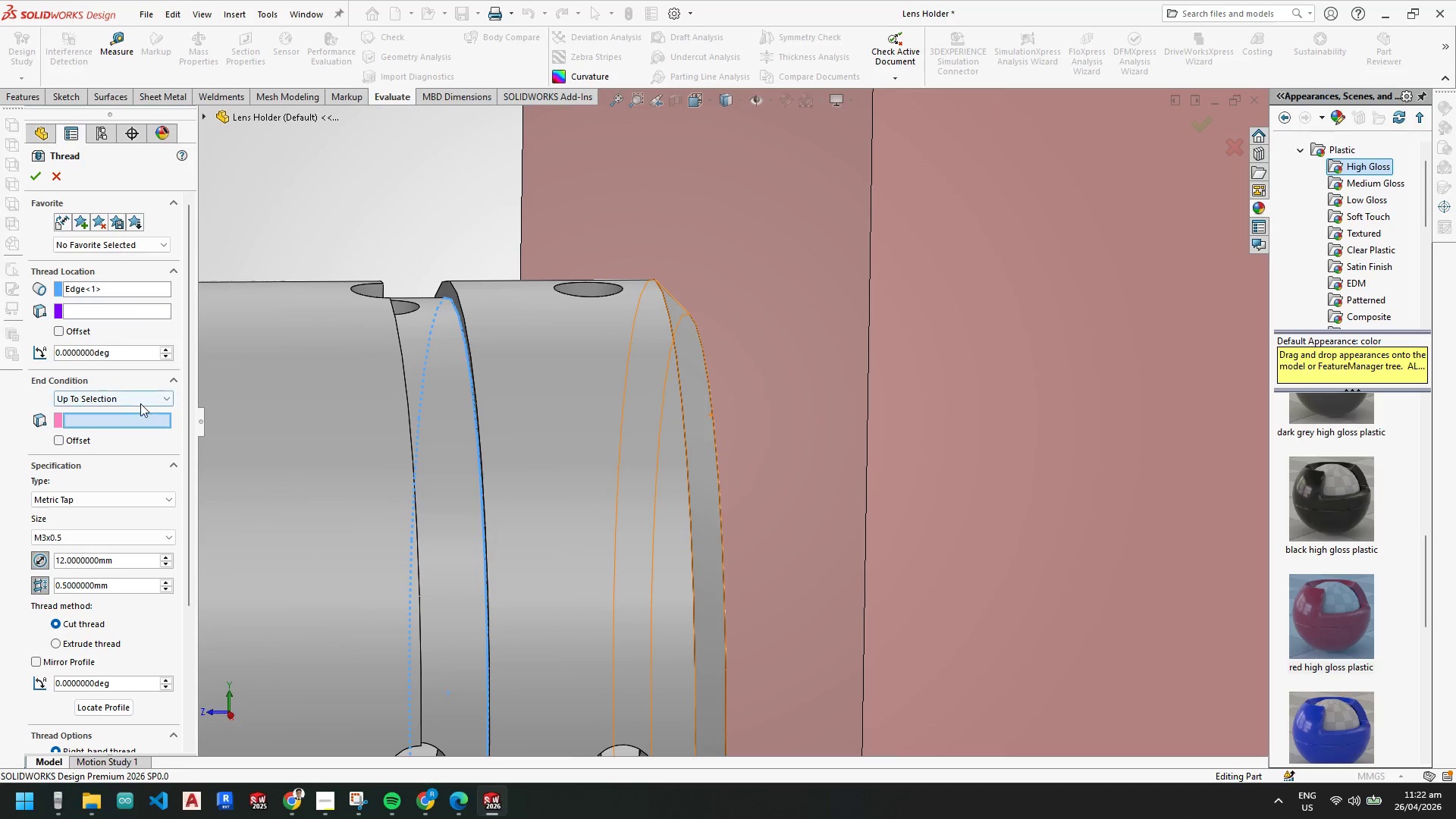 
left_click([137, 397])
 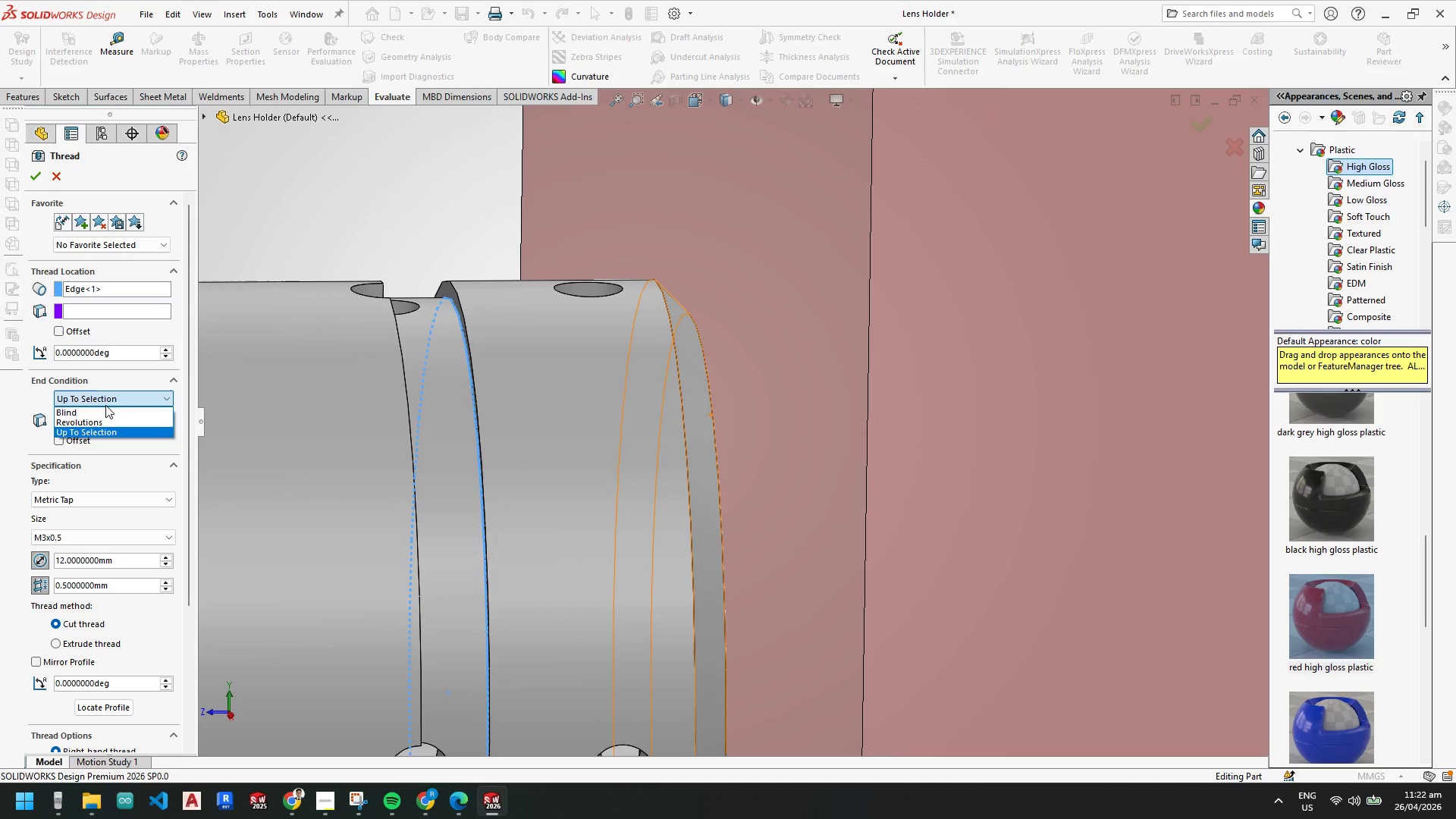 
mouse_move([82, 424])
 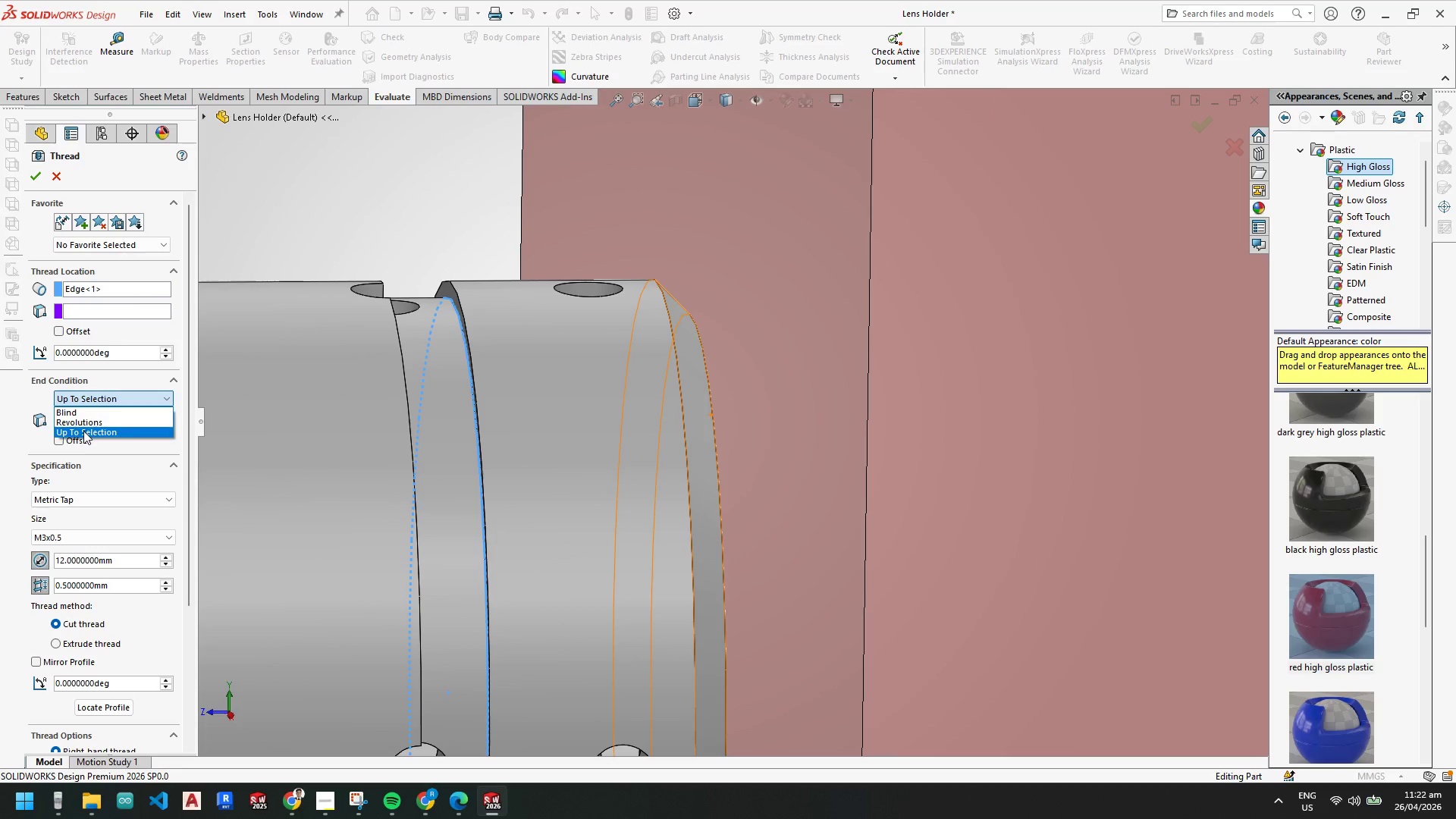 
left_click([83, 431])
 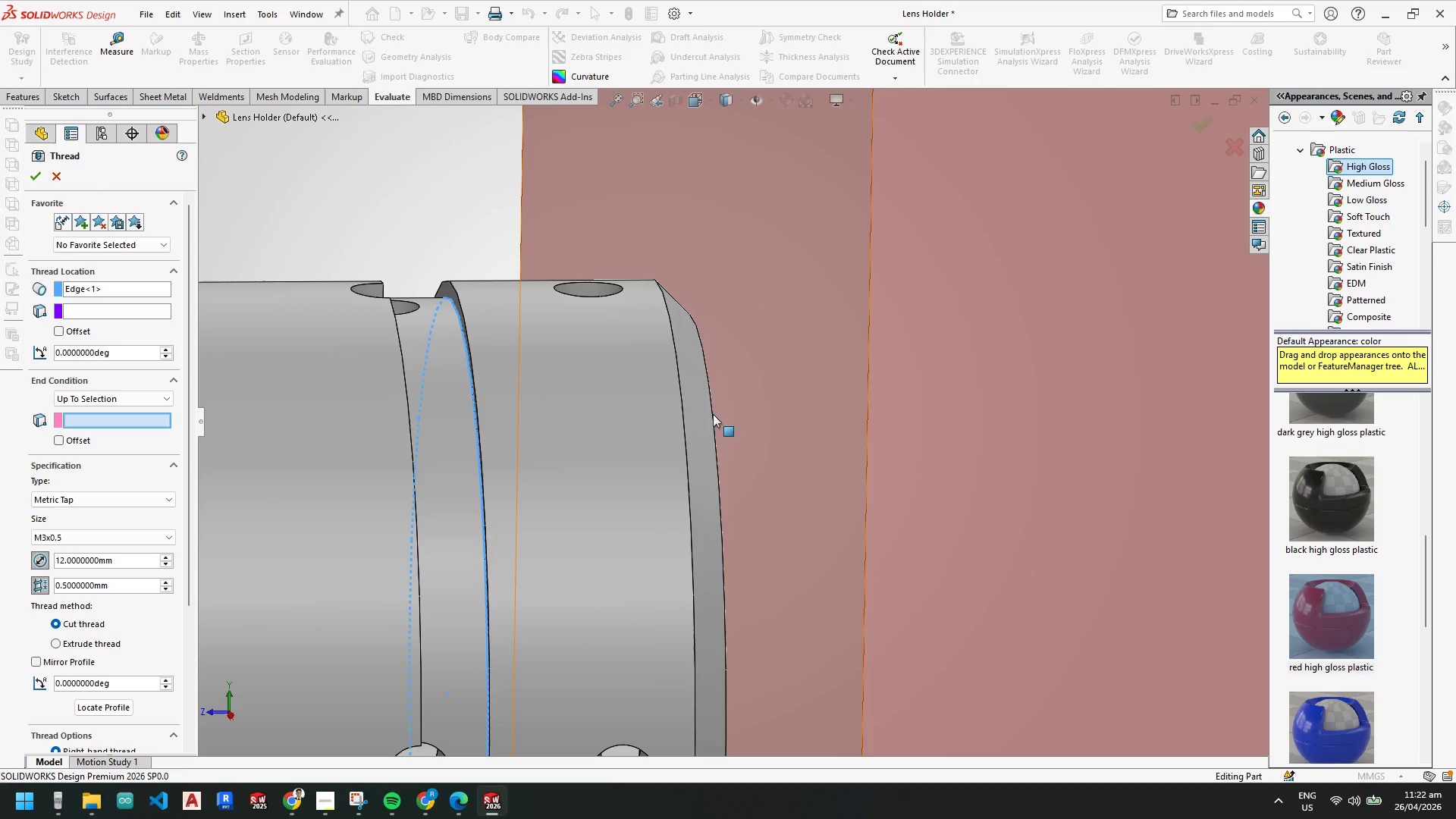 
left_click([712, 415])
 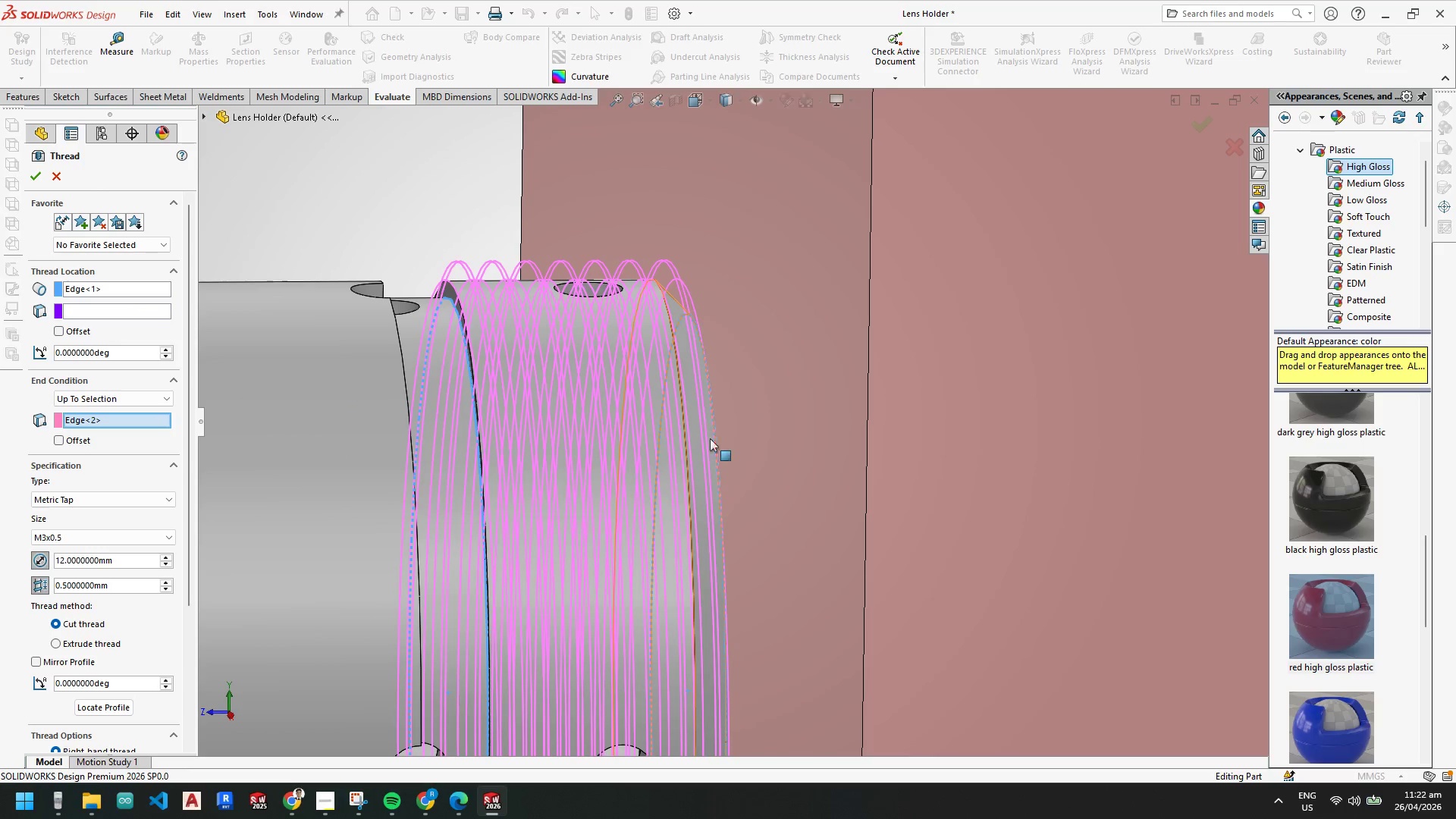 
scroll: coordinate [695, 452], scroll_direction: up, amount: 4.0
 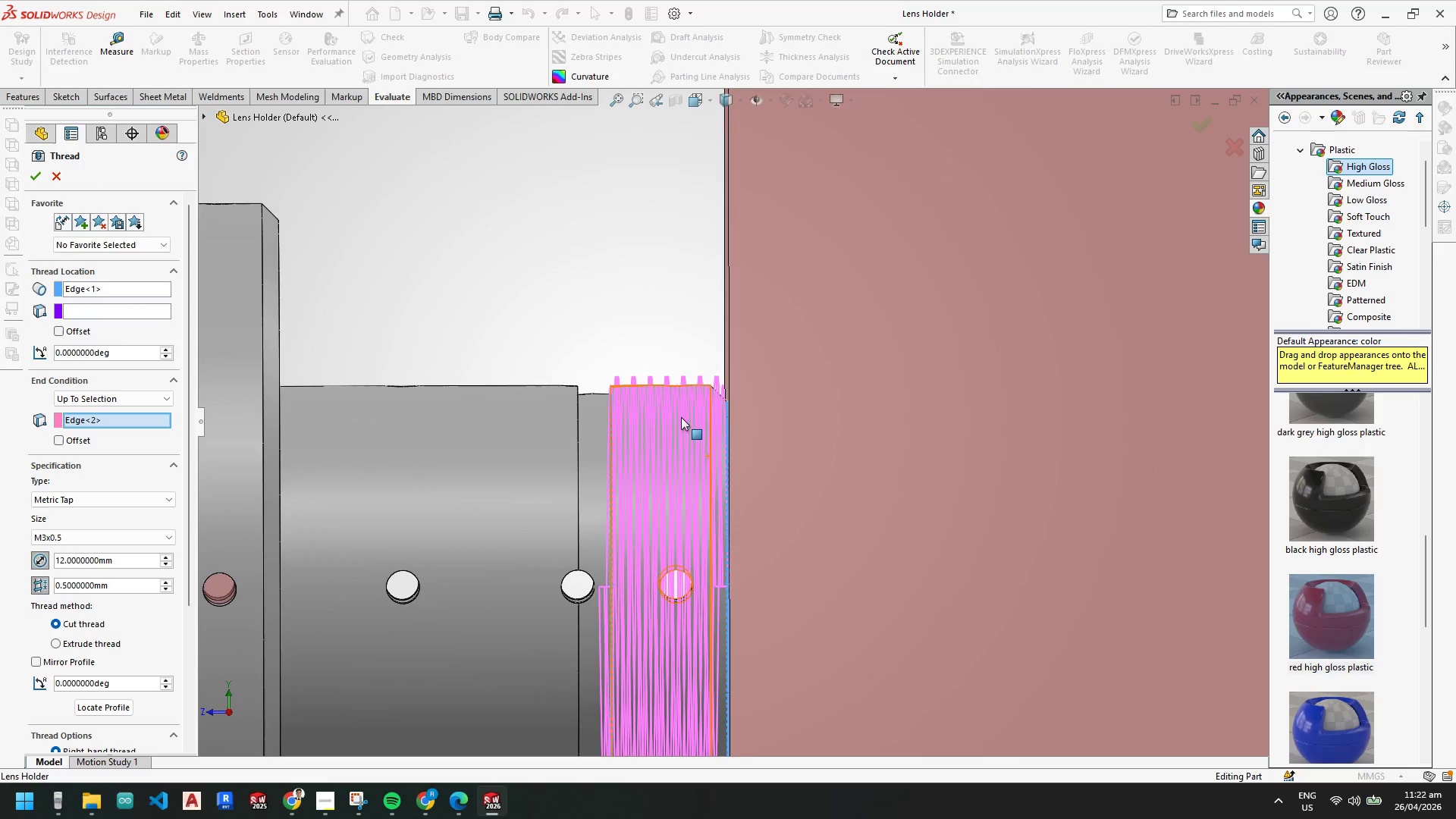 
scroll: coordinate [642, 398], scroll_direction: down, amount: 6.0
 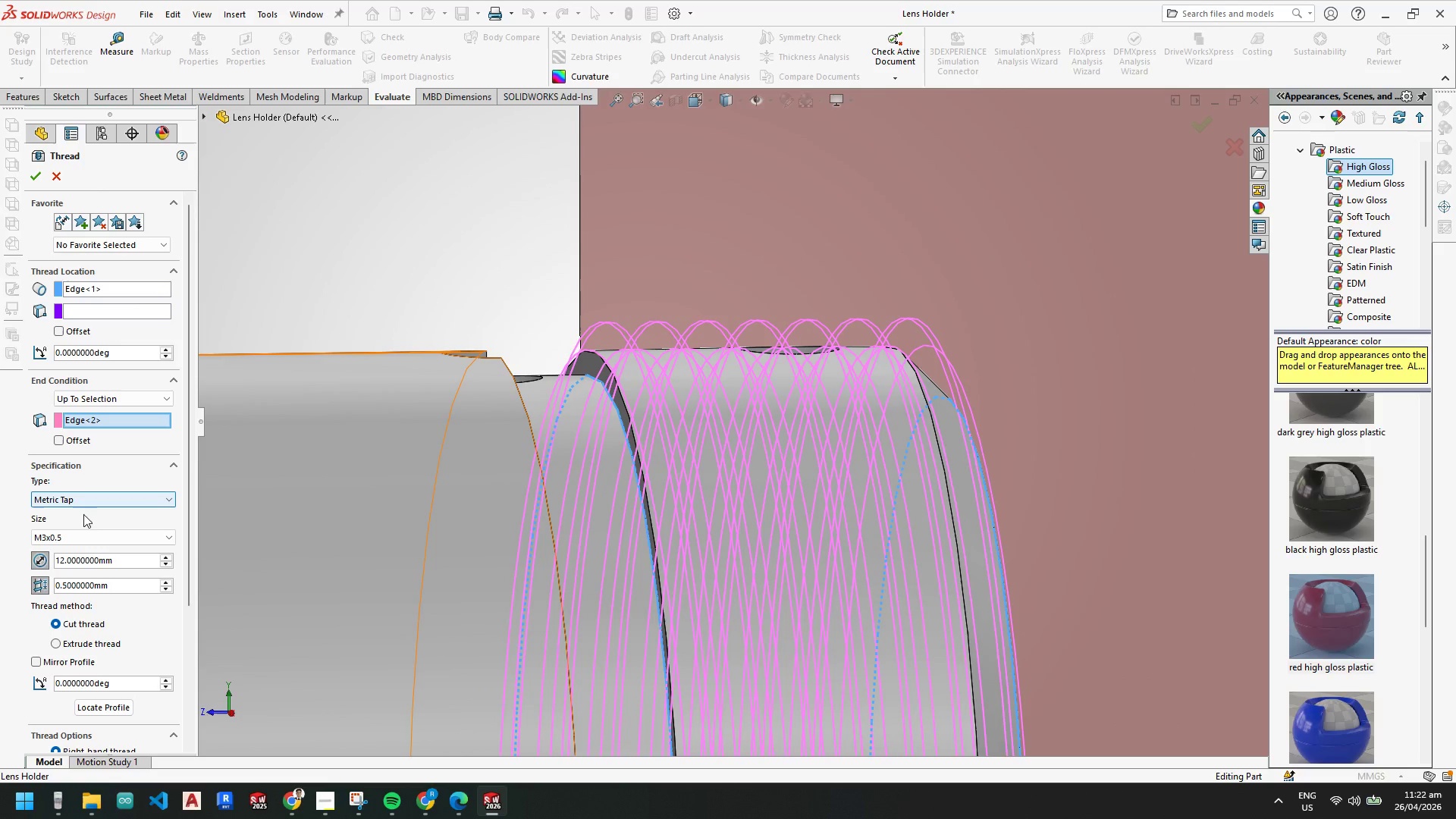 
left_click([83, 501])
 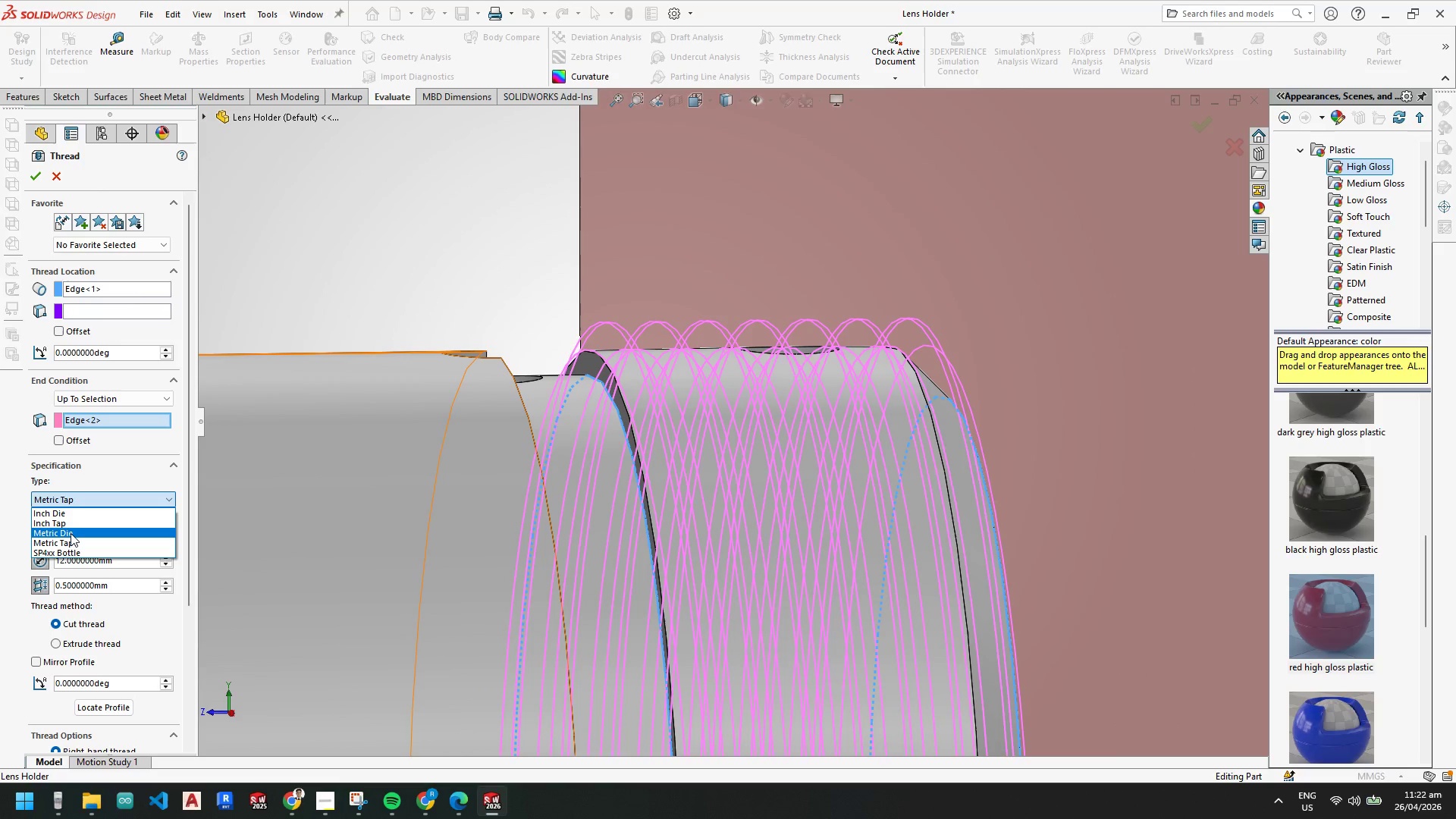 
left_click([71, 533])
 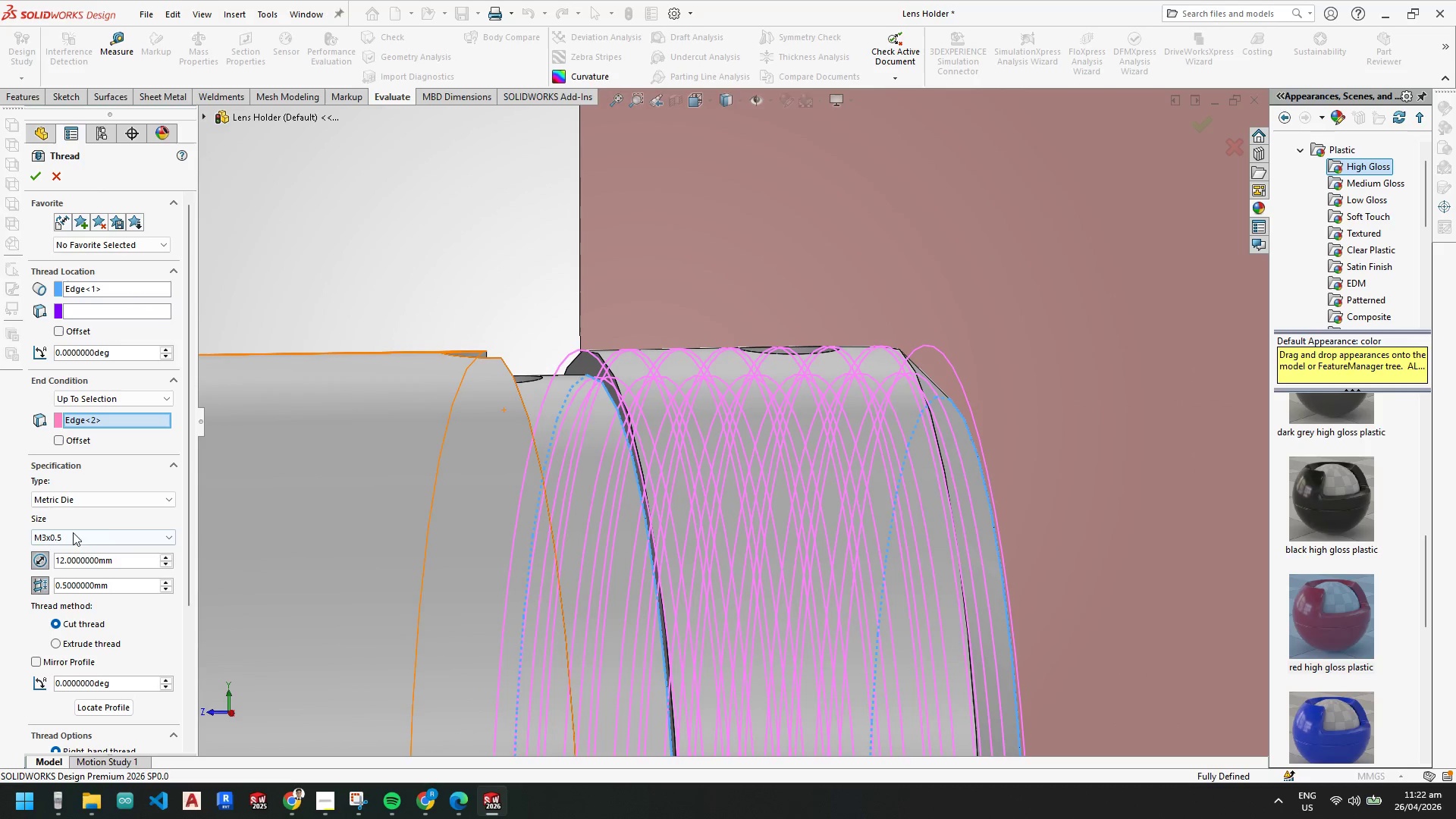 
scroll: coordinate [639, 441], scroll_direction: down, amount: 1.0
 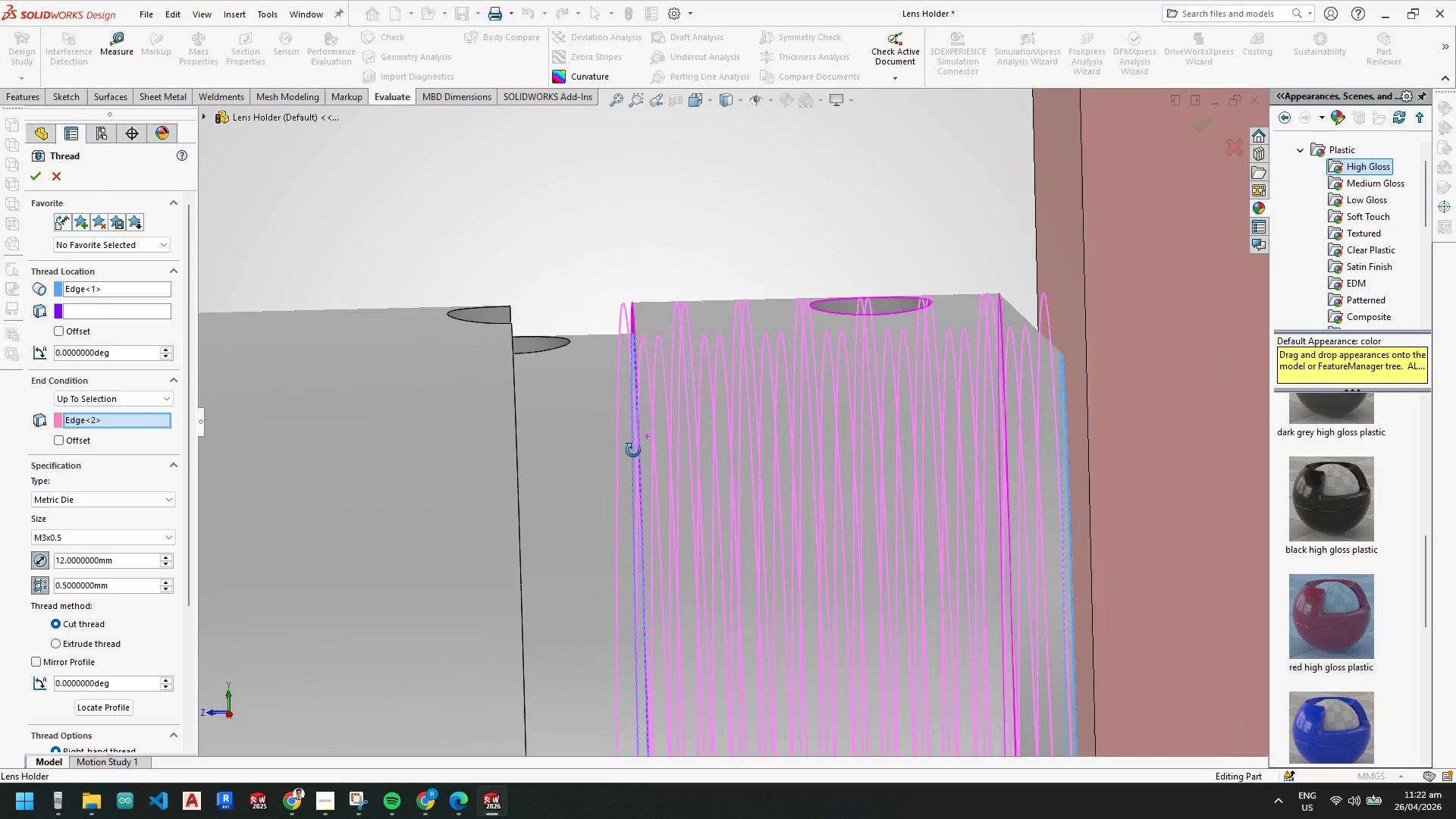 
scroll: coordinate [688, 557], scroll_direction: up, amount: 8.0
 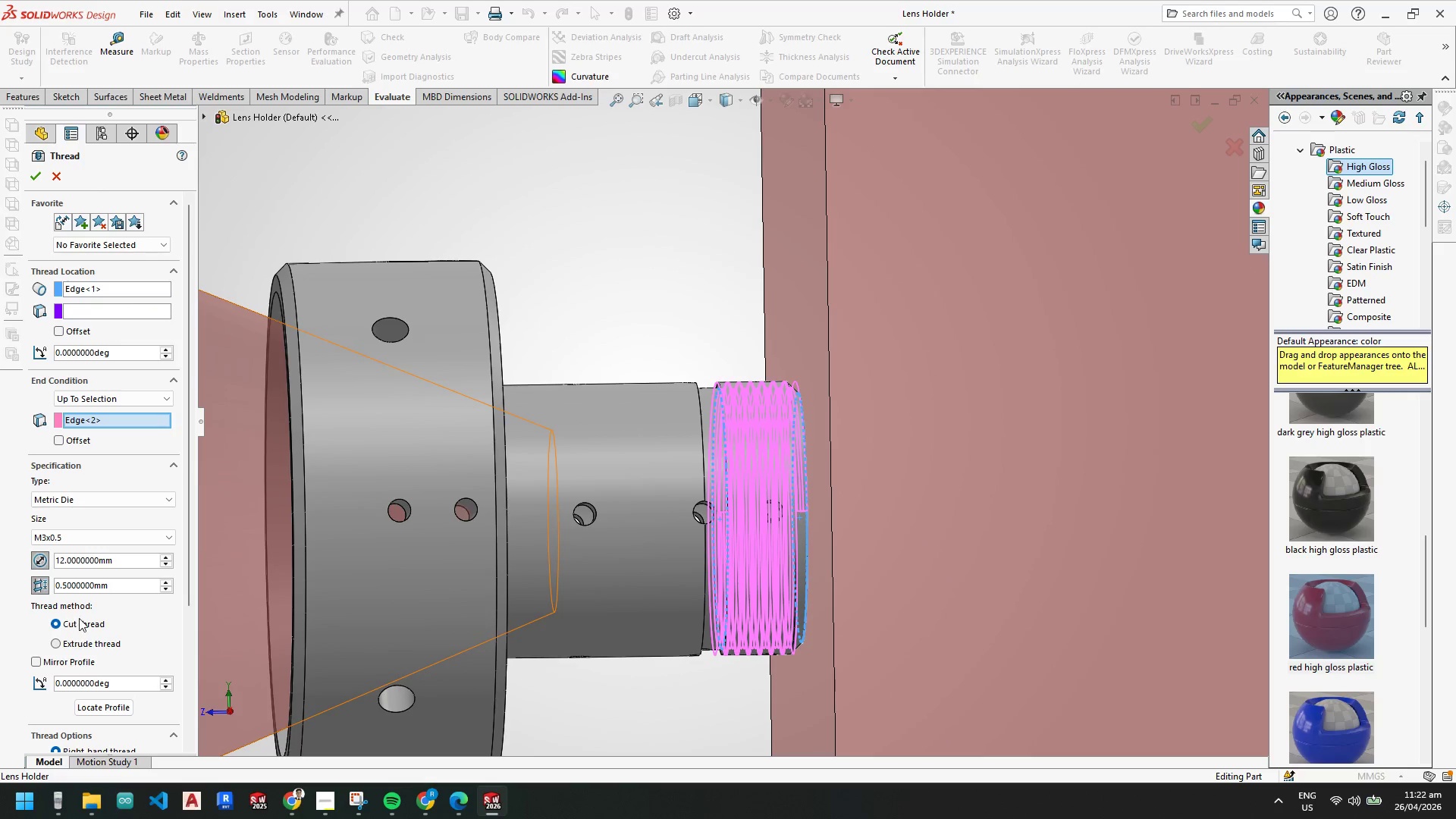 
mouse_move([81, 632])
 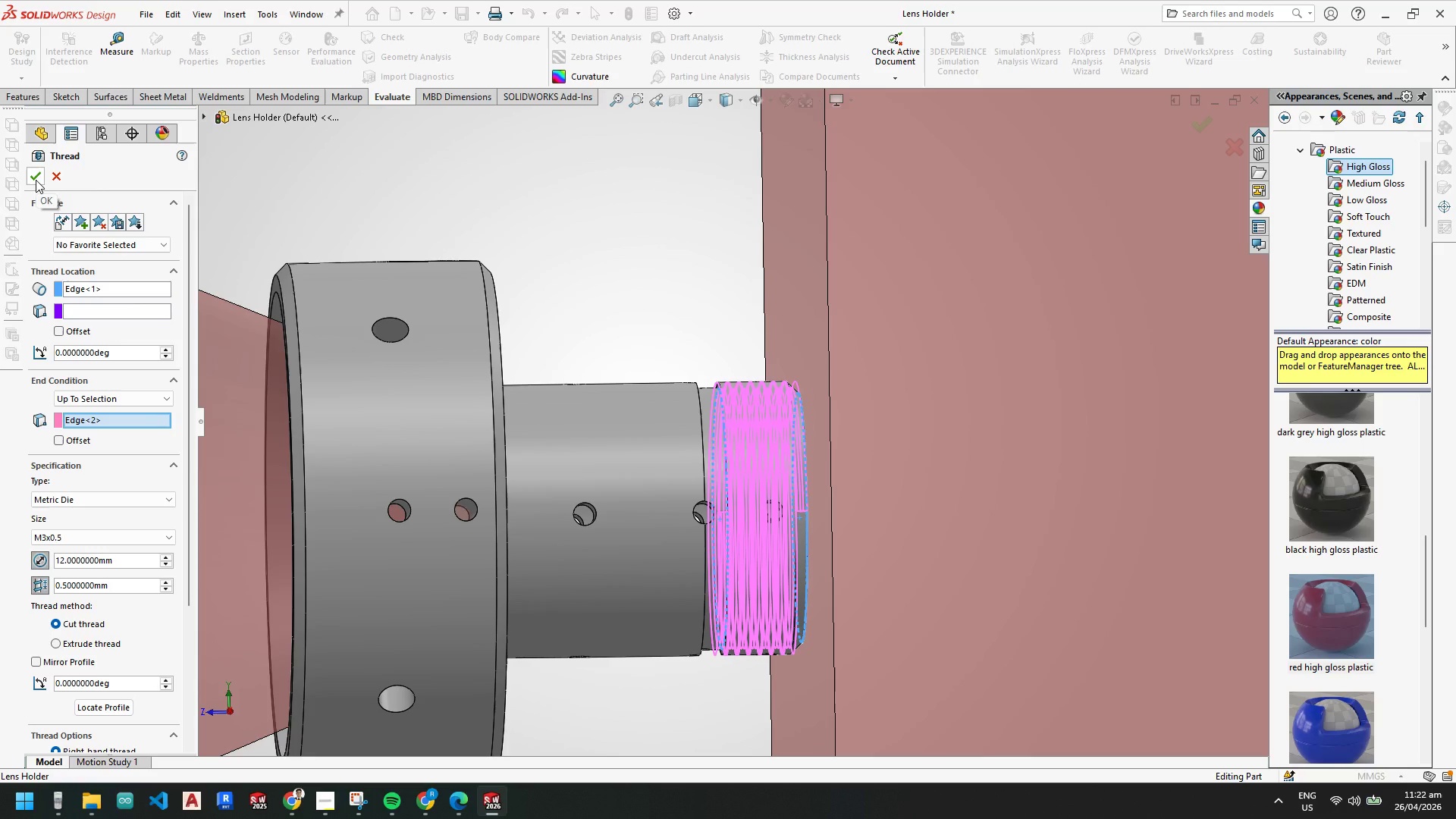 
wait(6.33)
 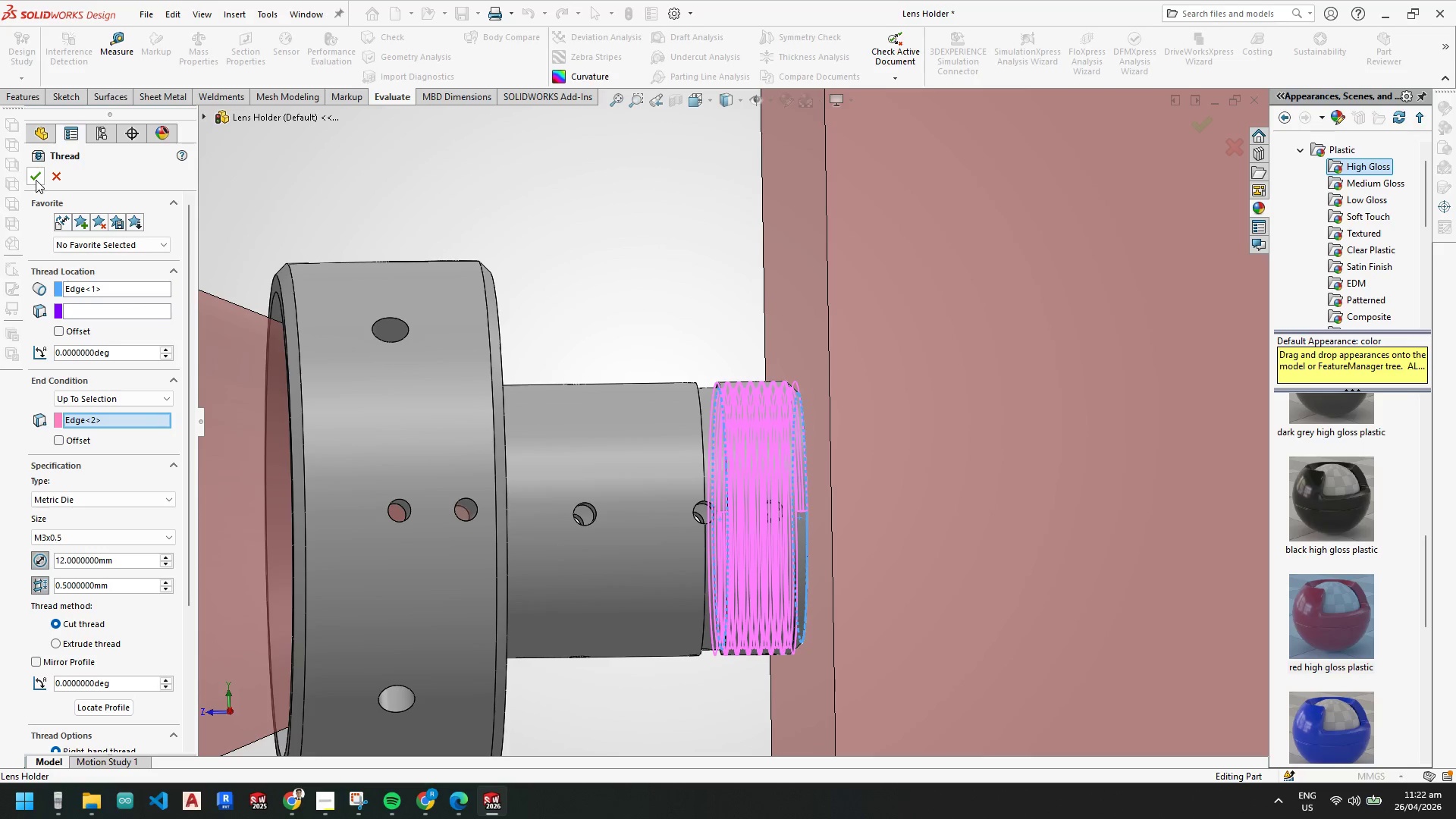 
left_click([36, 180])
 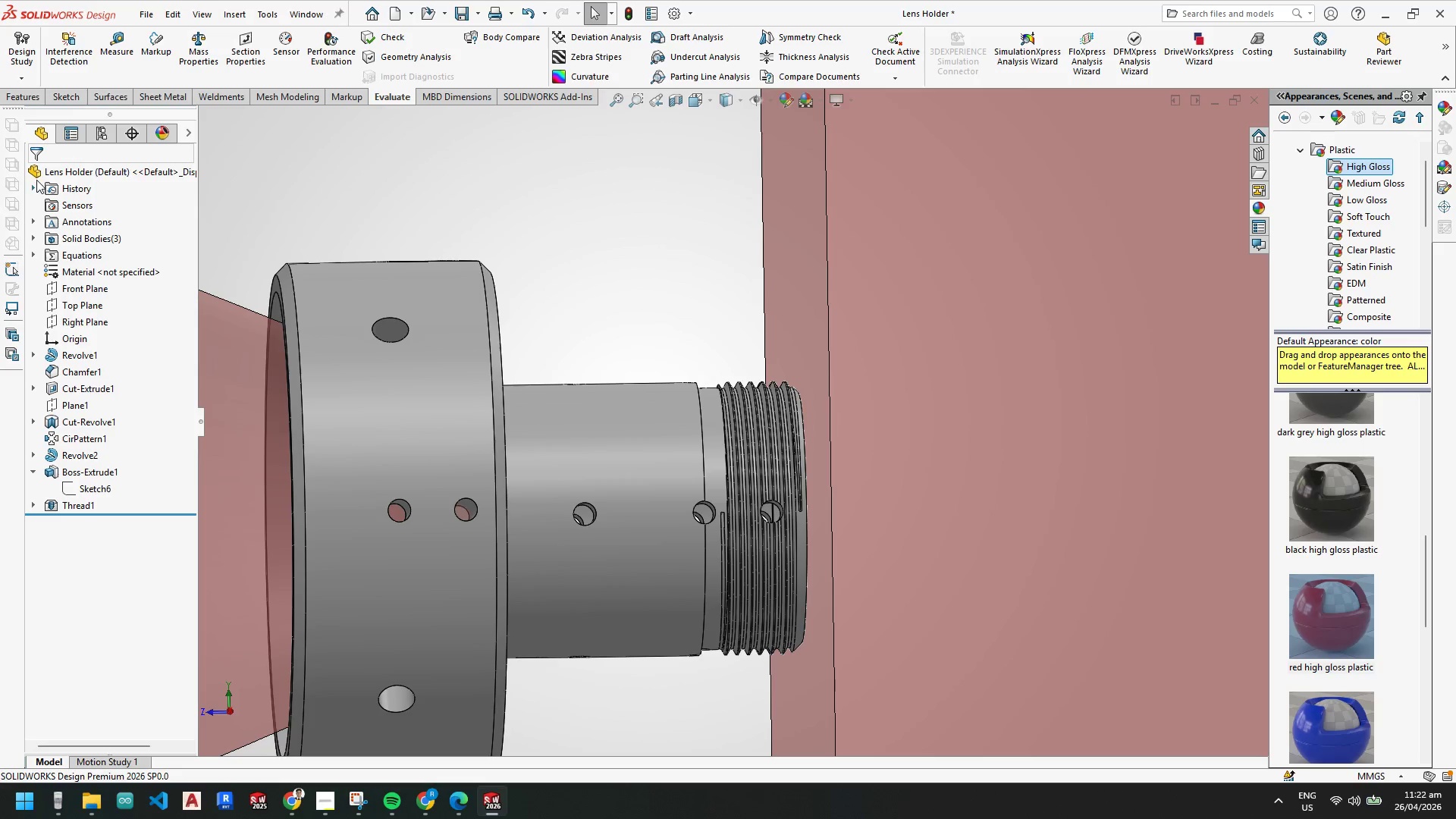 
scroll: coordinate [799, 526], scroll_direction: down, amount: 12.0
 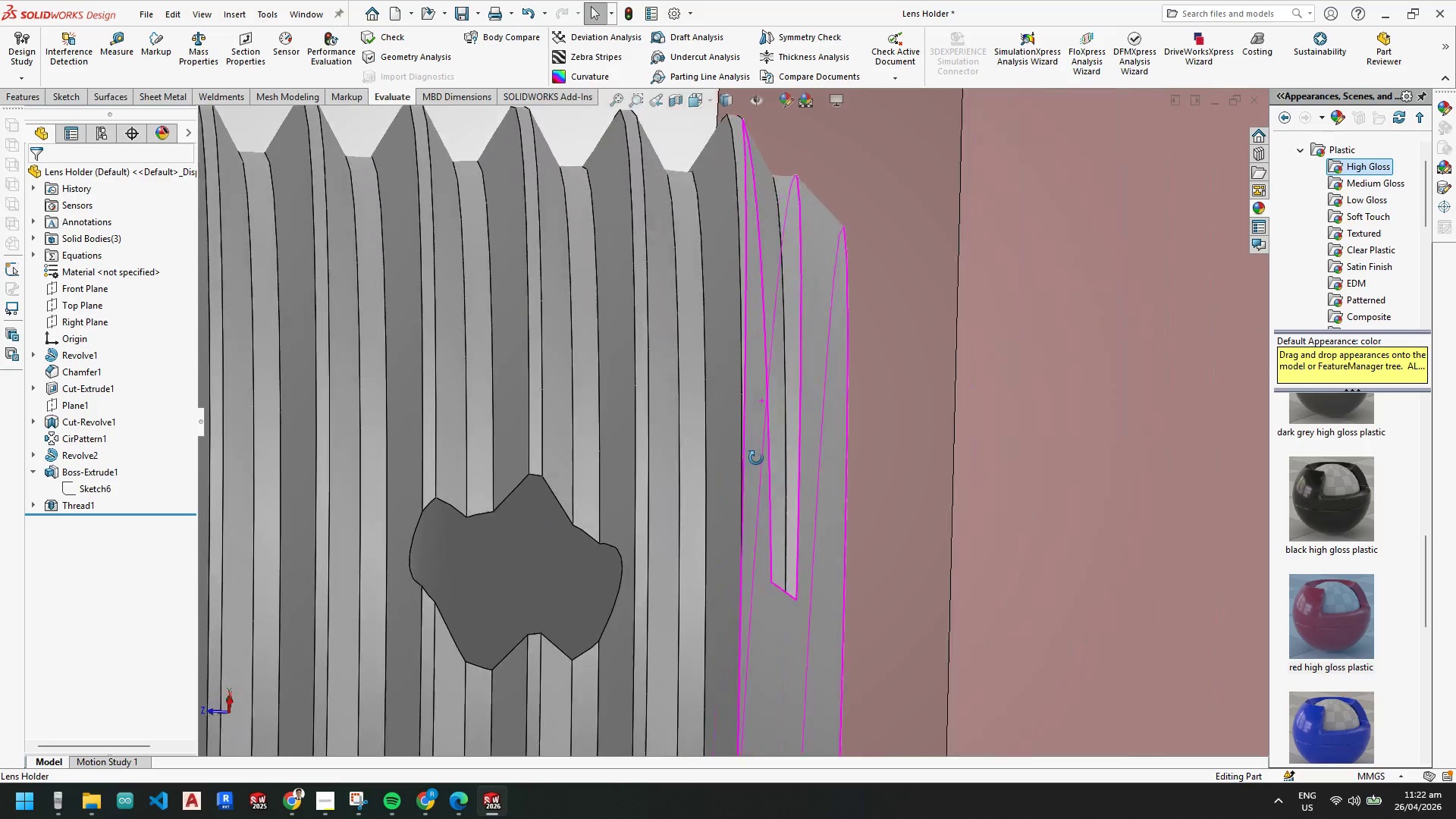 
scroll: coordinate [678, 532], scroll_direction: up, amount: 12.0
 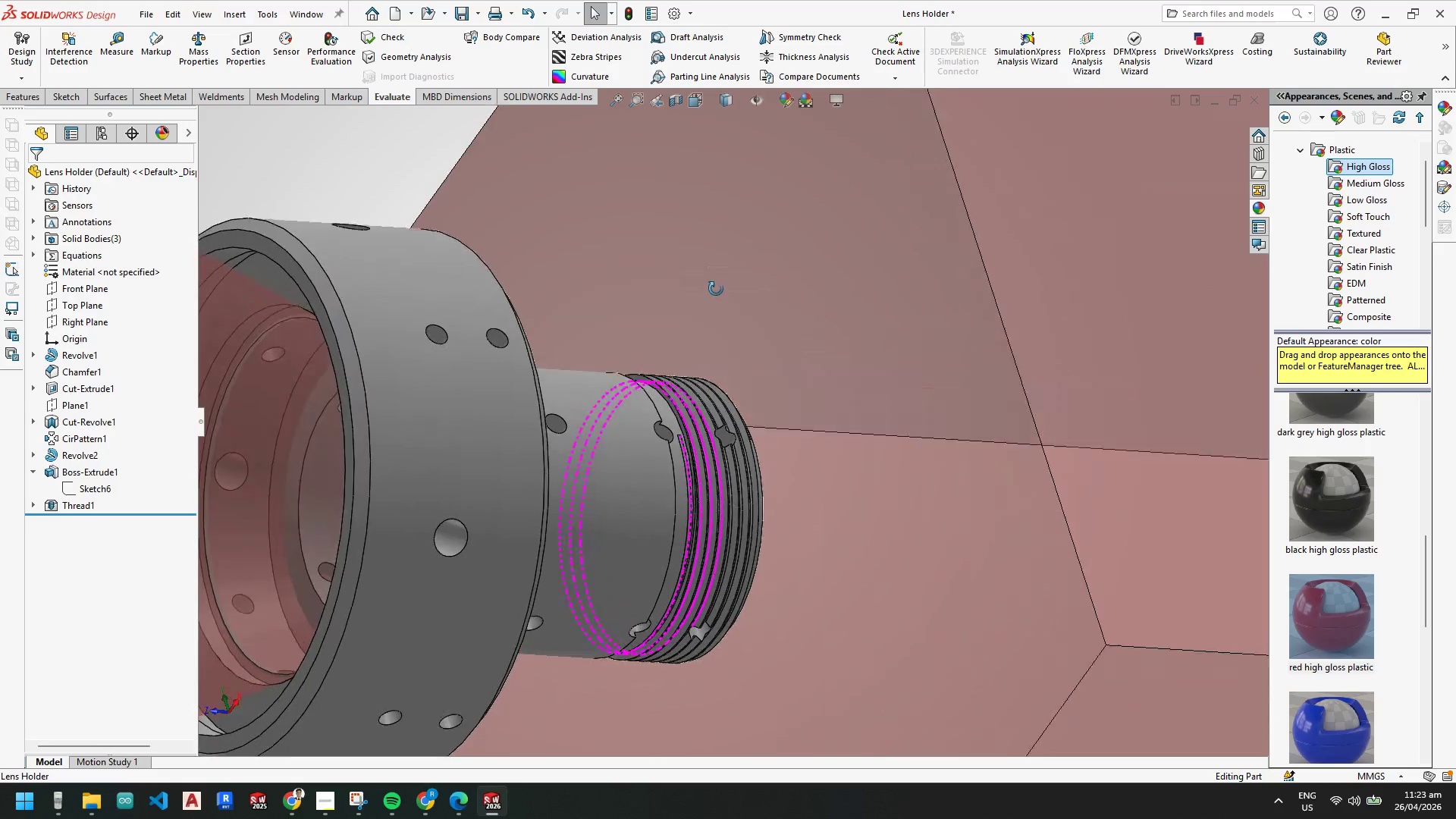 
scroll: coordinate [673, 610], scroll_direction: down, amount: 5.0
 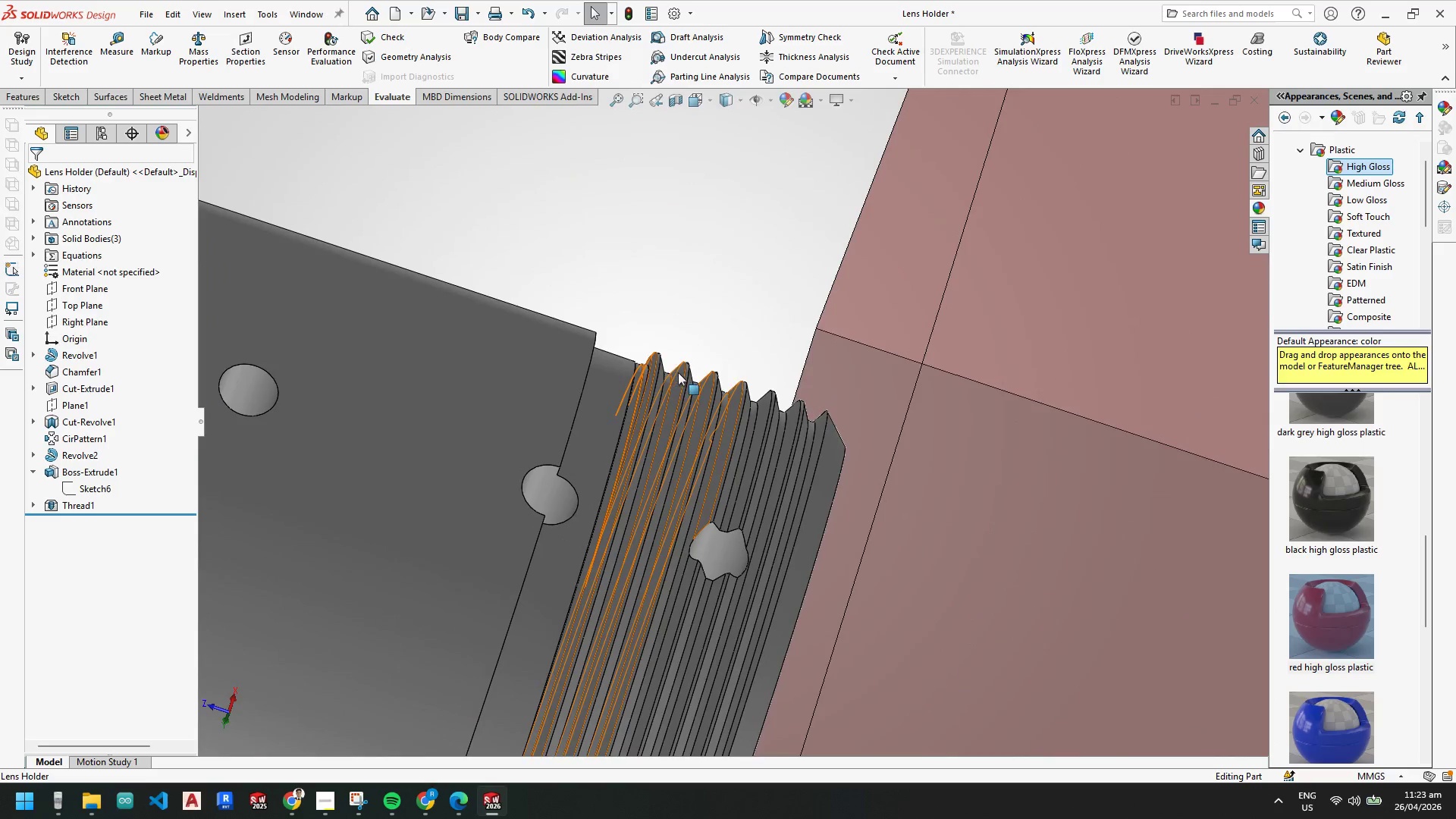 
left_click([678, 372])
 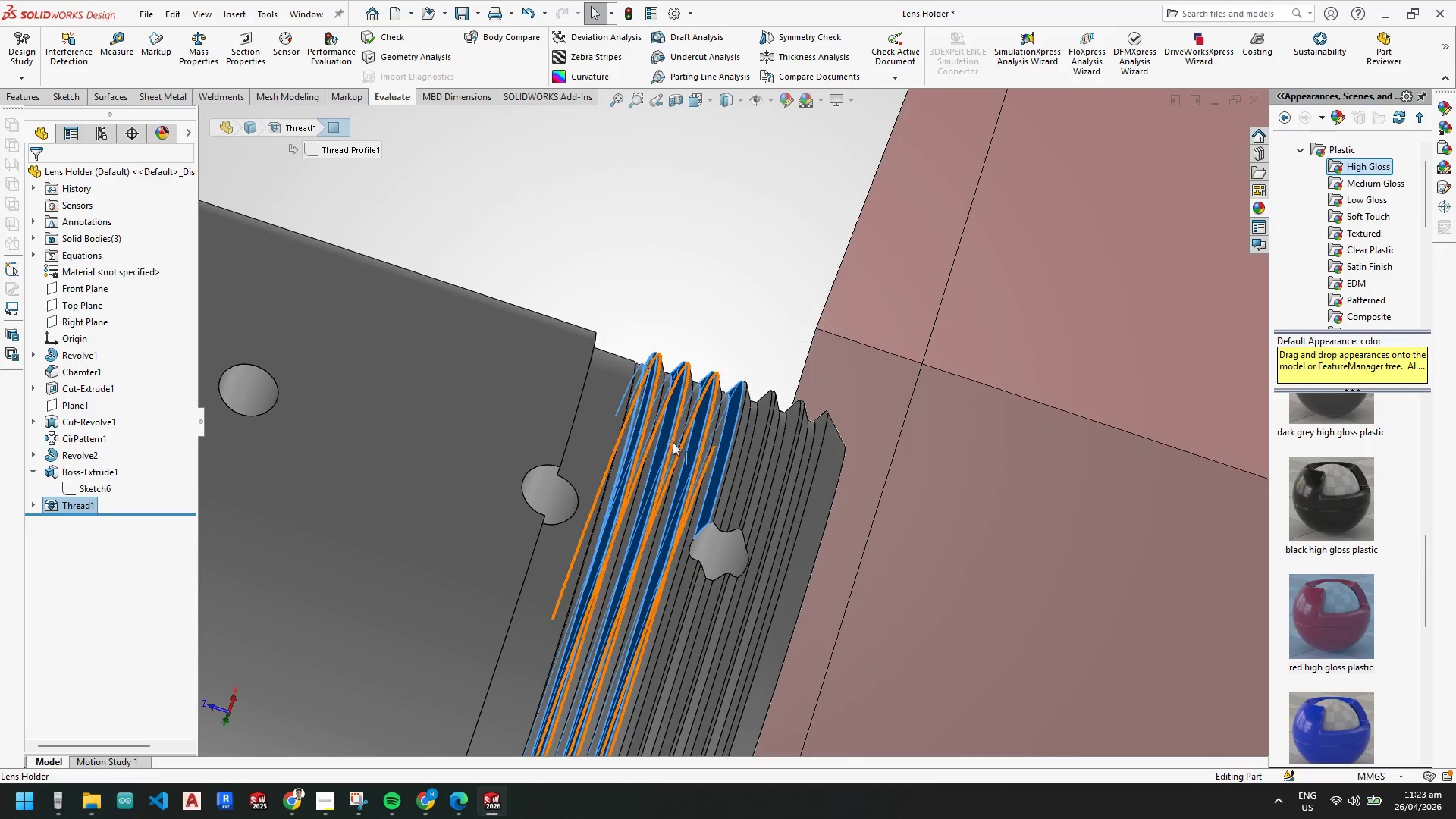 
scroll: coordinate [673, 445], scroll_direction: up, amount: 3.0
 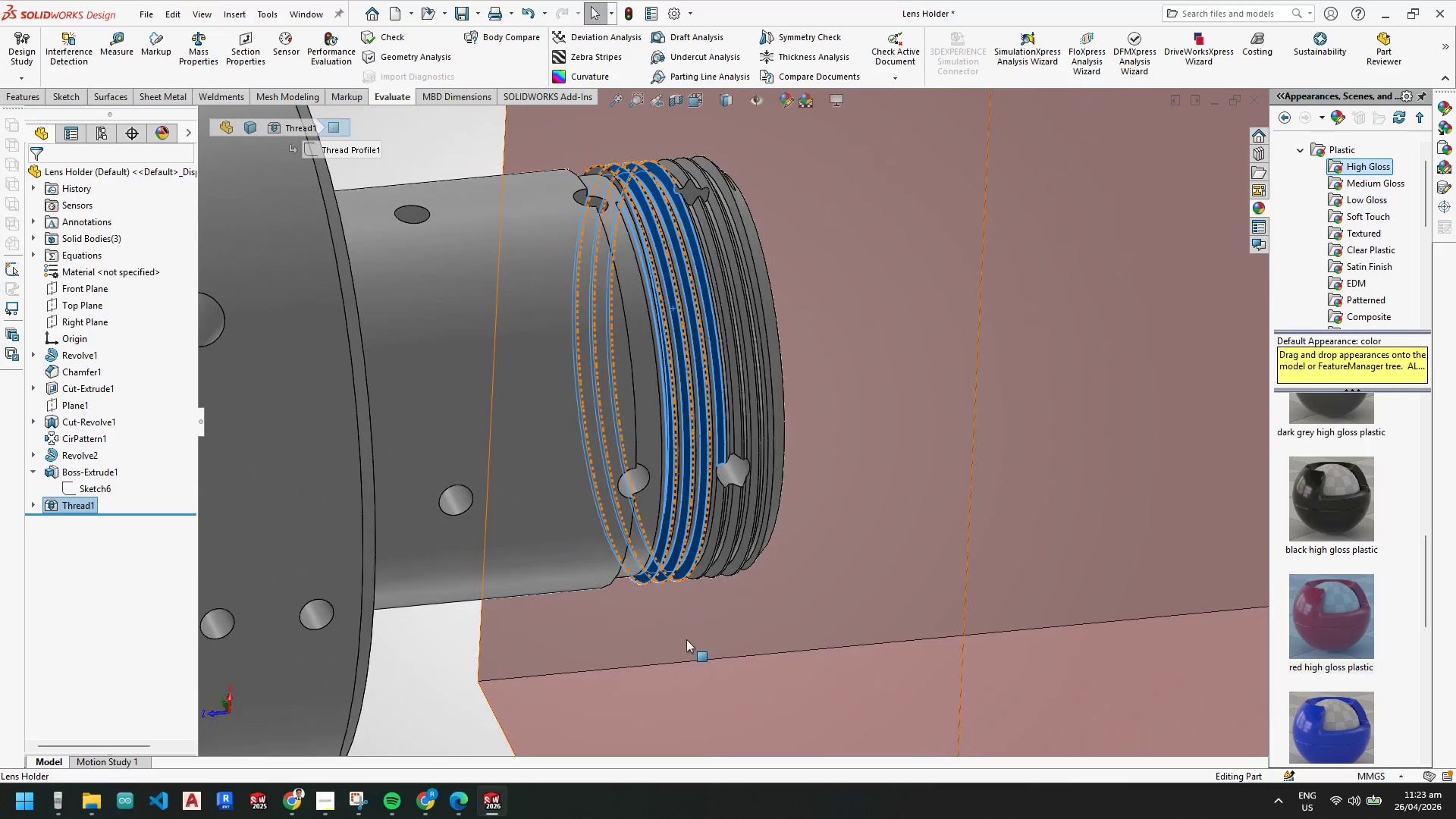 
scroll: coordinate [716, 437], scroll_direction: down, amount: 5.0
 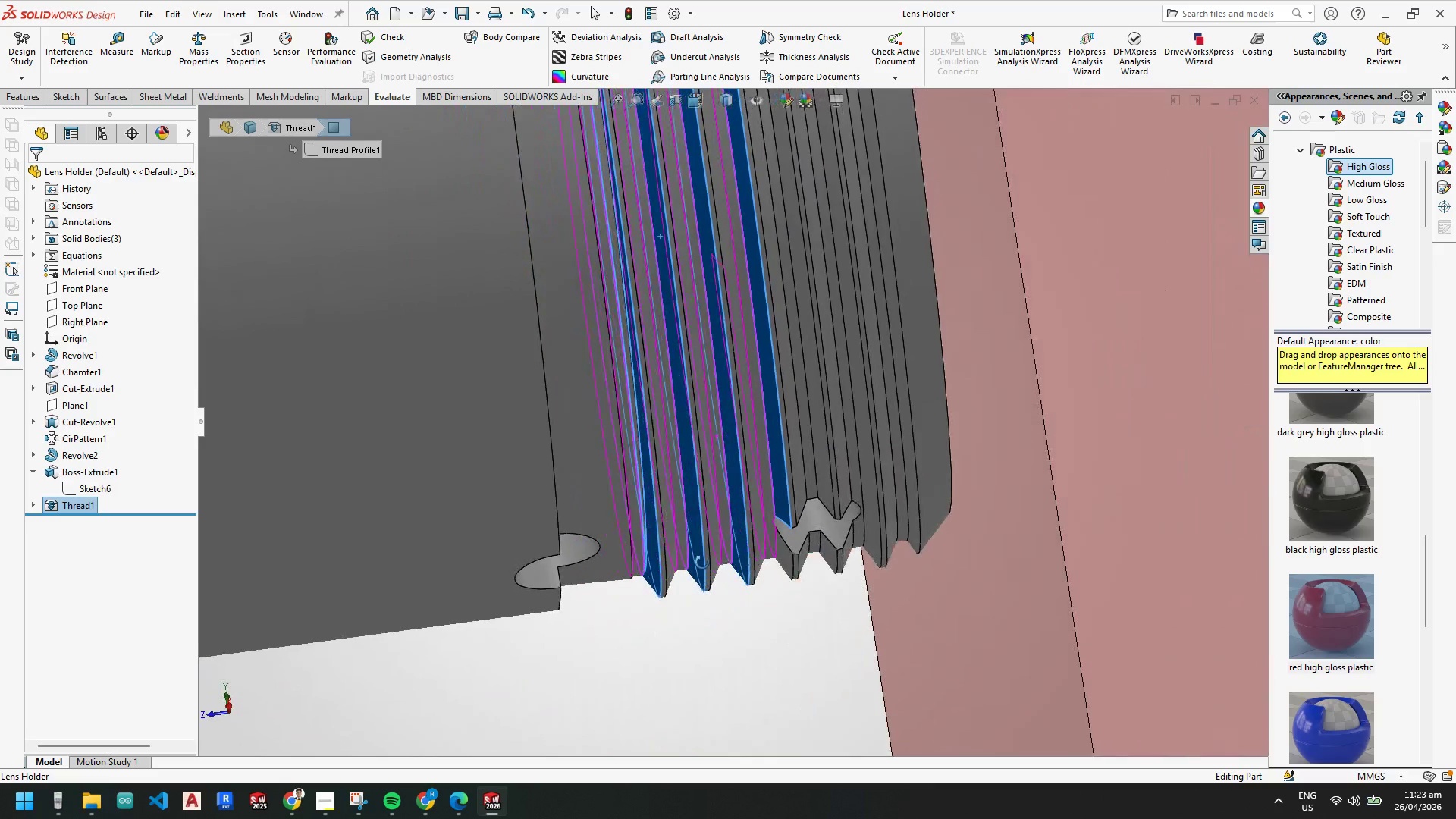 
scroll: coordinate [644, 597], scroll_direction: up, amount: 14.0
 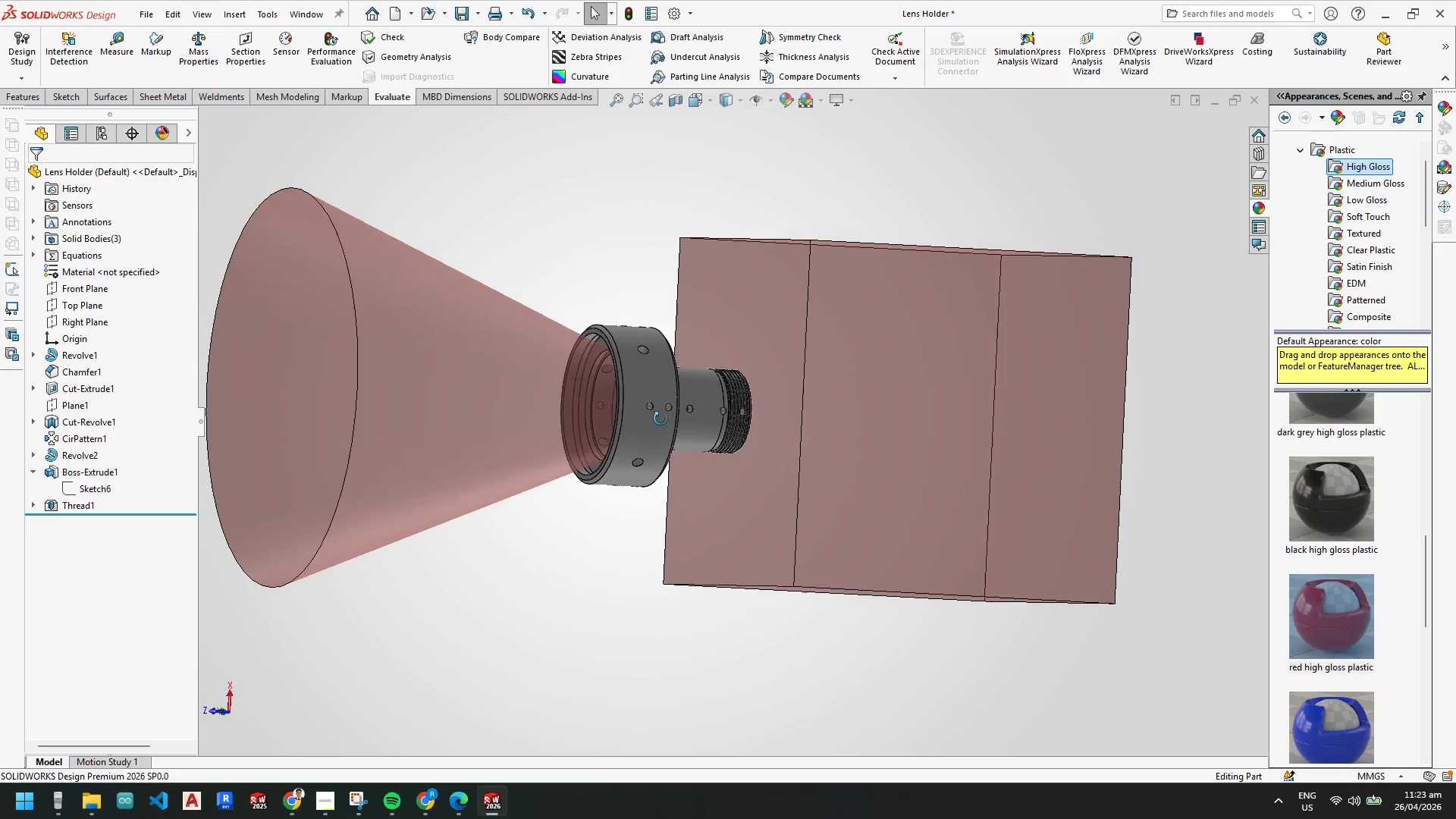 
scroll: coordinate [710, 397], scroll_direction: down, amount: 4.0
 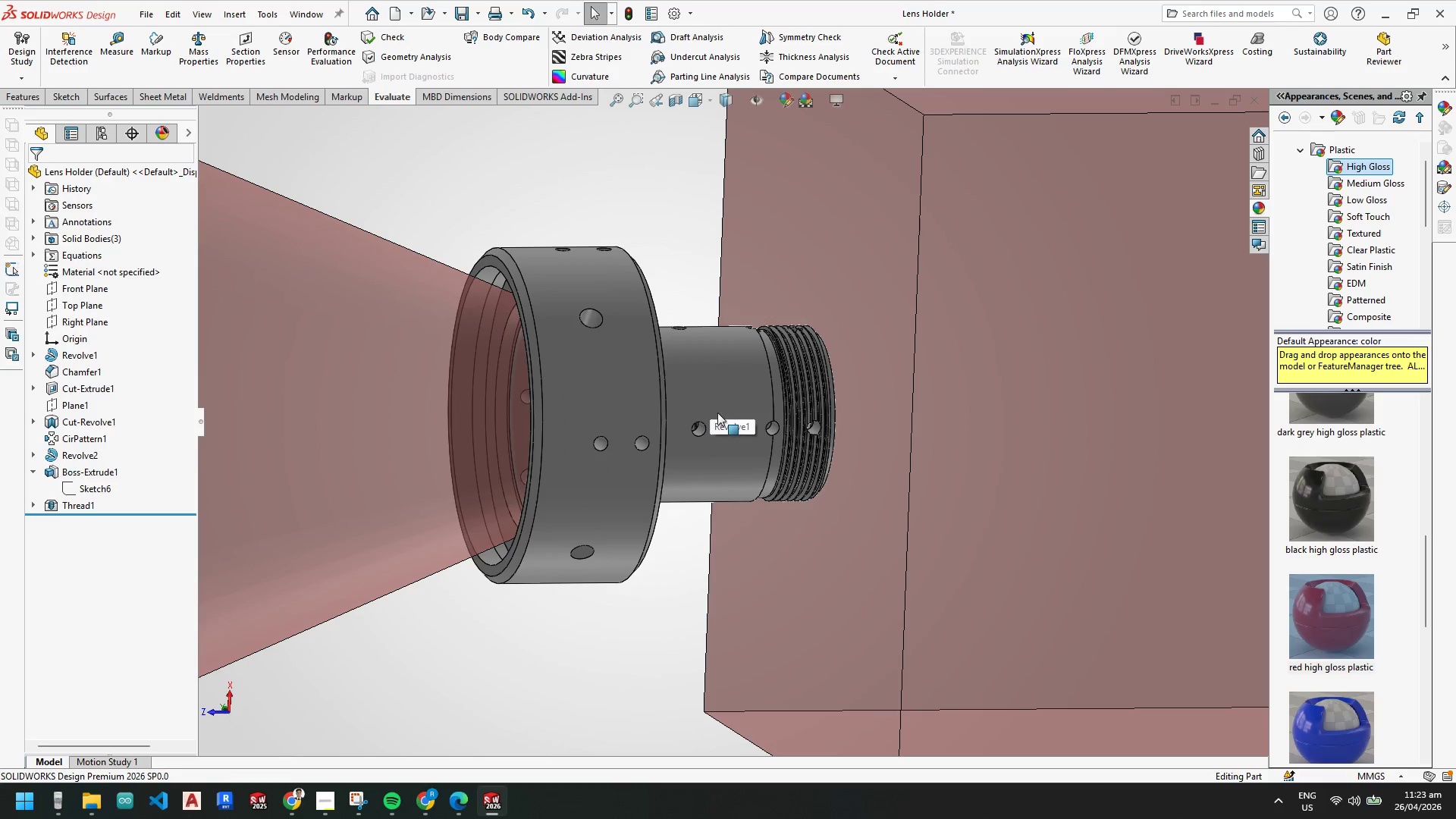 
scroll: coordinate [705, 500], scroll_direction: up, amount: 5.0
 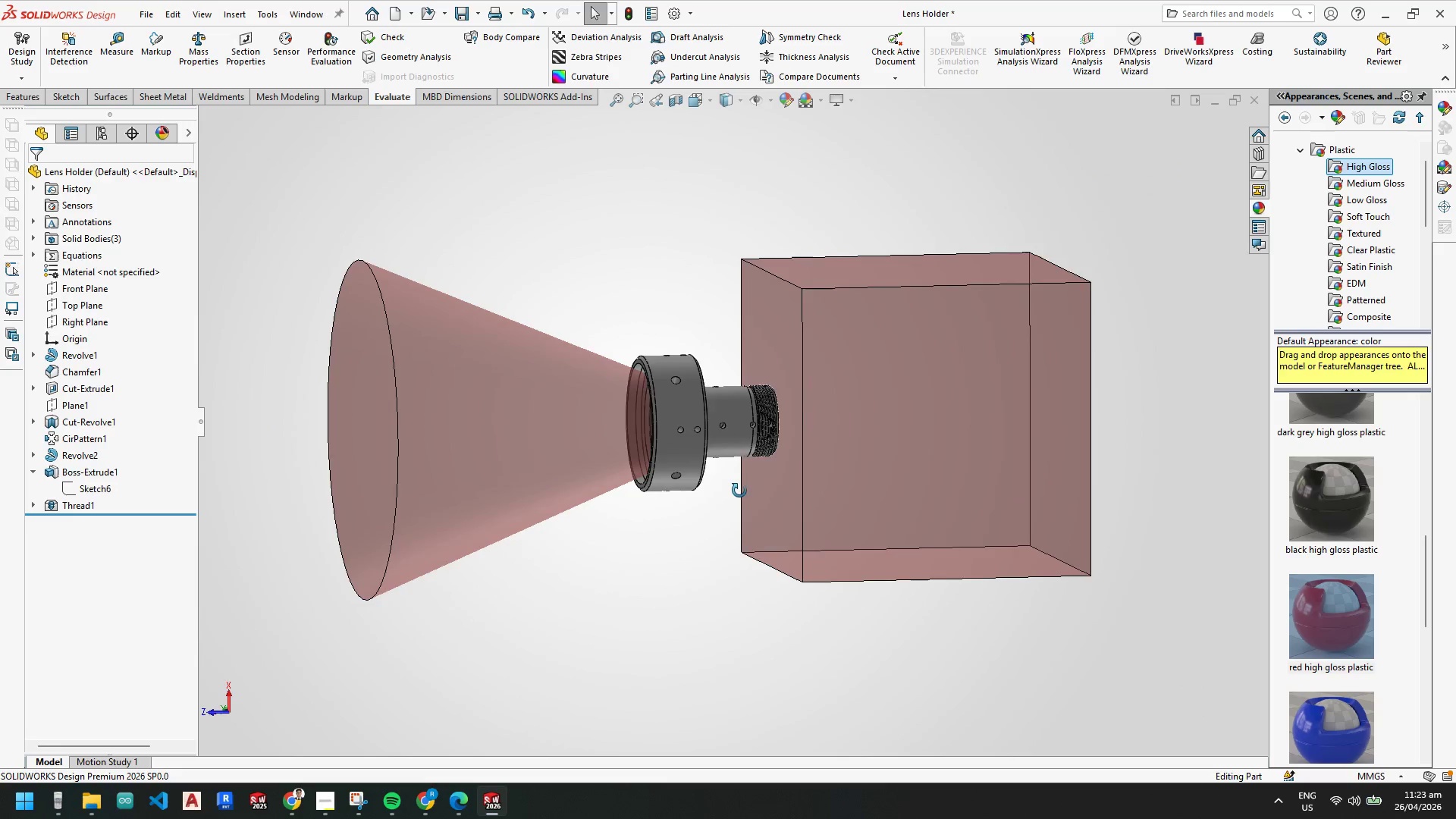 
scroll: coordinate [655, 322], scroll_direction: down, amount: 3.0
 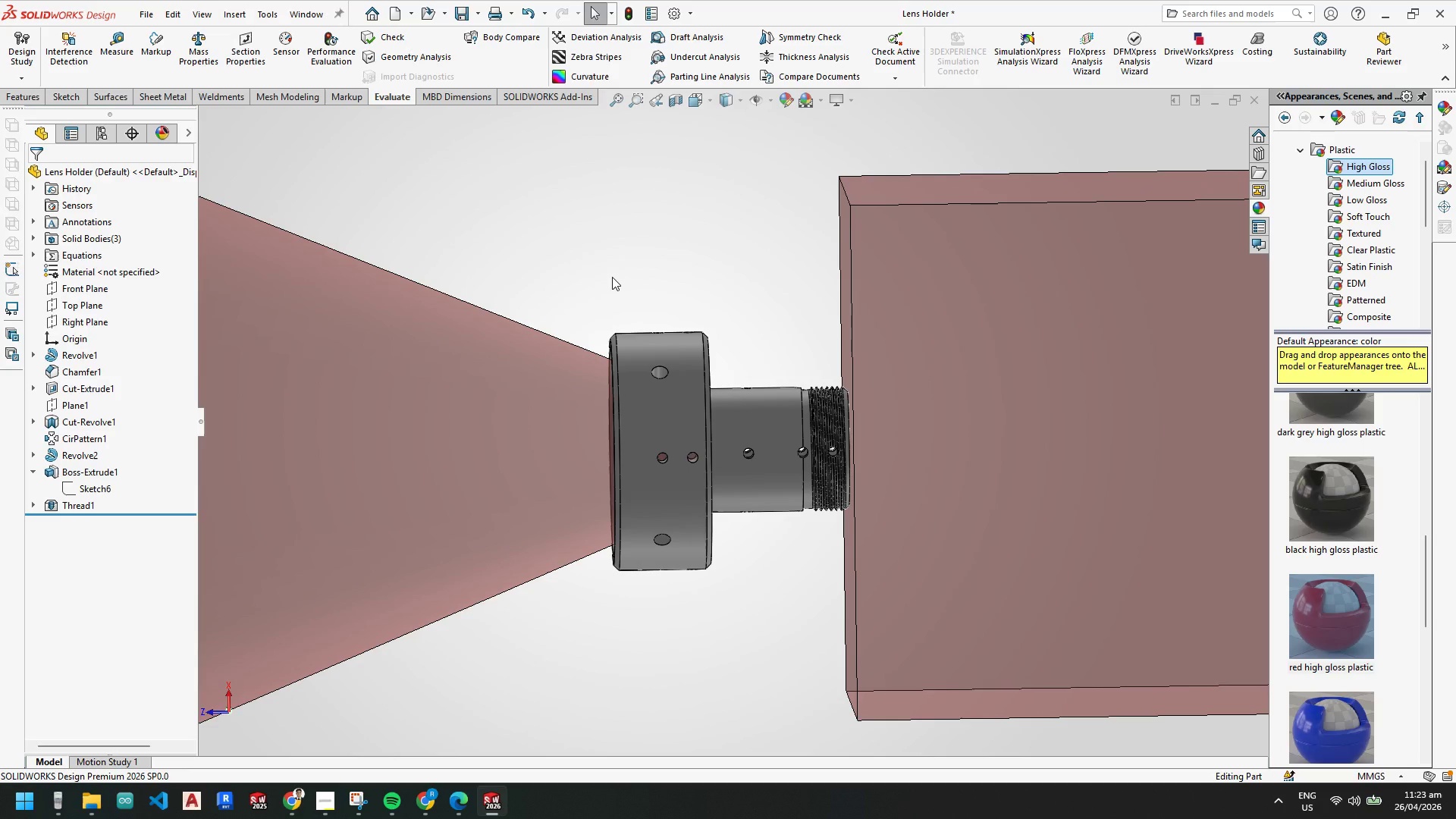 
wait(14.87)
 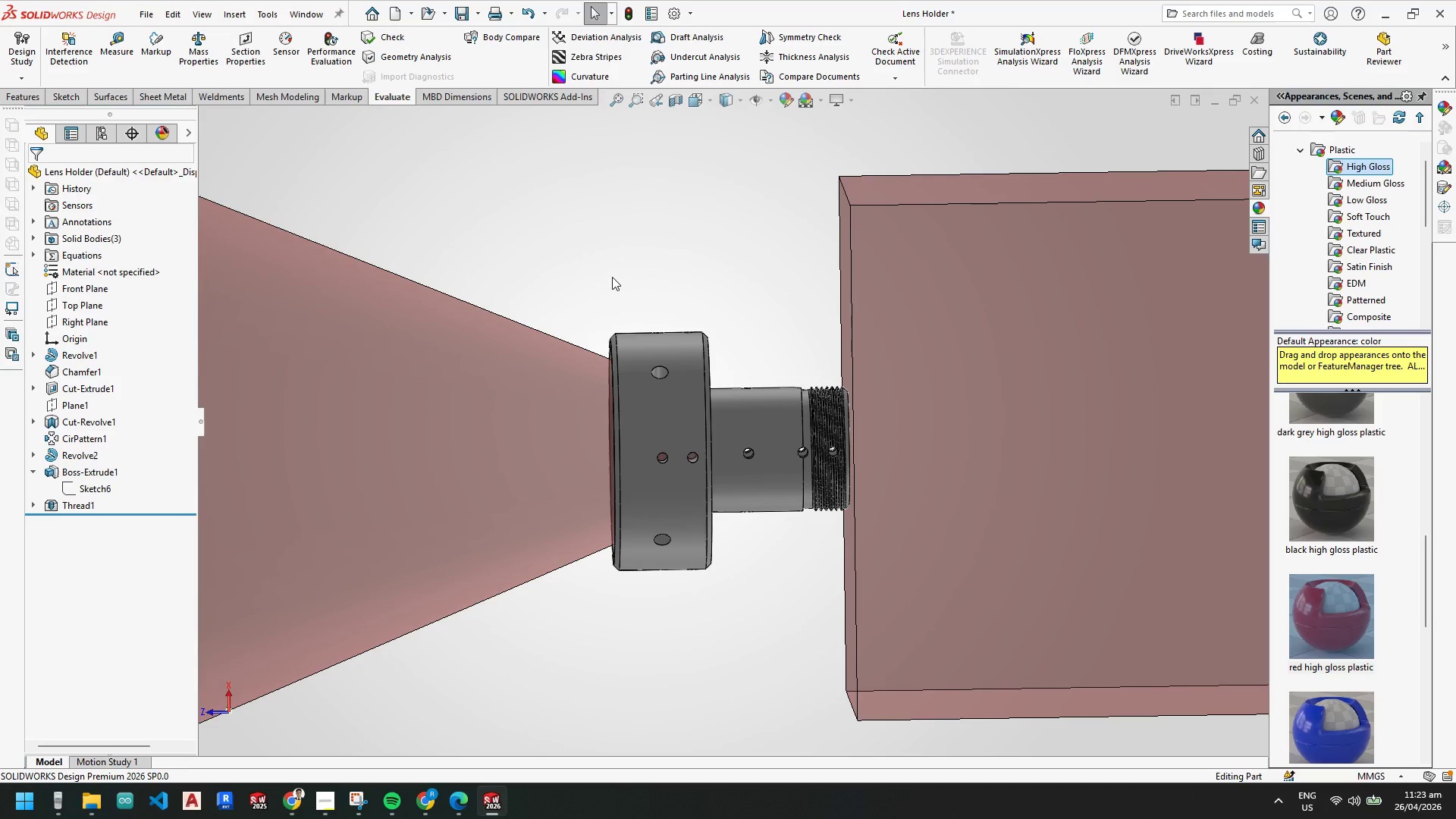 
scroll: coordinate [811, 544], scroll_direction: up, amount: 4.0
 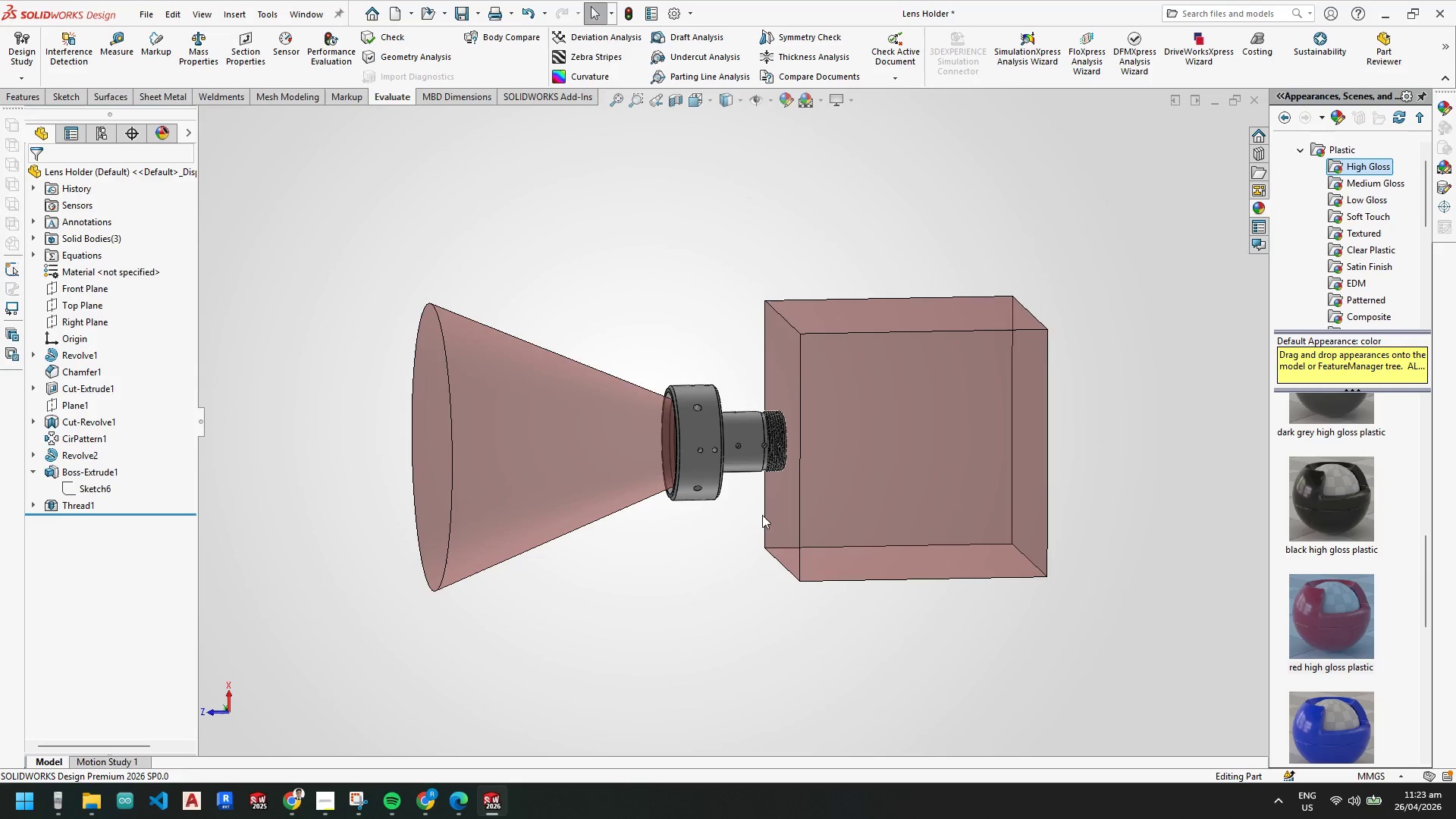 
scroll: coordinate [762, 511], scroll_direction: down, amount: 2.0
 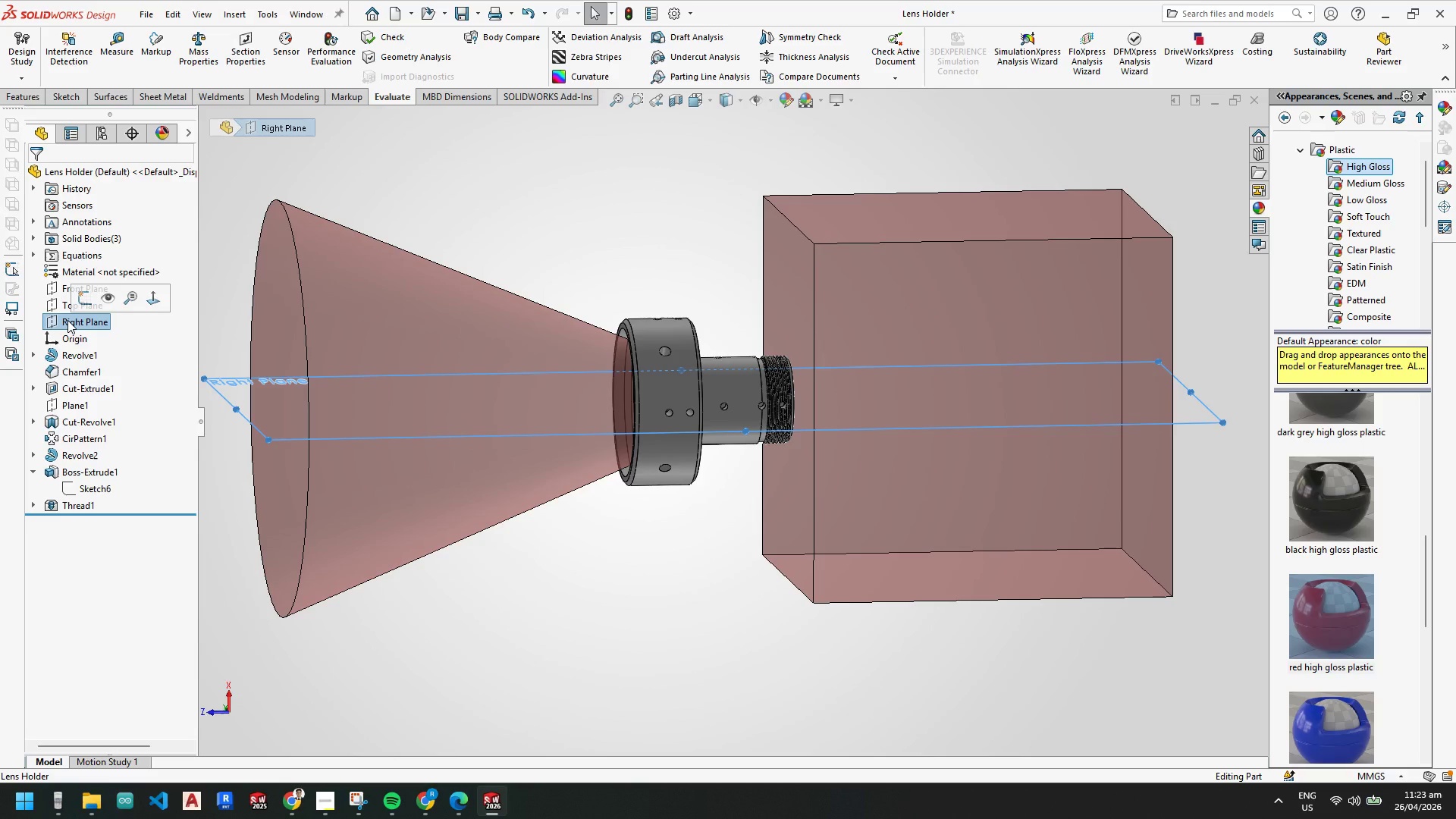 
right_click([67, 320])
 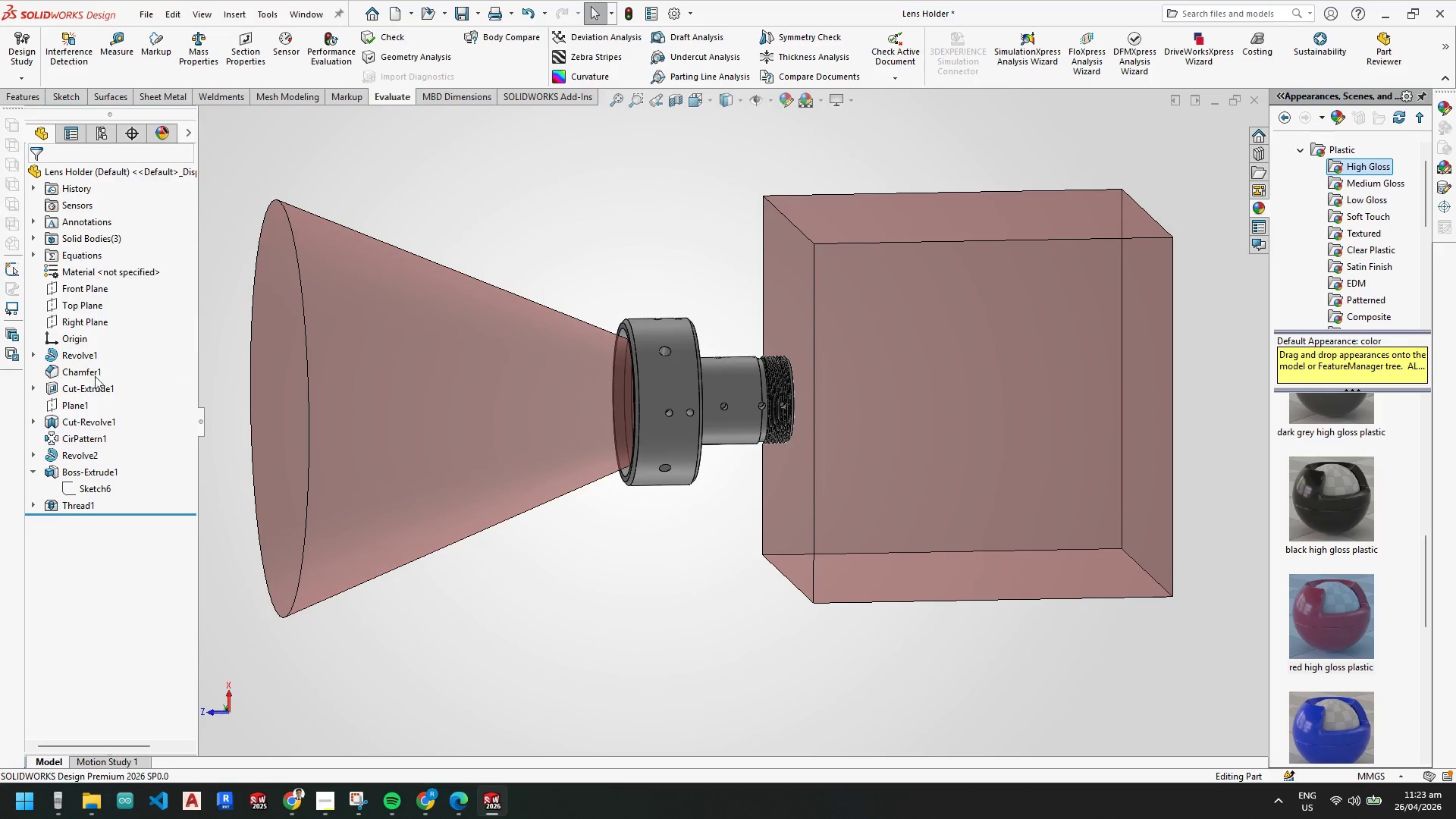 
left_click([88, 321])
 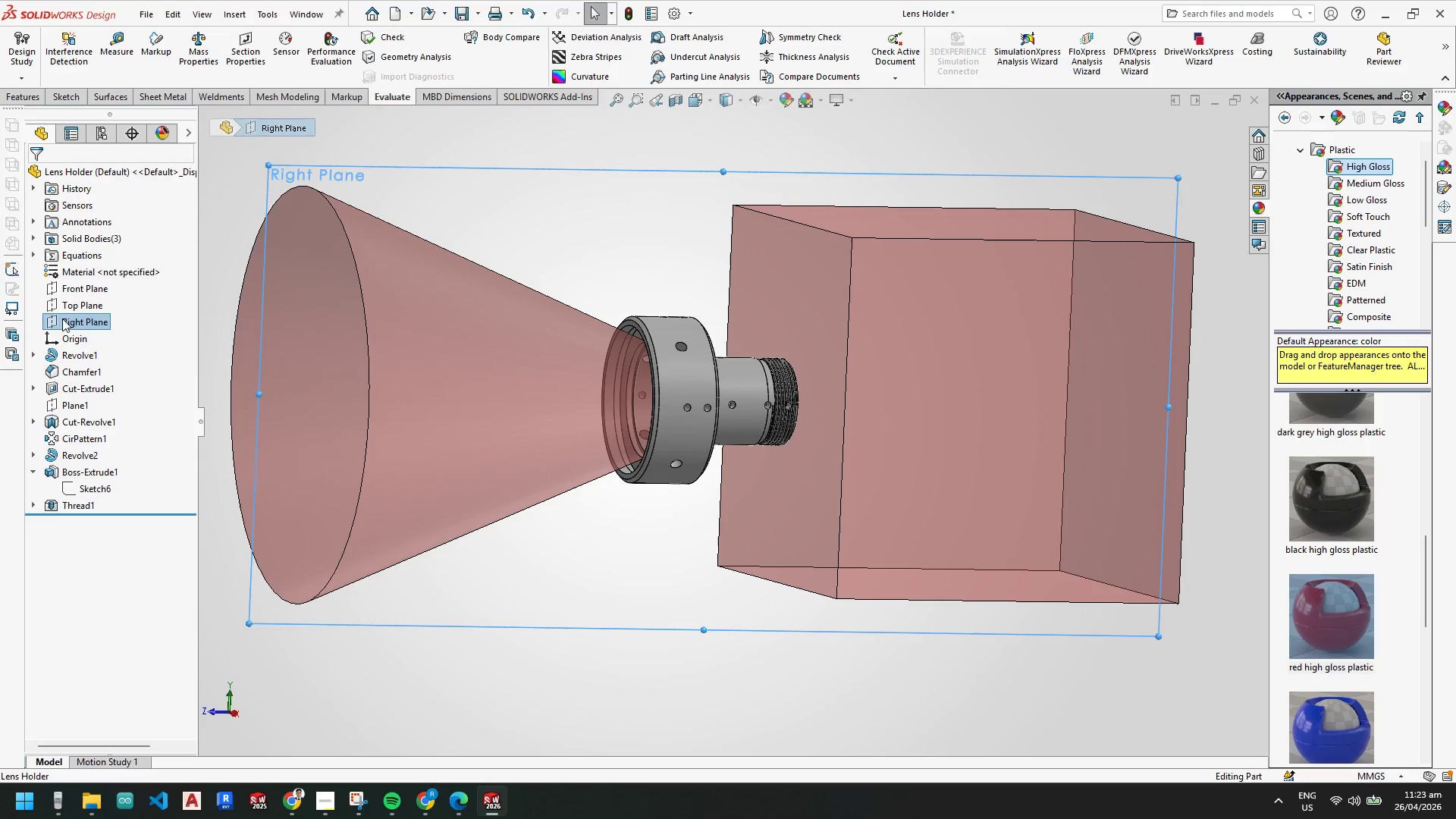 
left_click([80, 294])
 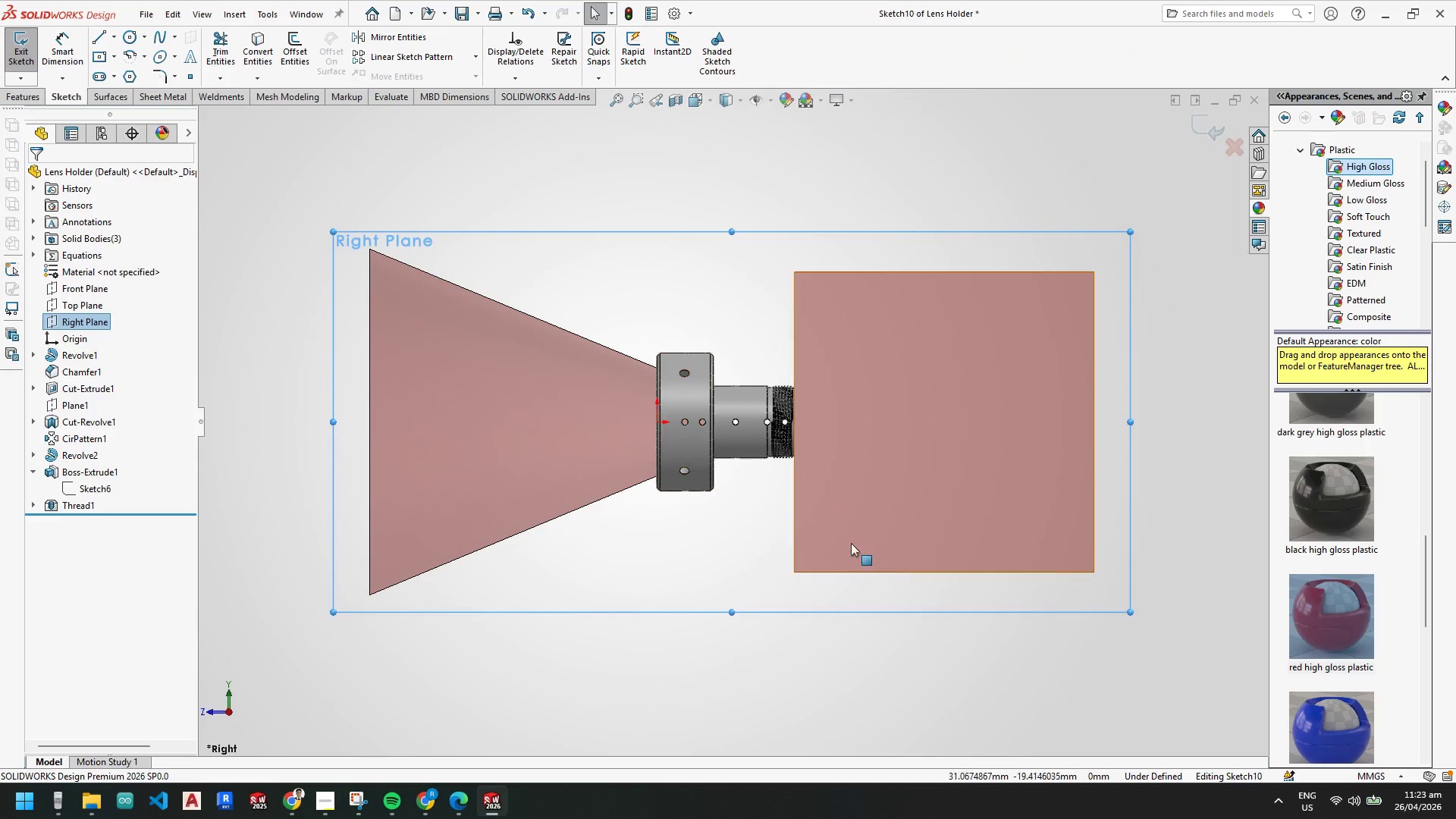 
scroll: coordinate [750, 483], scroll_direction: down, amount: 3.0
 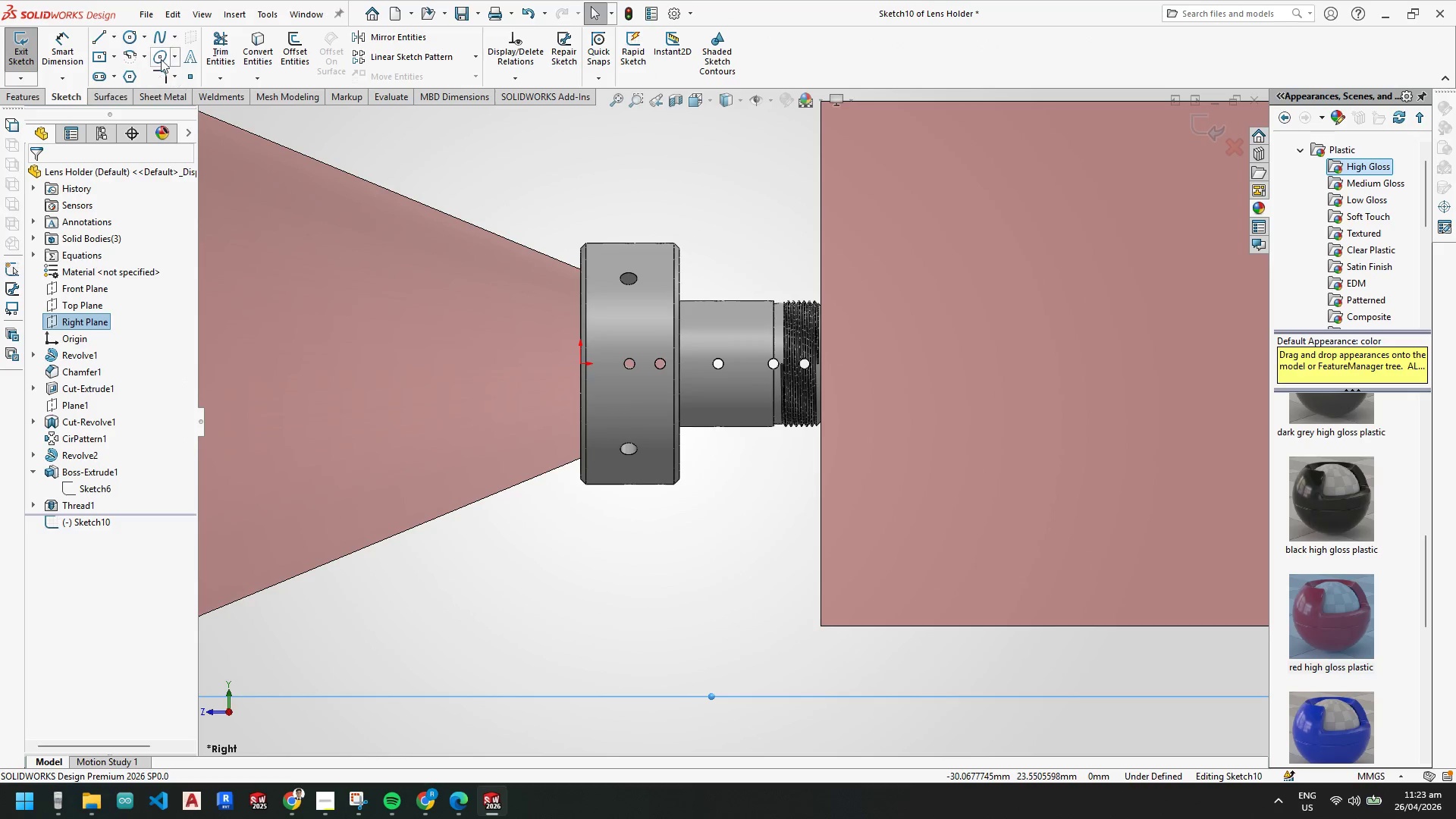 
key(Escape)
 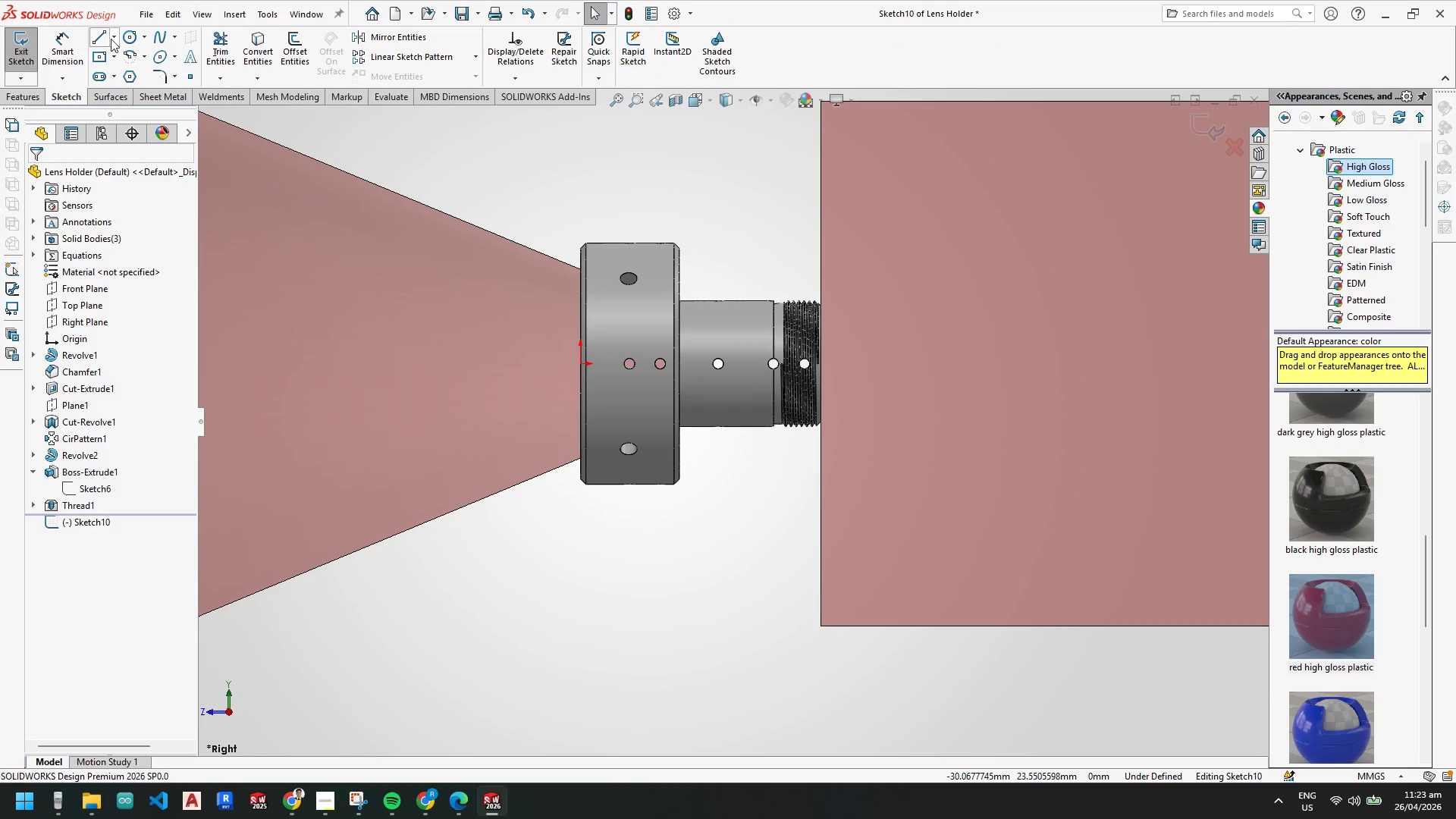 
left_click([113, 39])
 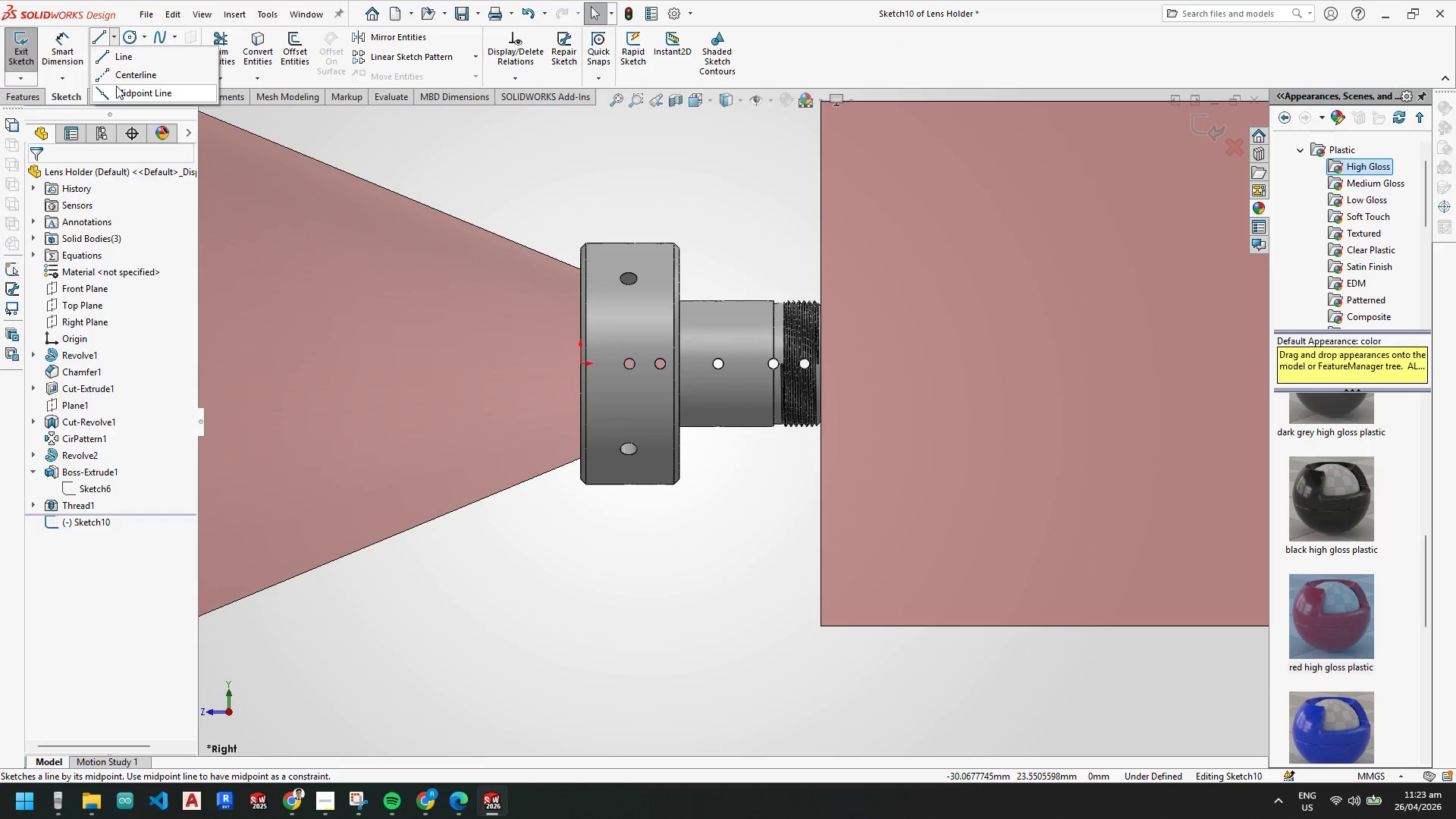 
left_click([119, 74])
 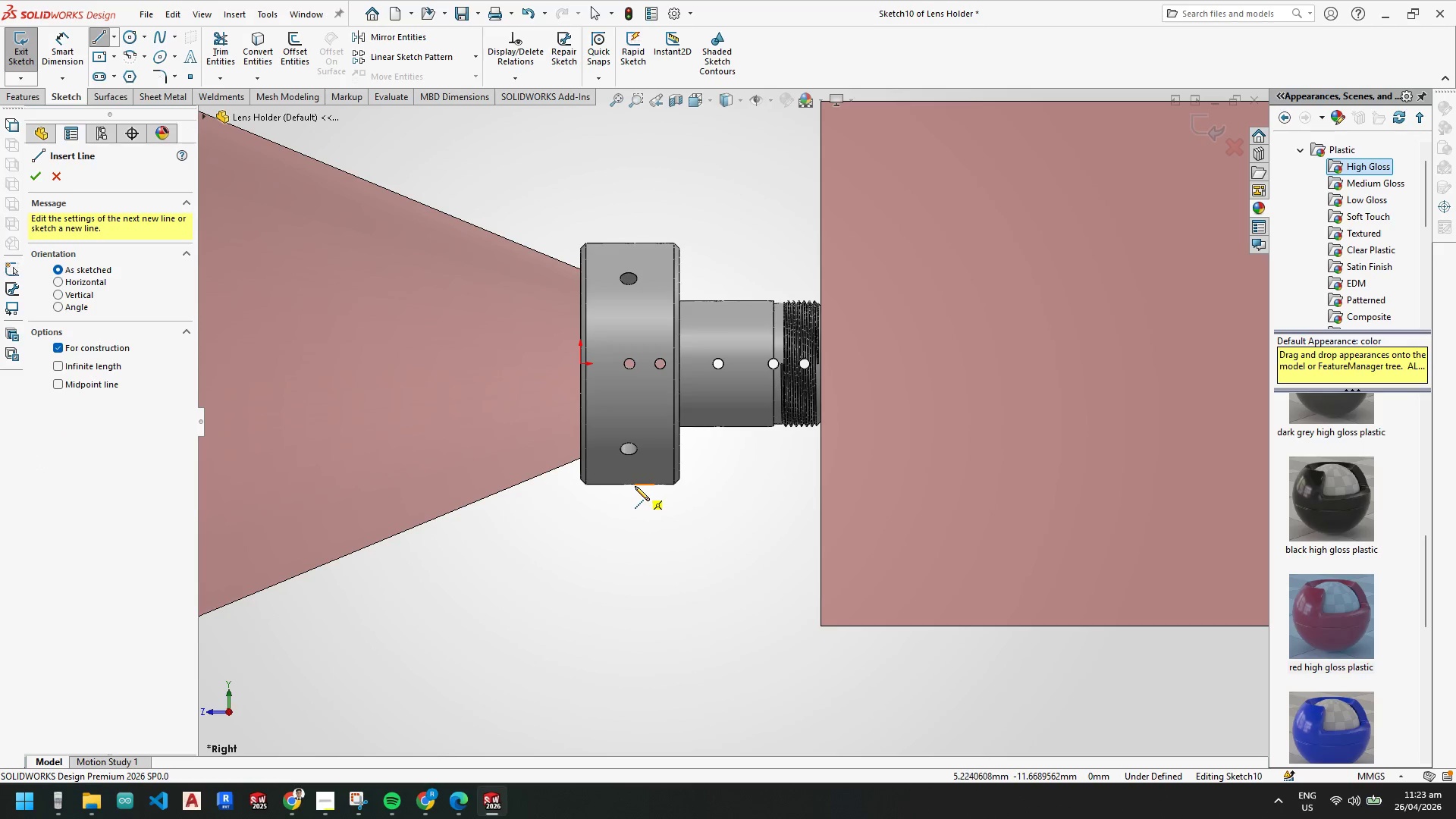 
left_click([633, 485])
 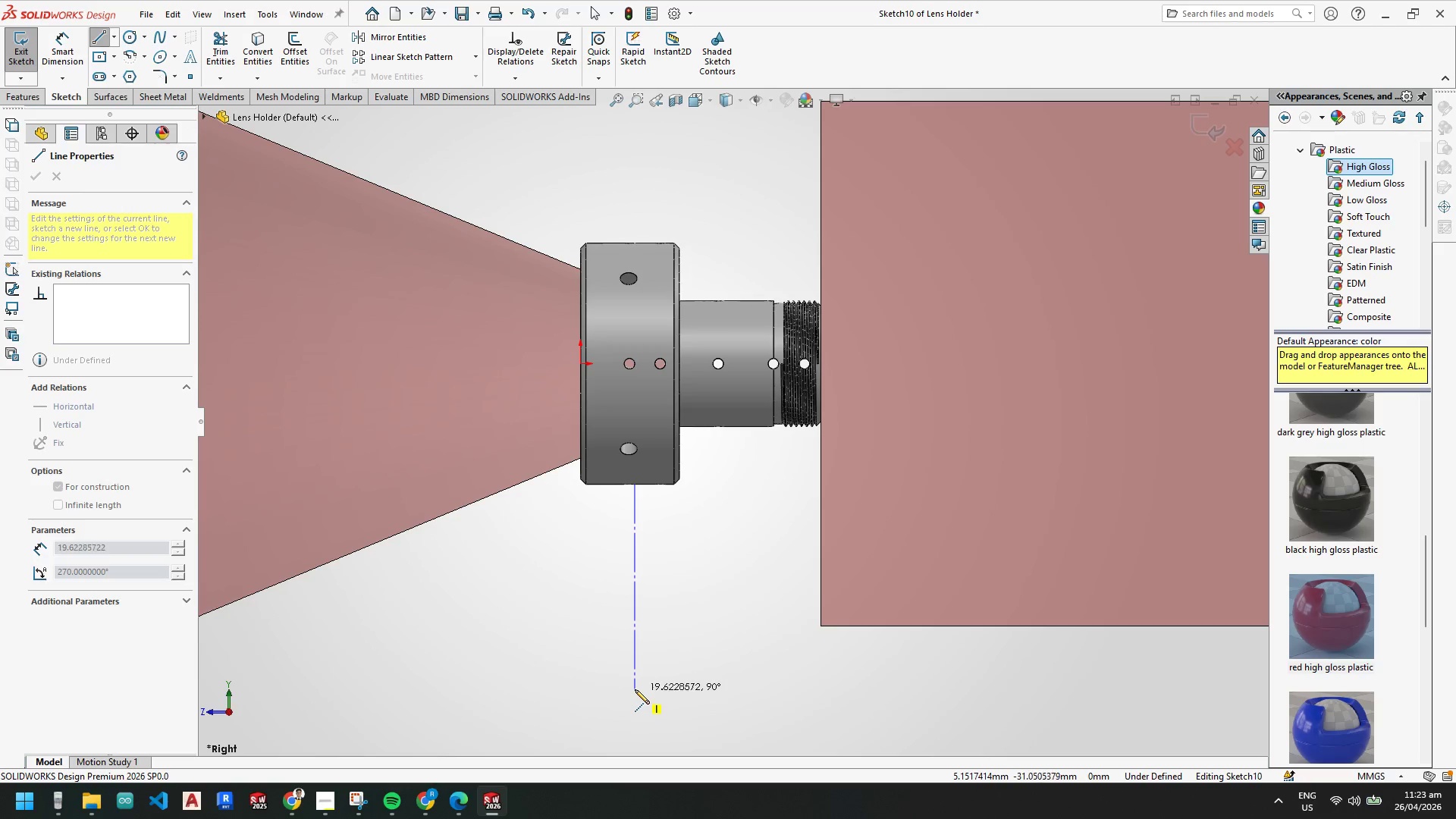 
key(Escape)
 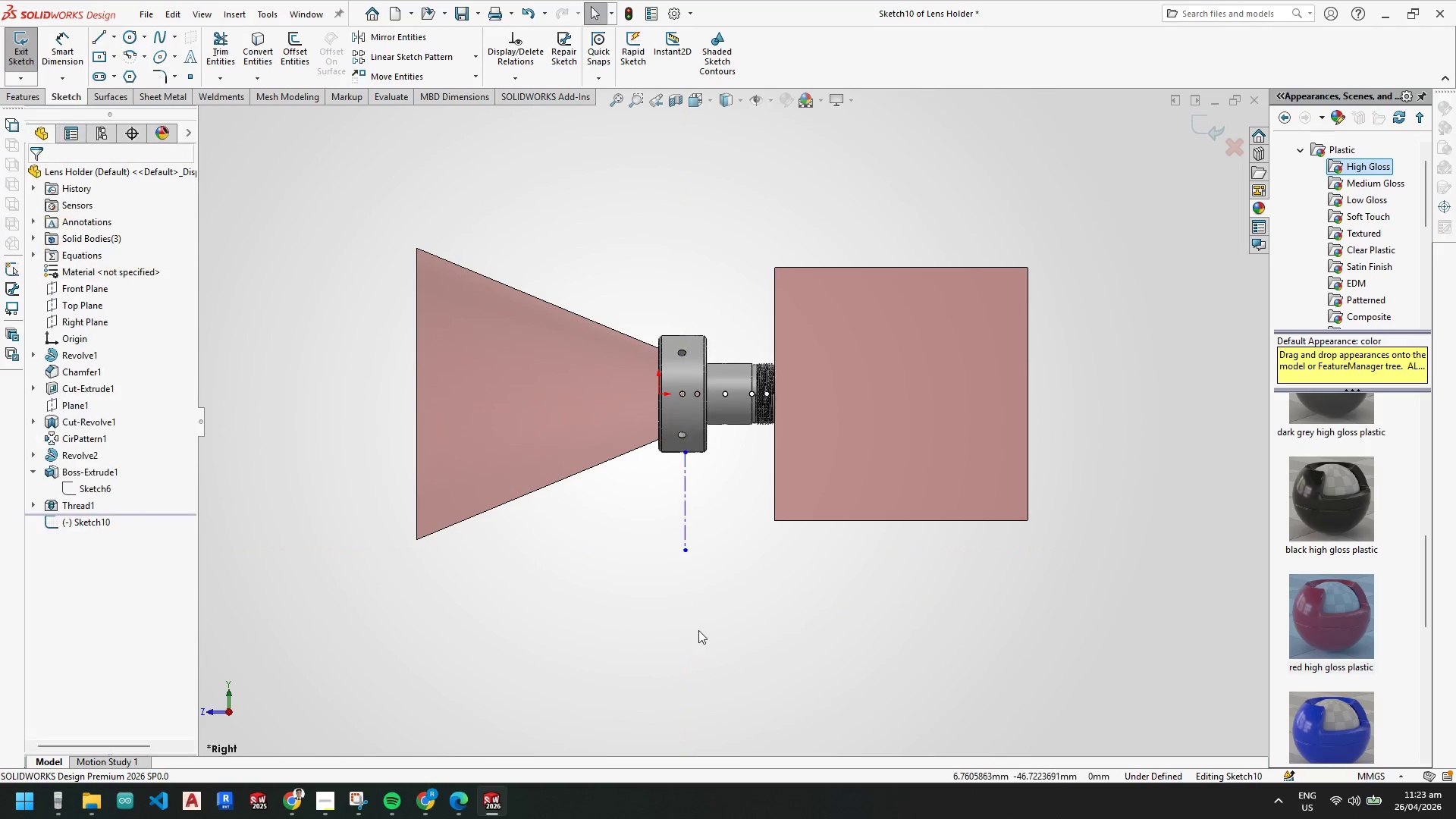 
key(Escape)
 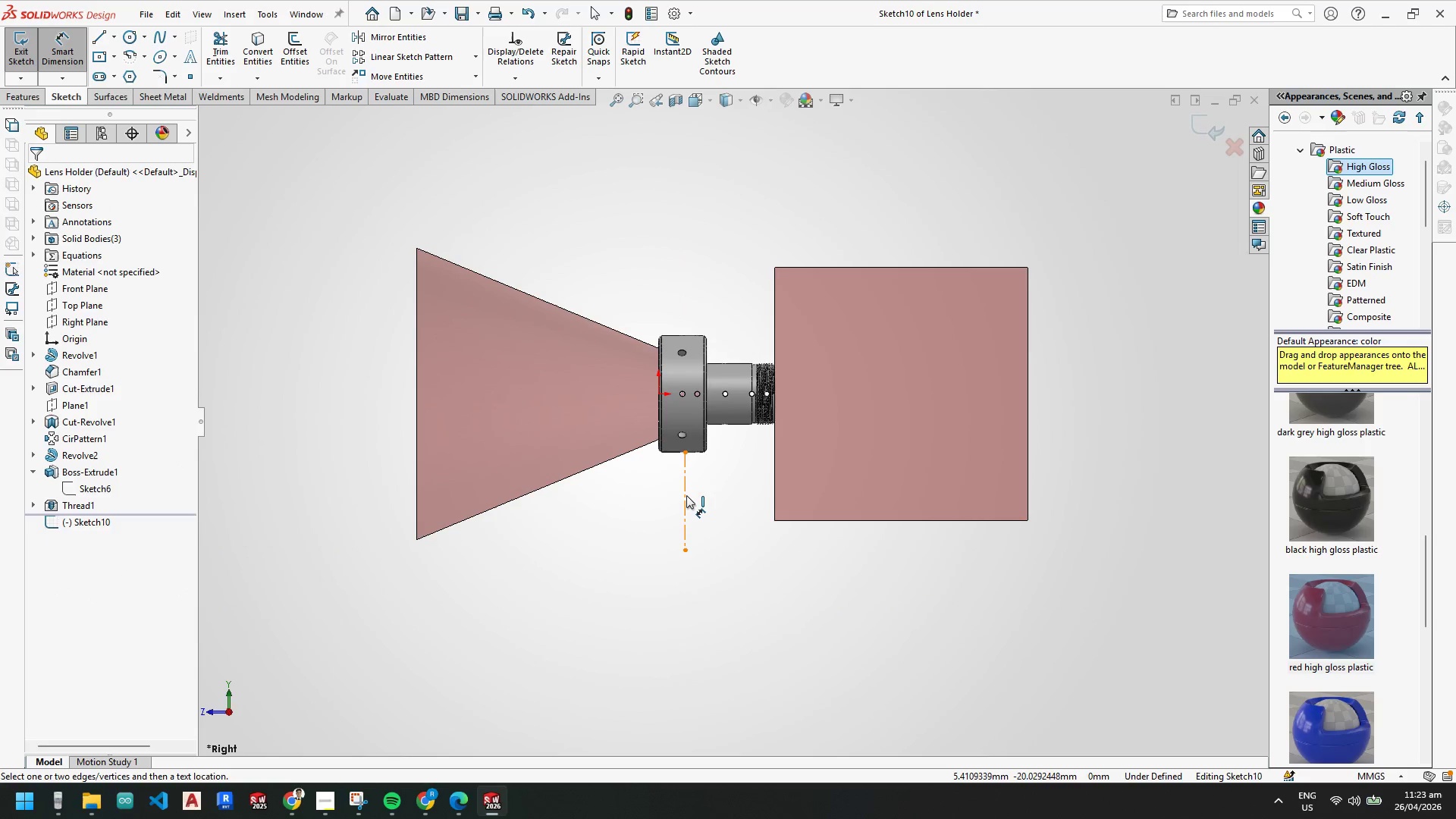 
scroll: coordinate [663, 676], scroll_direction: up, amount: 4.0
 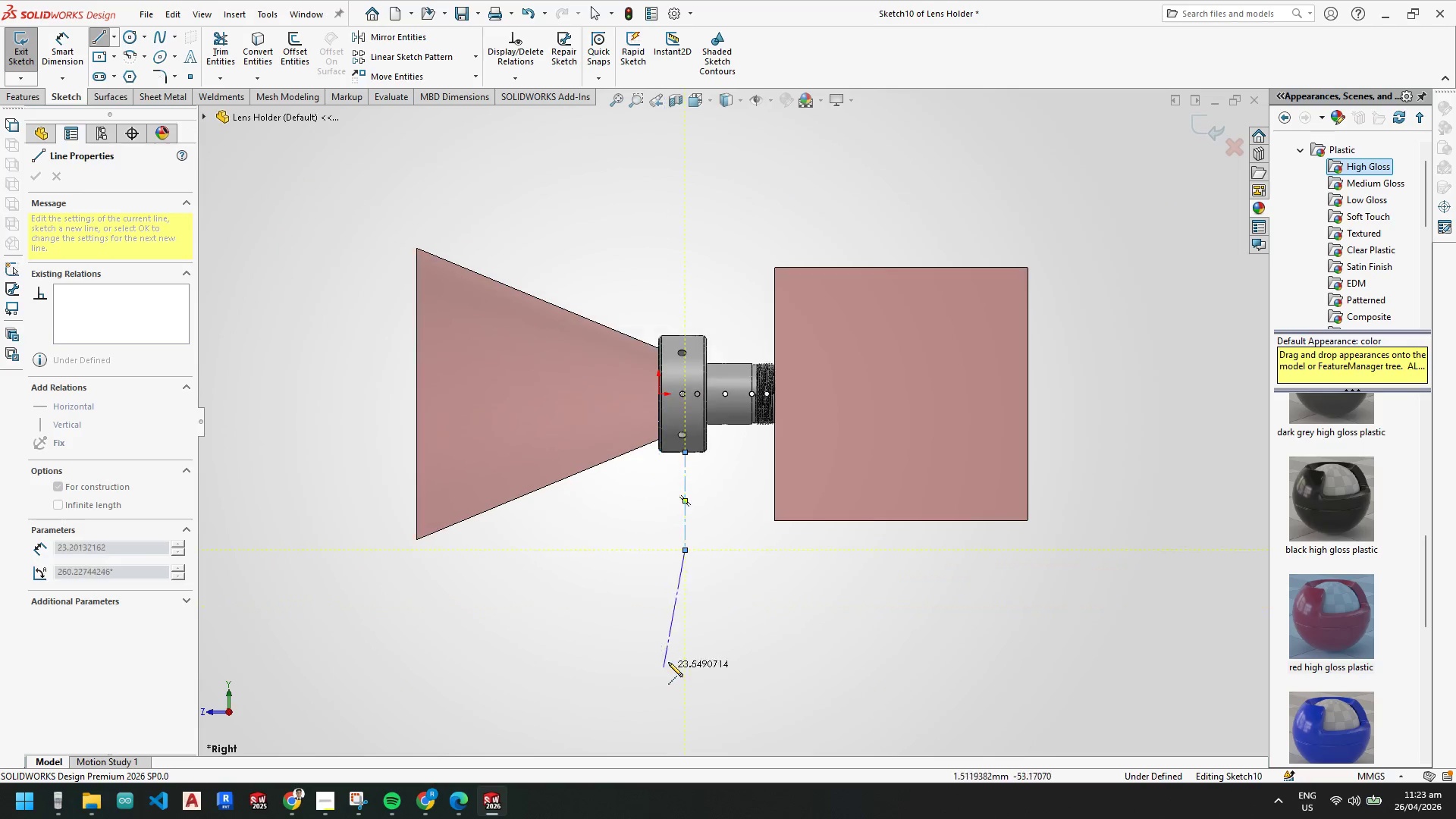 
left_click_drag(start_coordinate=[686, 495], to_coordinate=[682, 495])
 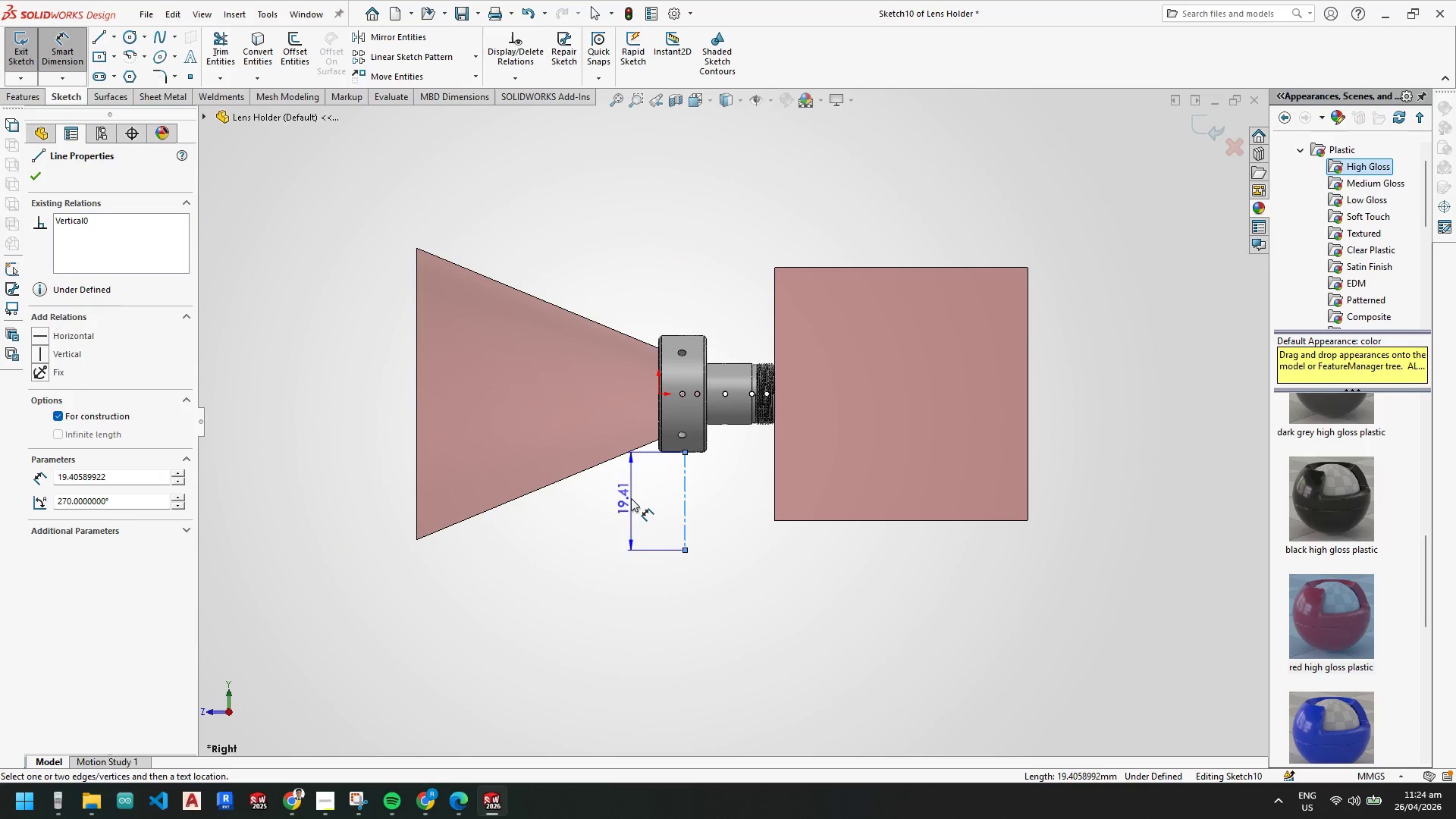 
left_click([631, 498])
 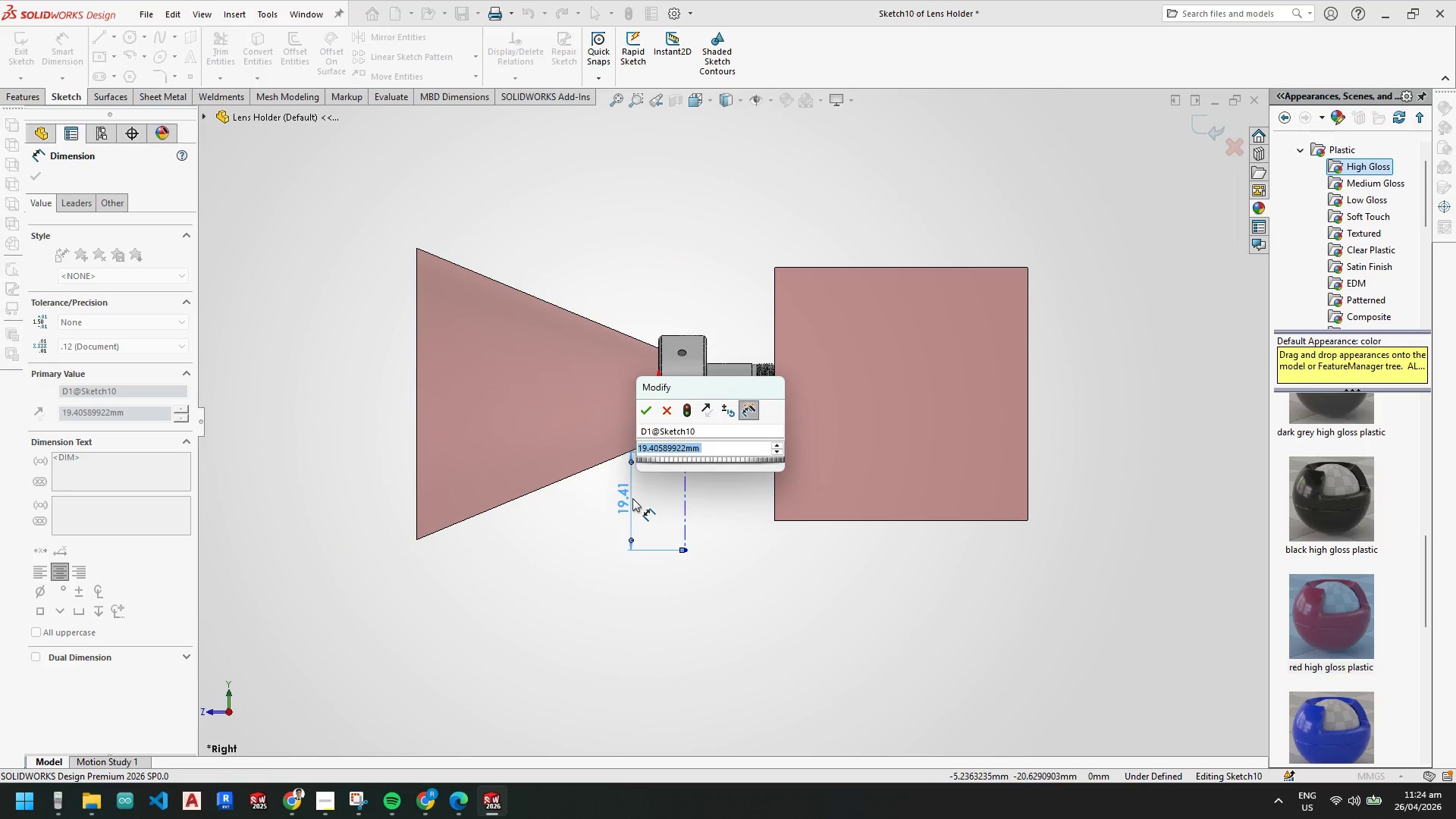 
key(Numpad3)
 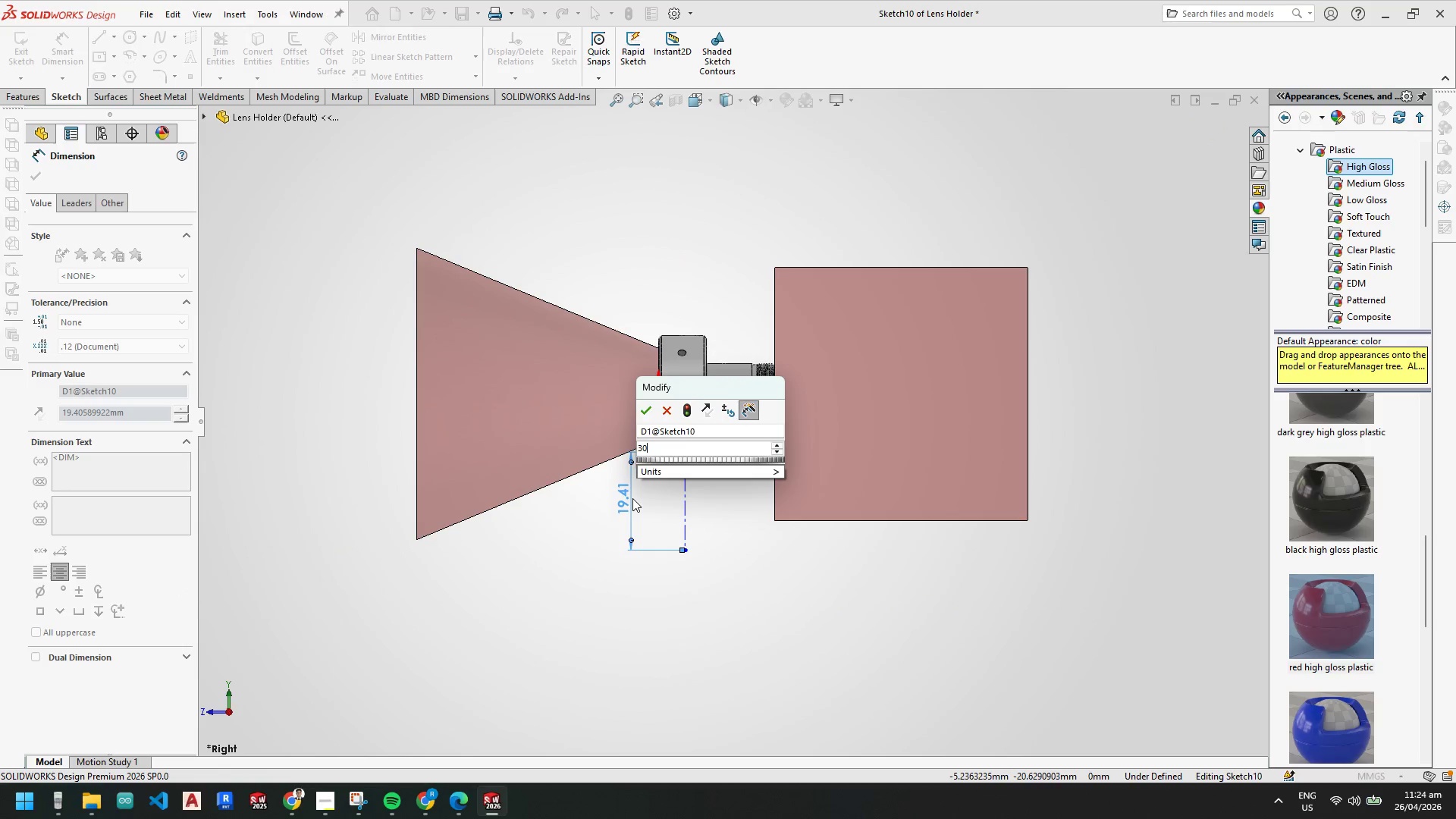 
key(Numpad0)
 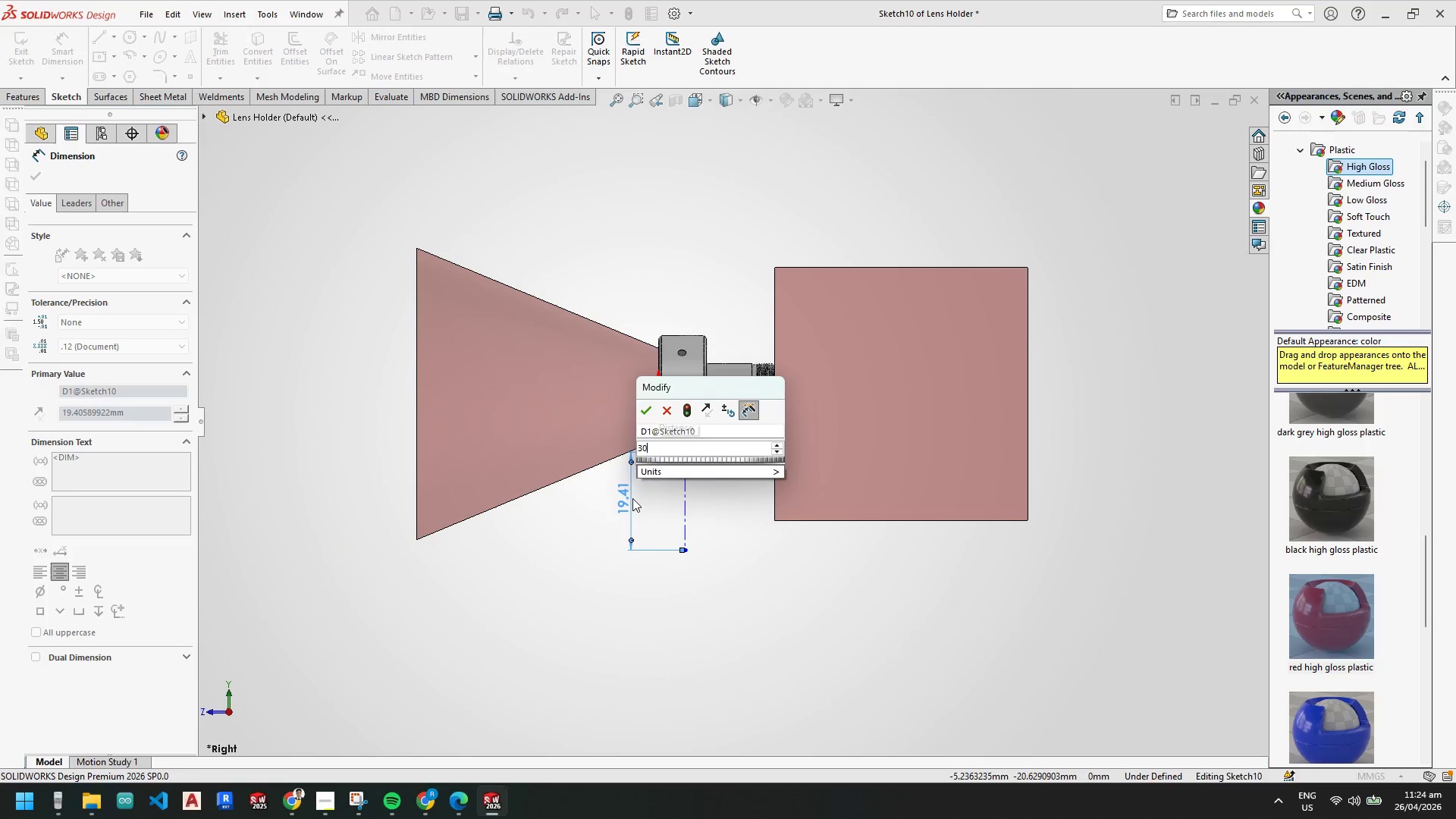 
key(NumpadEnter)
 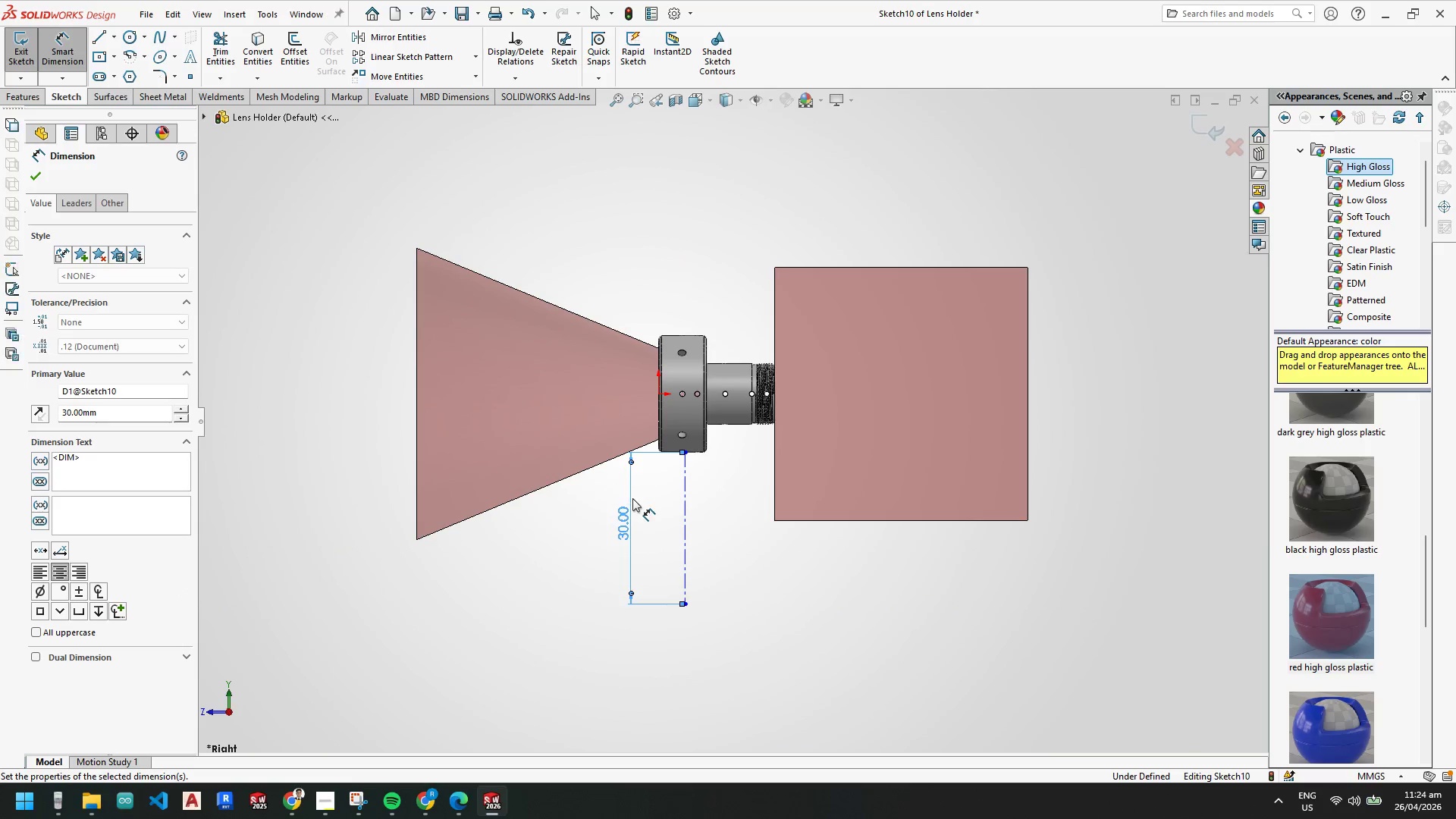 
key(Escape)
 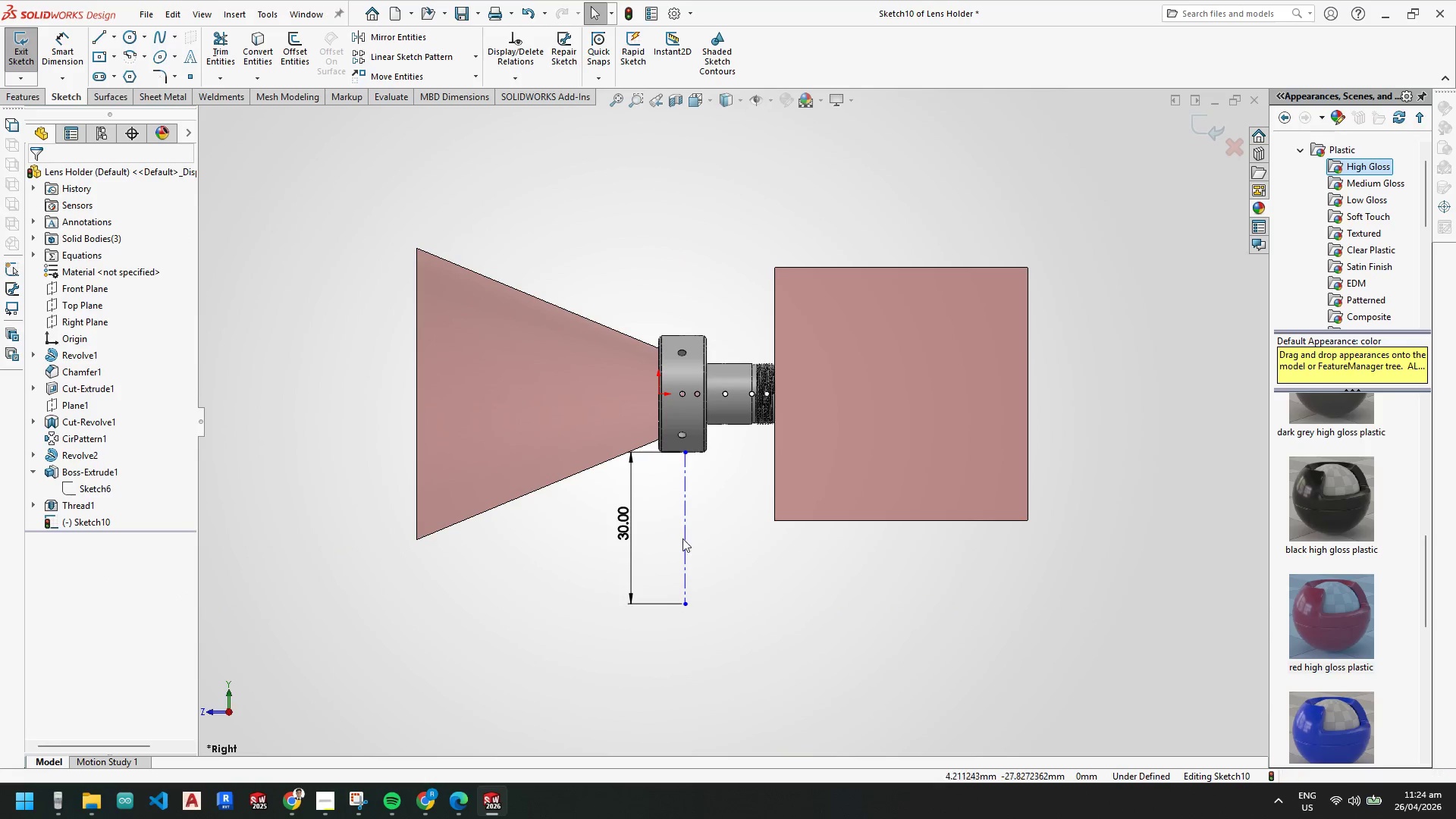 
key(Escape)
 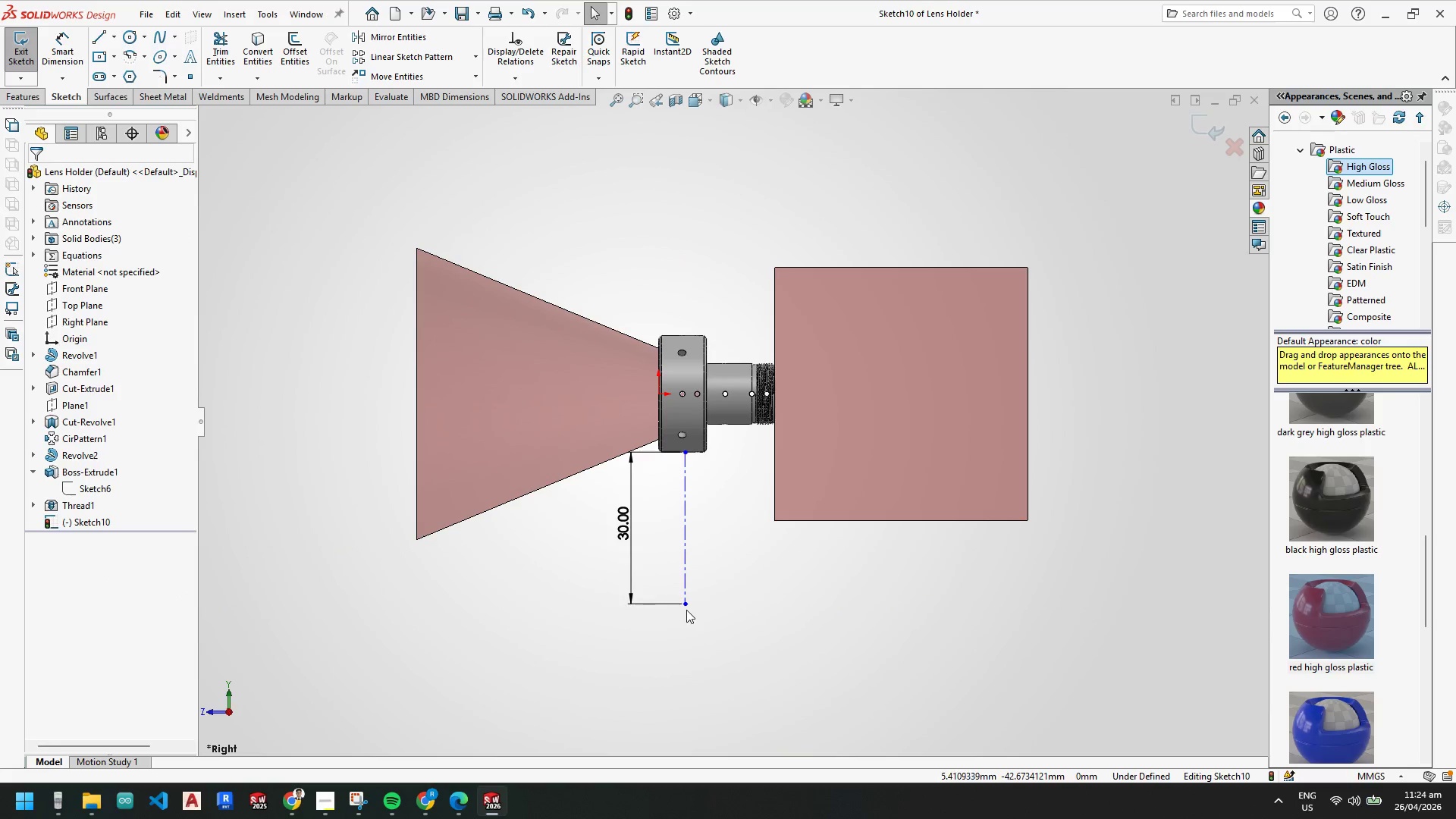 
left_click_drag(start_coordinate=[686, 607], to_coordinate=[679, 574])
 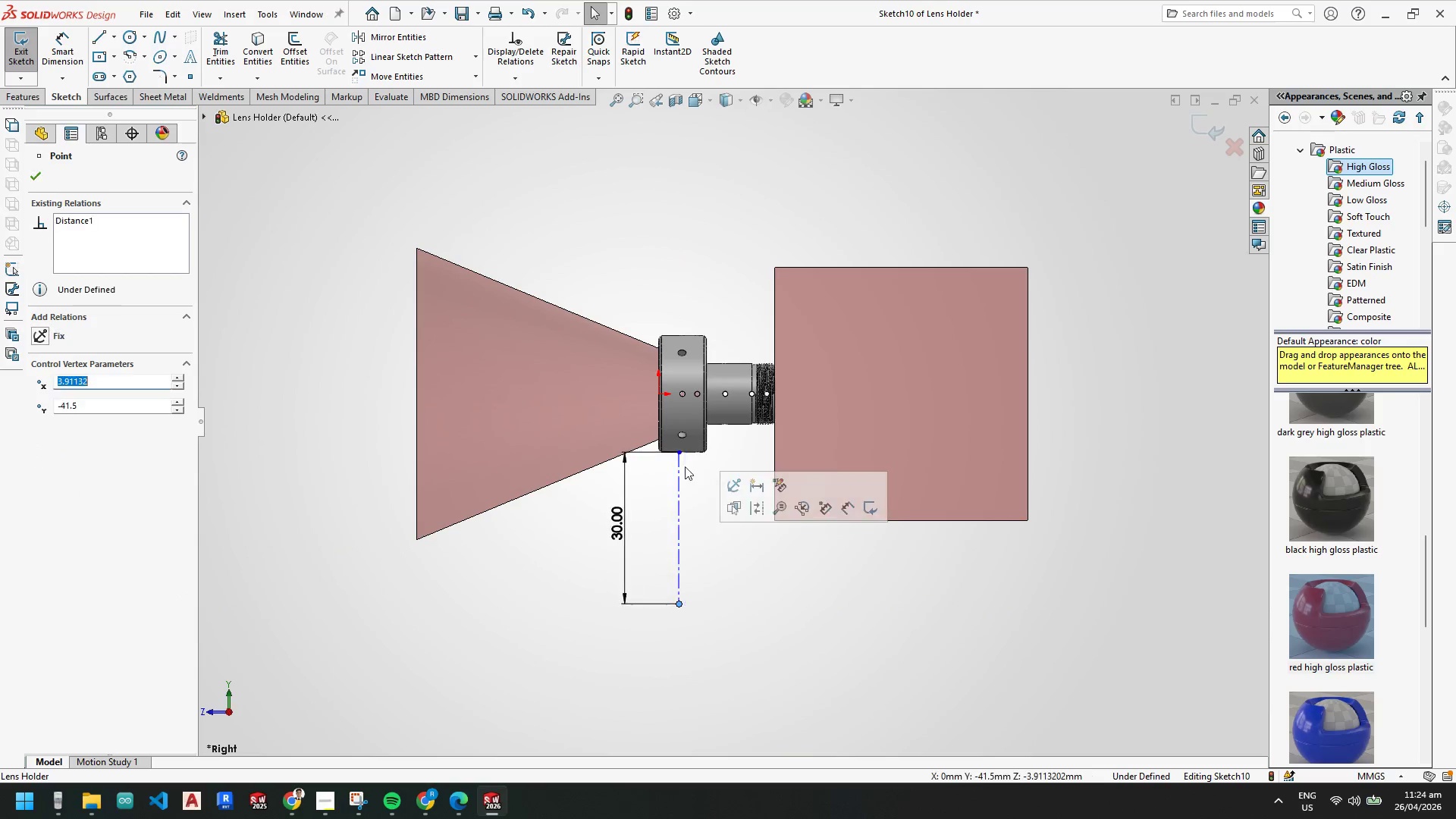 
key(Escape)
 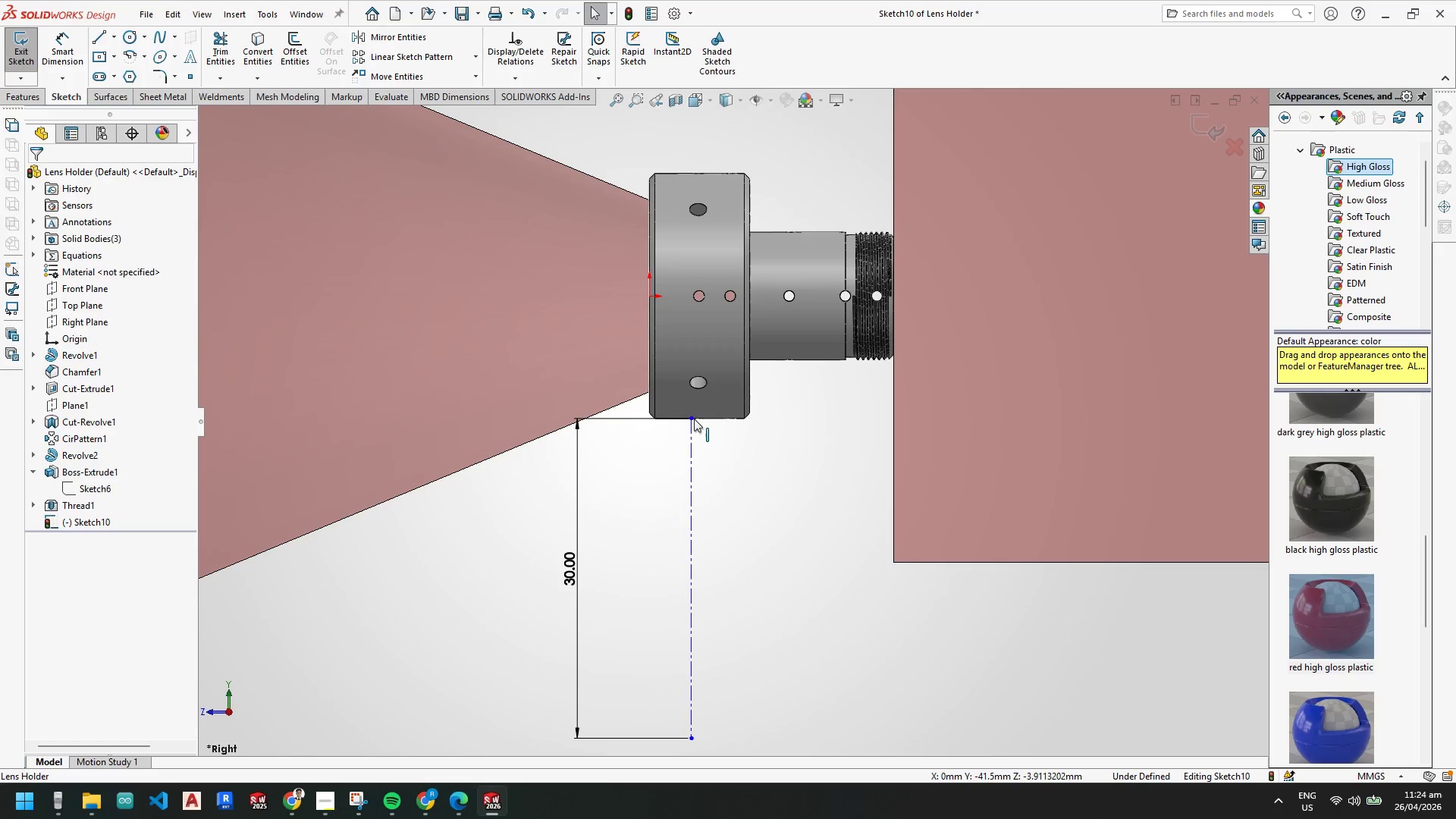 
scroll: coordinate [679, 472], scroll_direction: down, amount: 4.0
 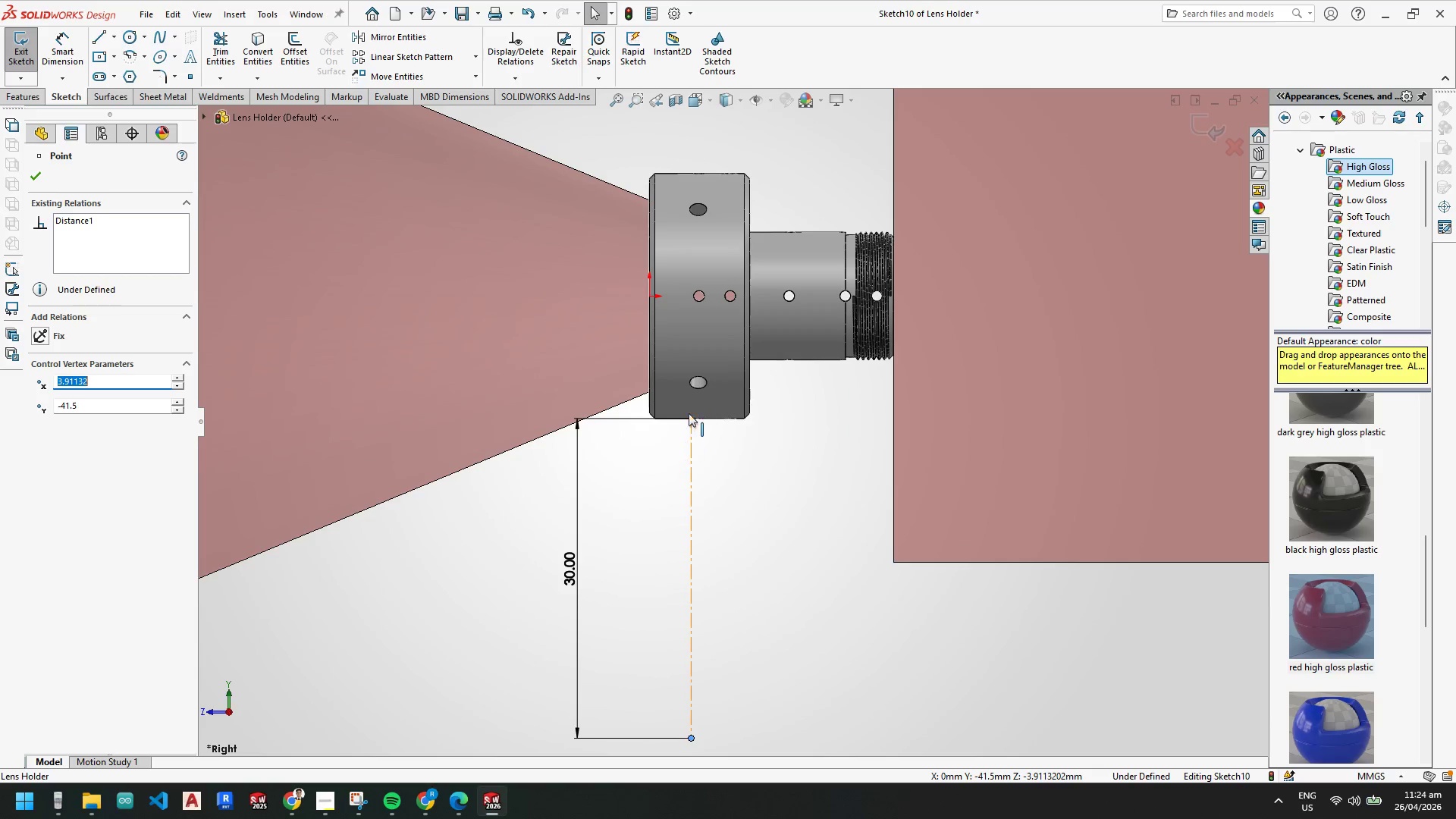 
key(Escape)
 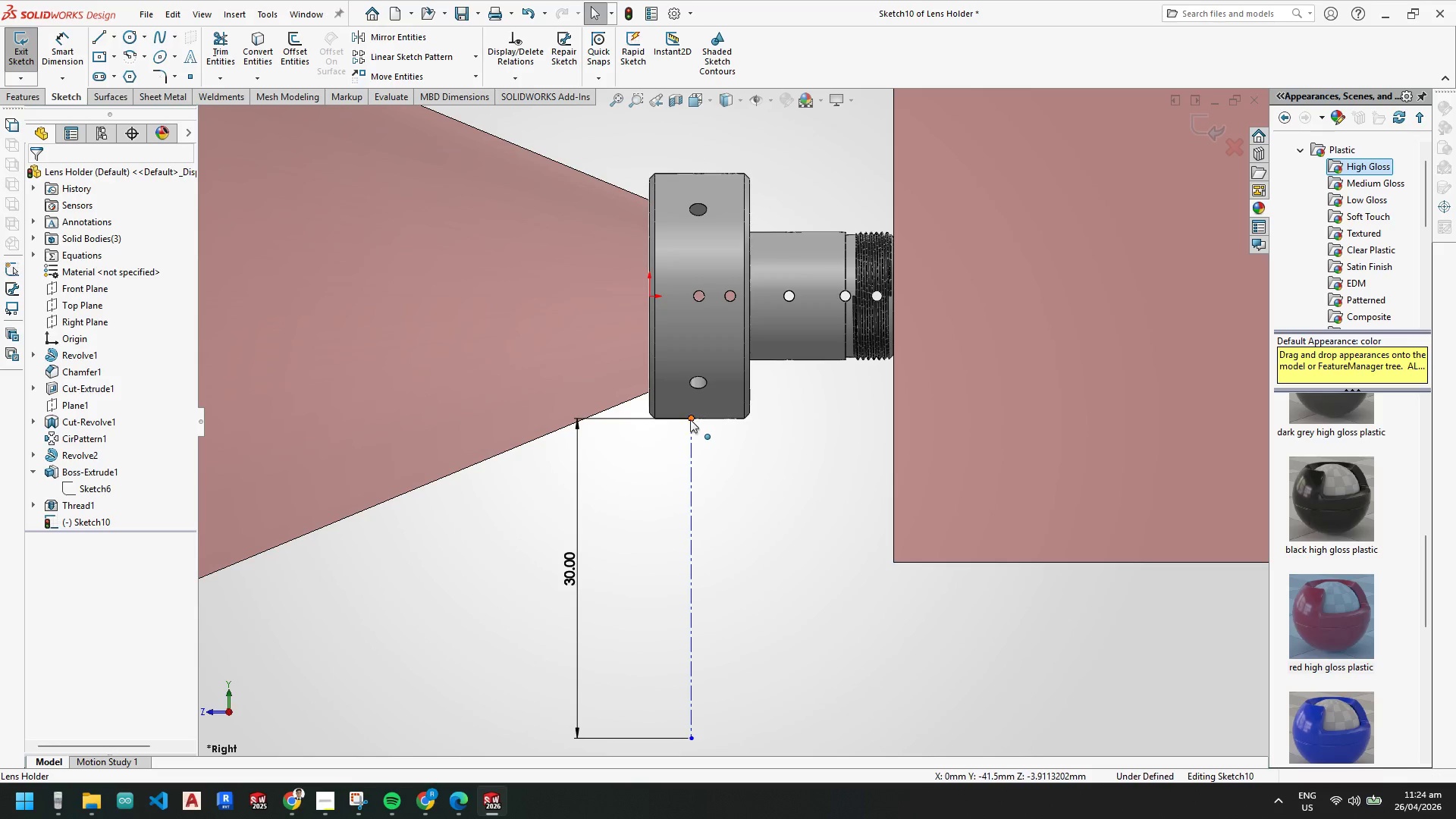 
left_click_drag(start_coordinate=[690, 419], to_coordinate=[744, 416])
 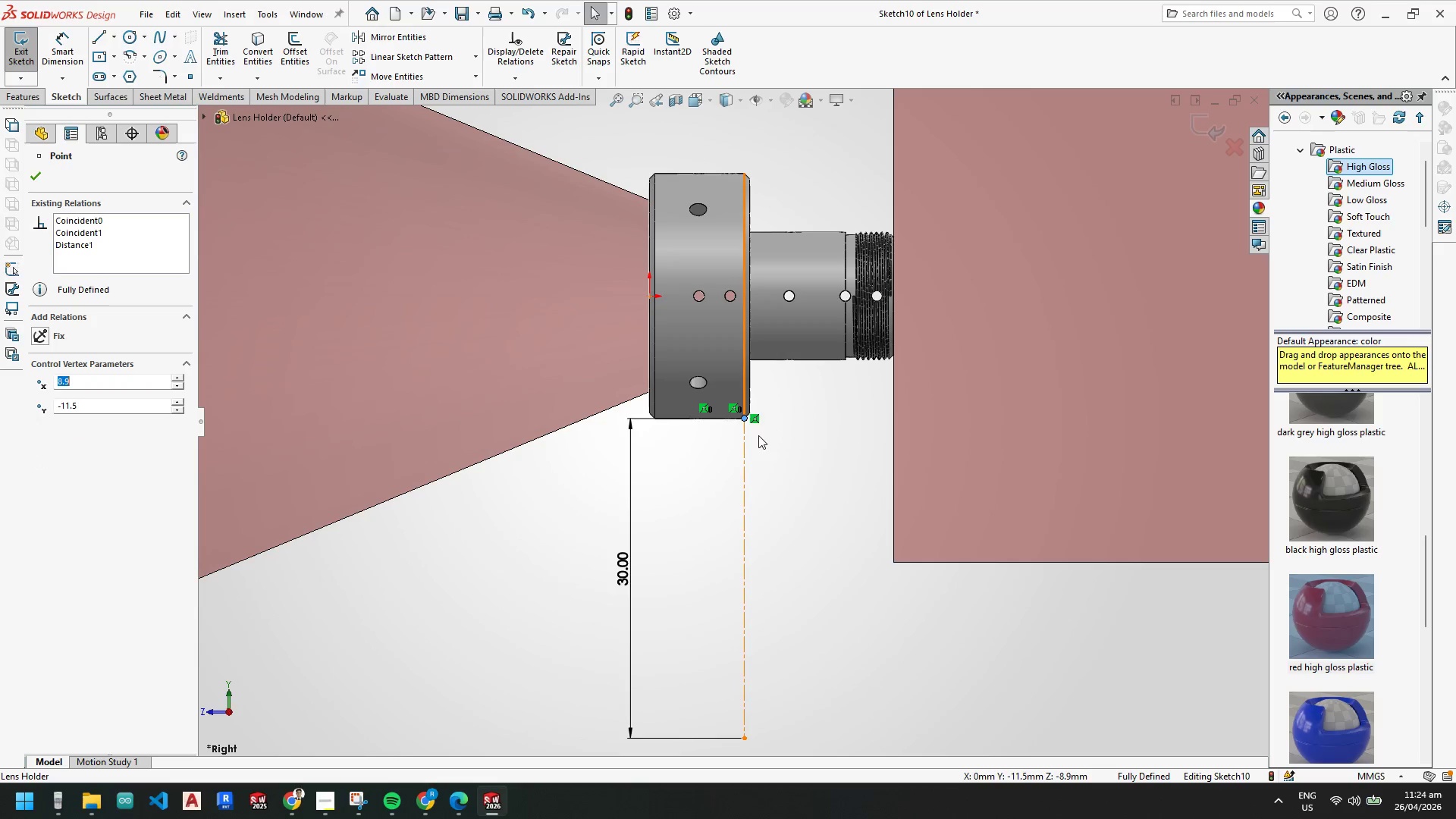 
key(Escape)
 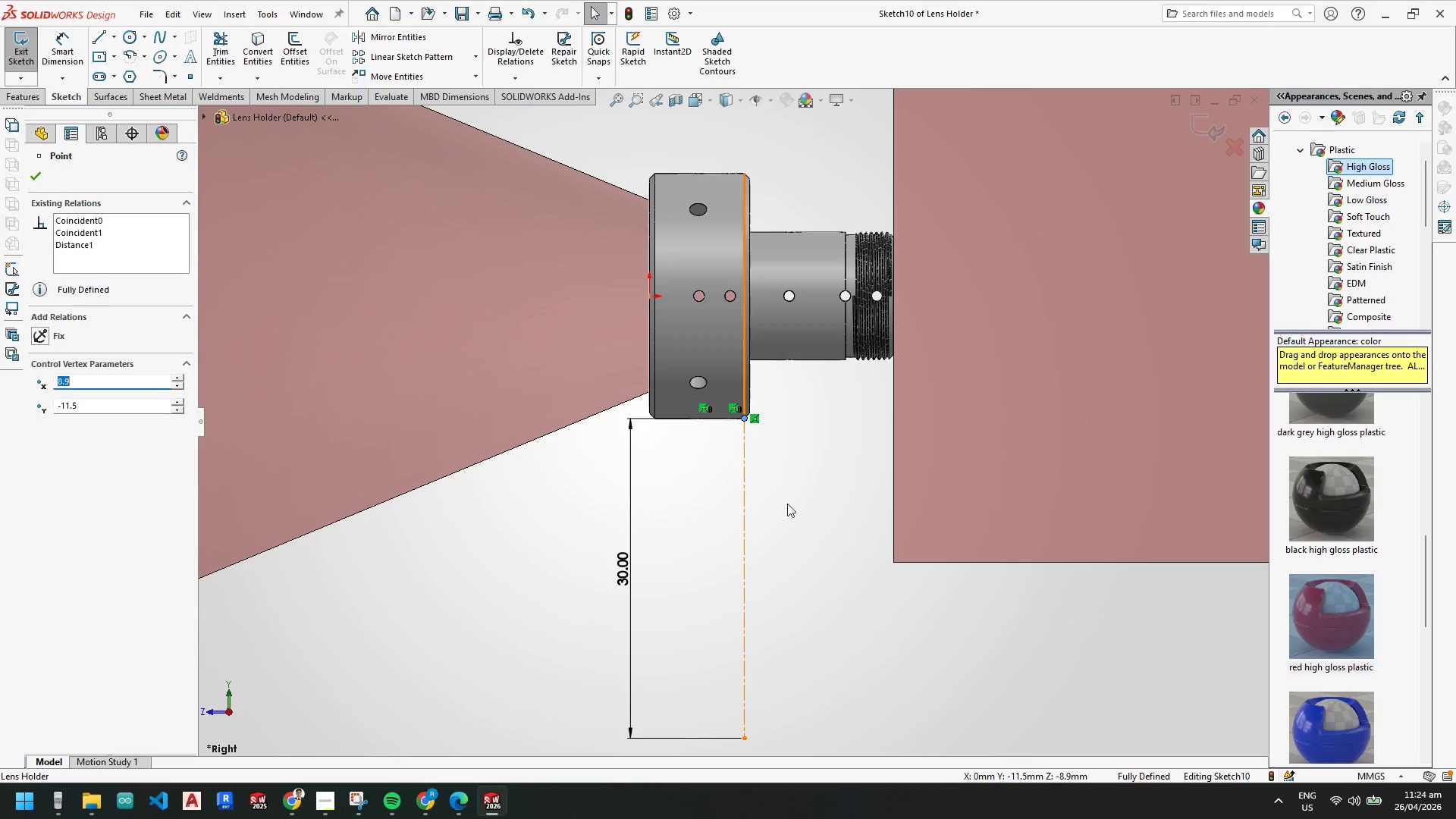 
key(Escape)
 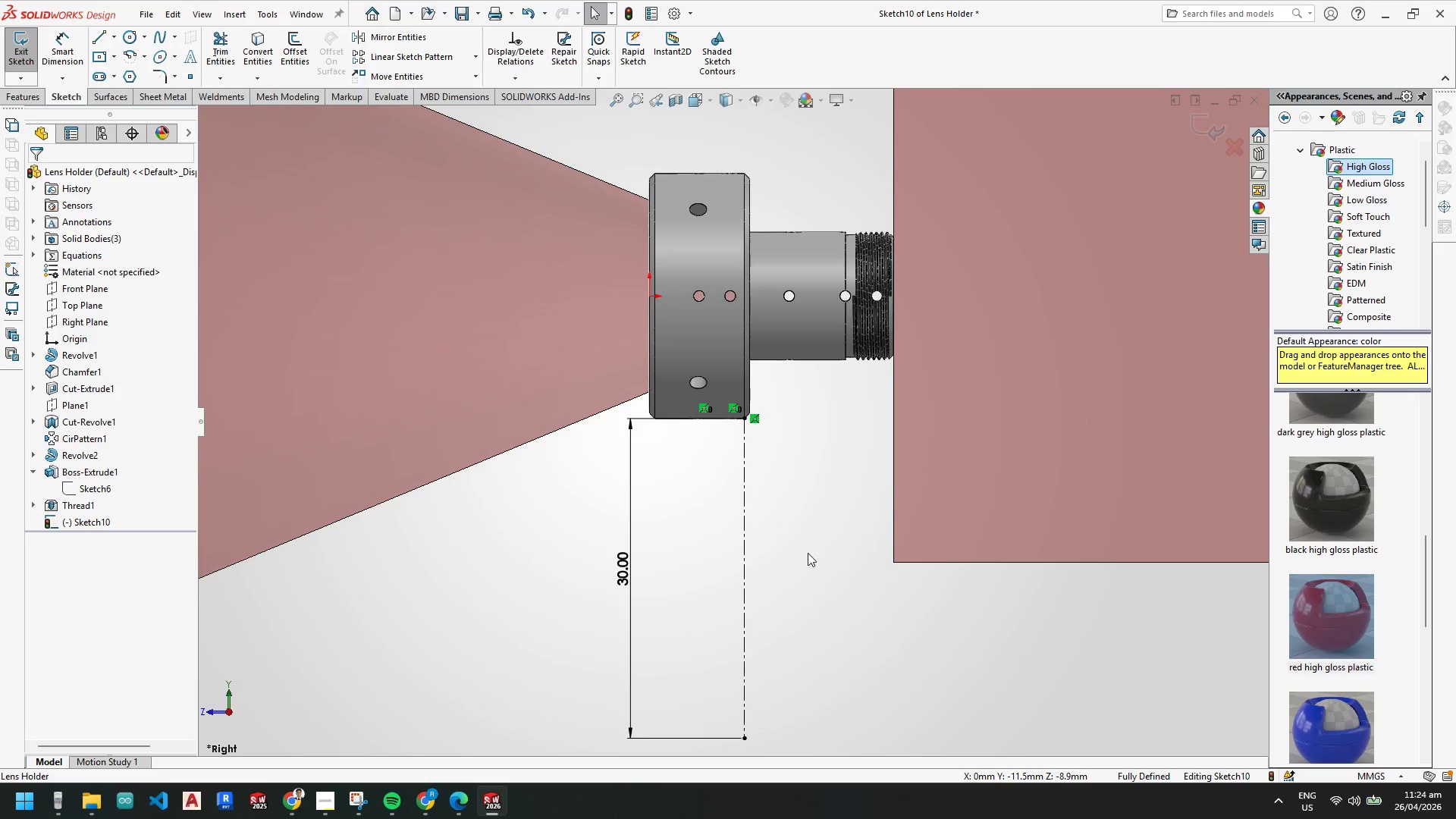 
scroll: coordinate [804, 554], scroll_direction: up, amount: 2.0
 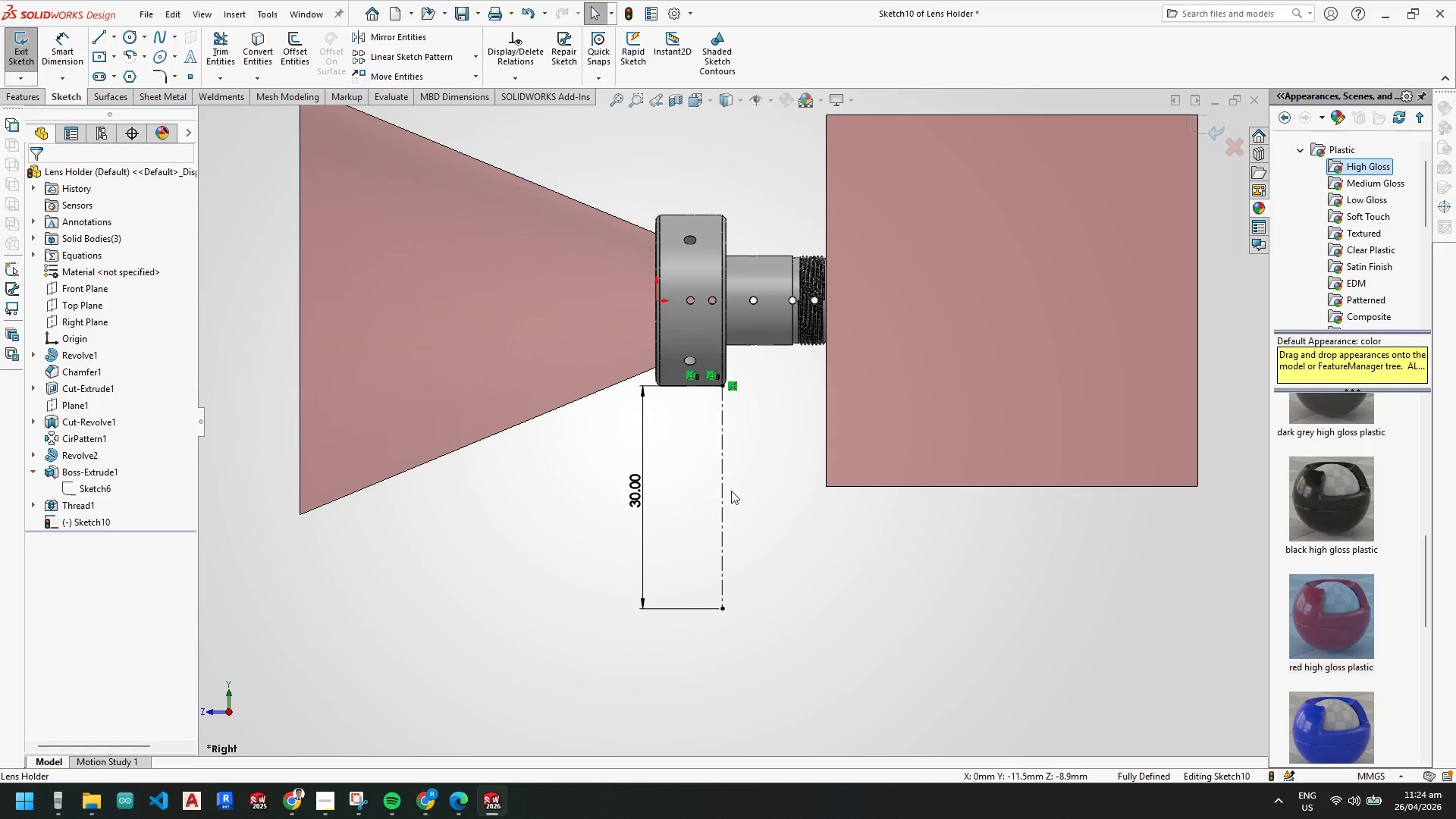 
wait(10.49)
 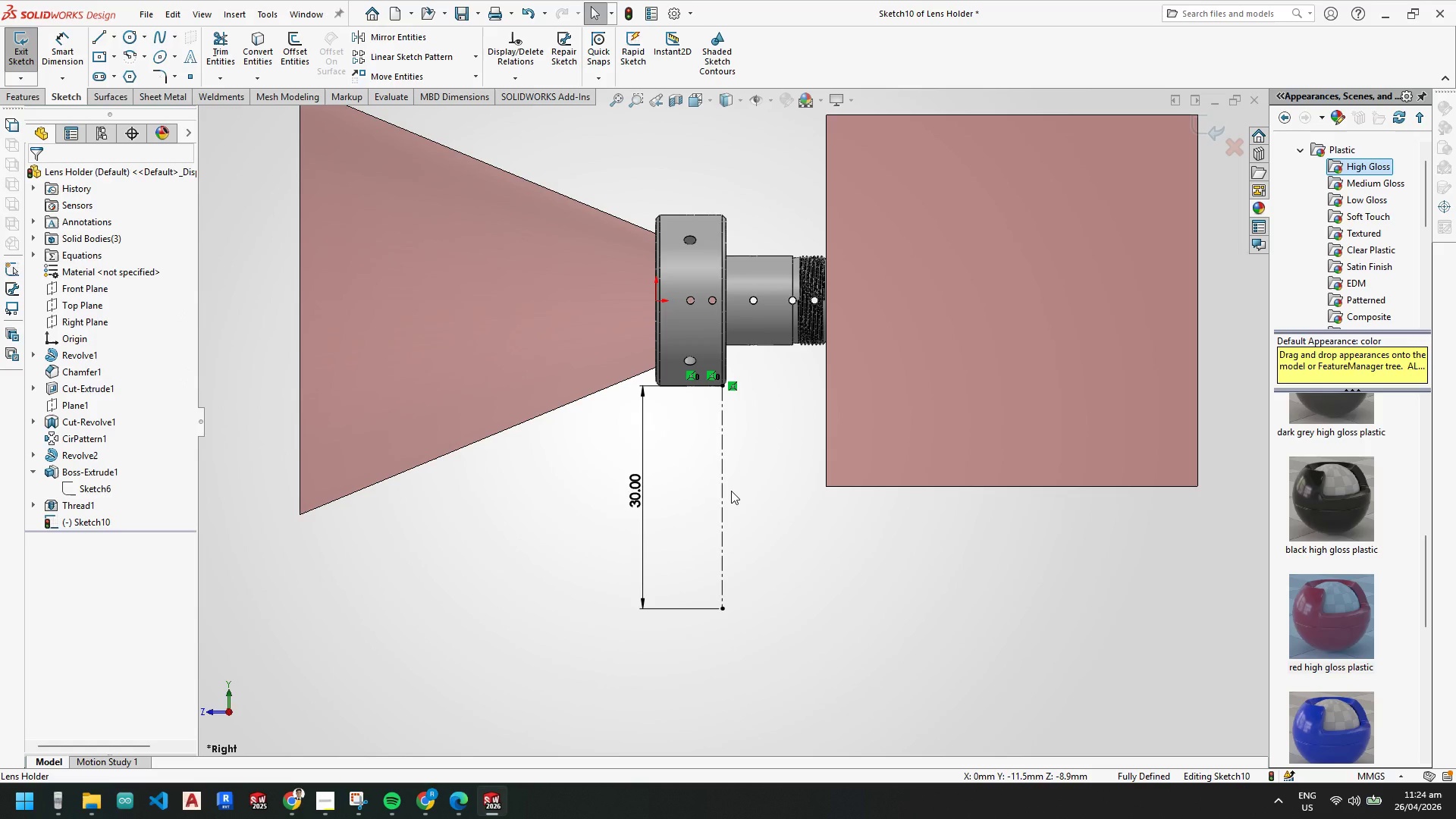 
scroll: coordinate [795, 246], scroll_direction: down, amount: 3.0
 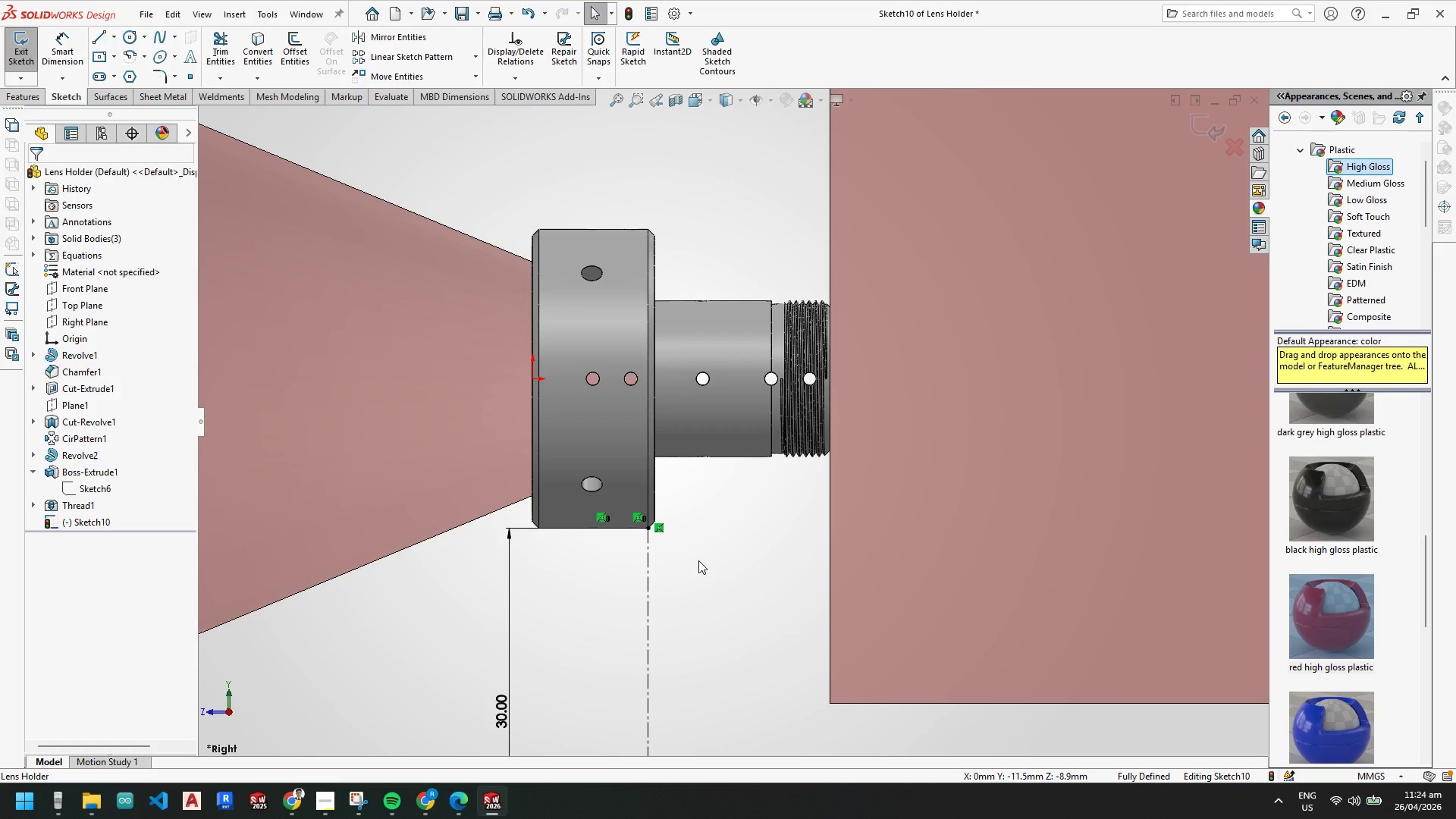 
wait(21.44)
 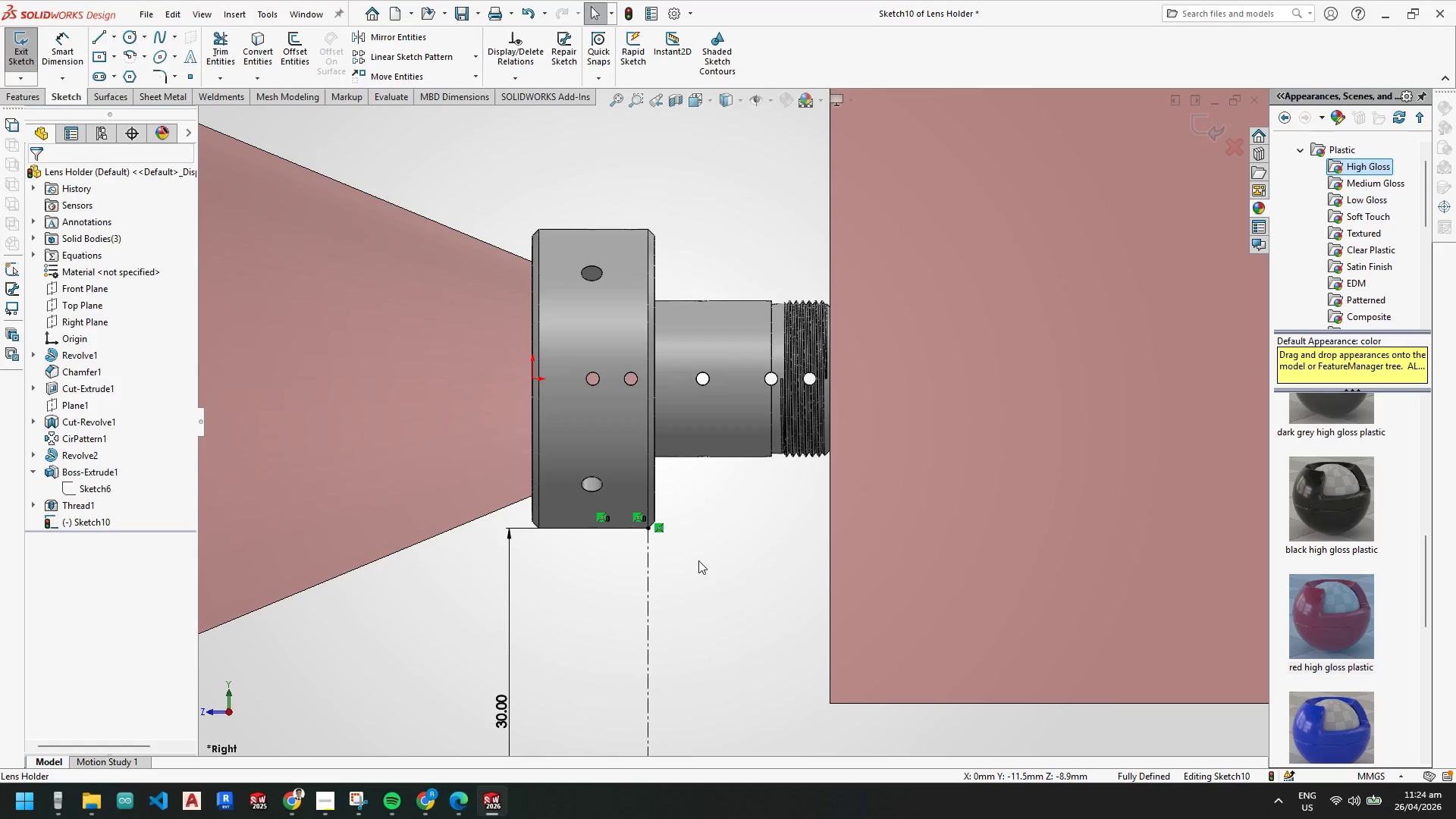 
scroll: coordinate [727, 479], scroll_direction: up, amount: 1.0
 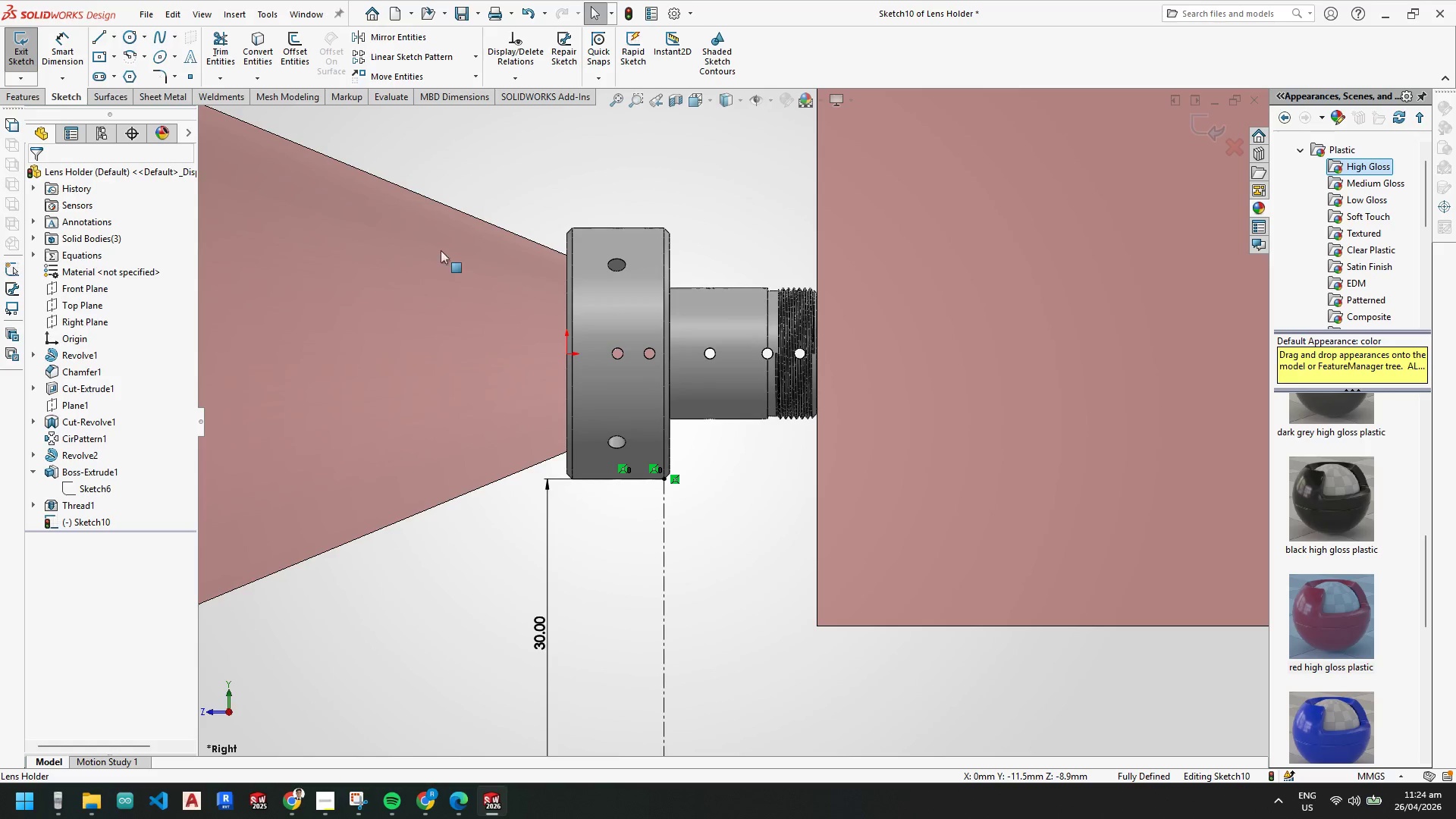 
mouse_move([130, 56])
 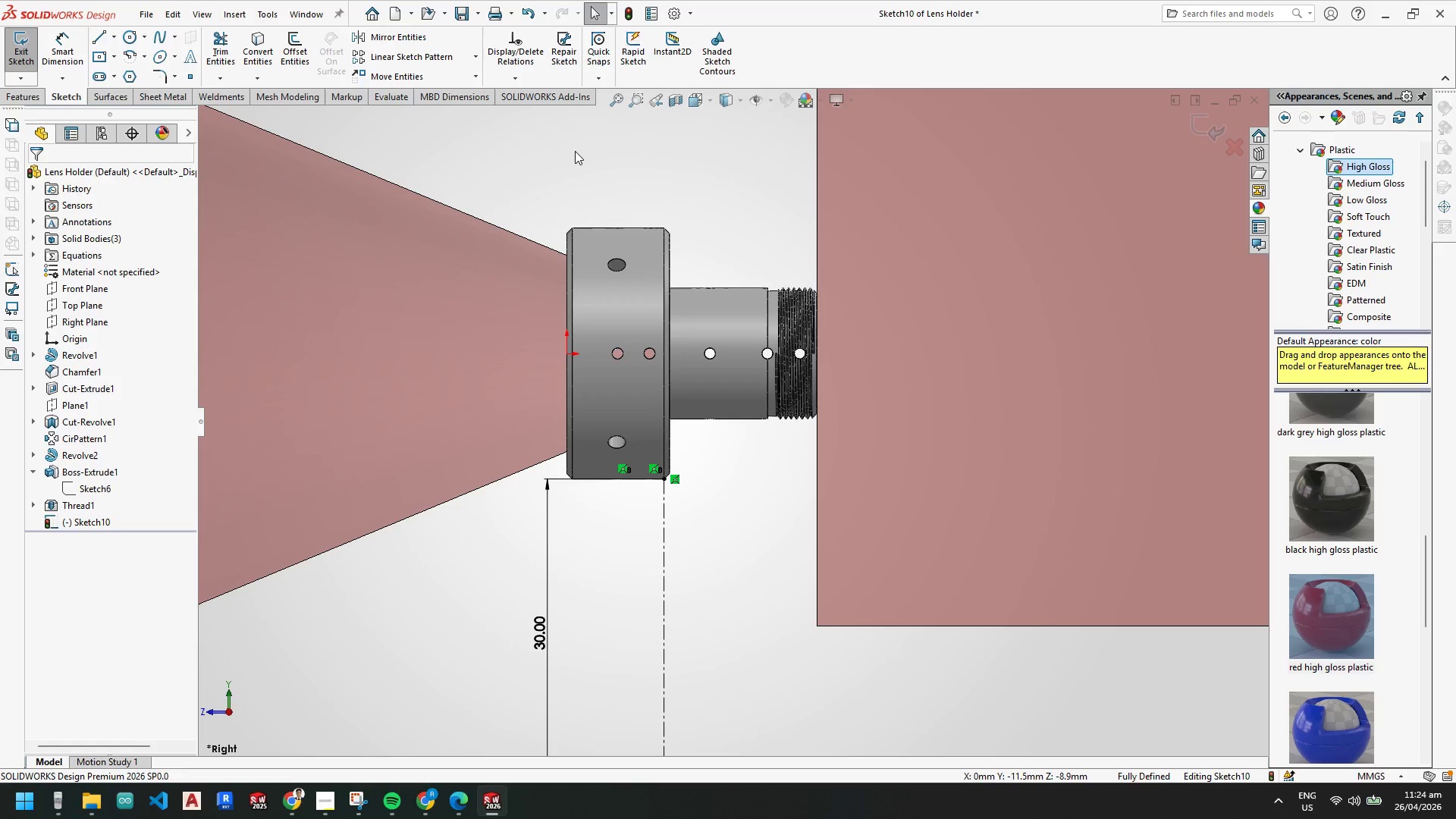 
wait(7.53)
 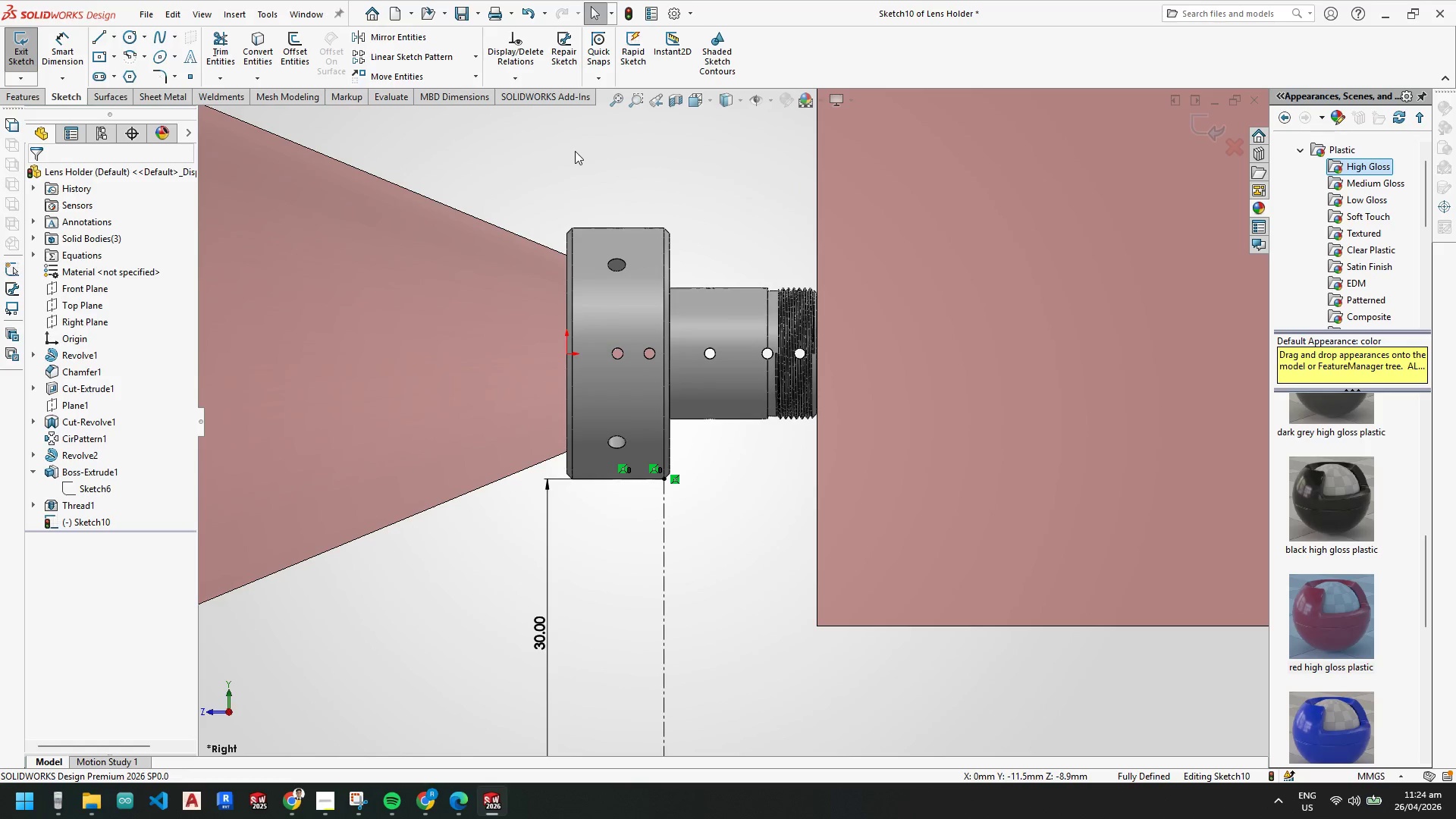 
scroll: coordinate [782, 401], scroll_direction: down, amount: 4.0
 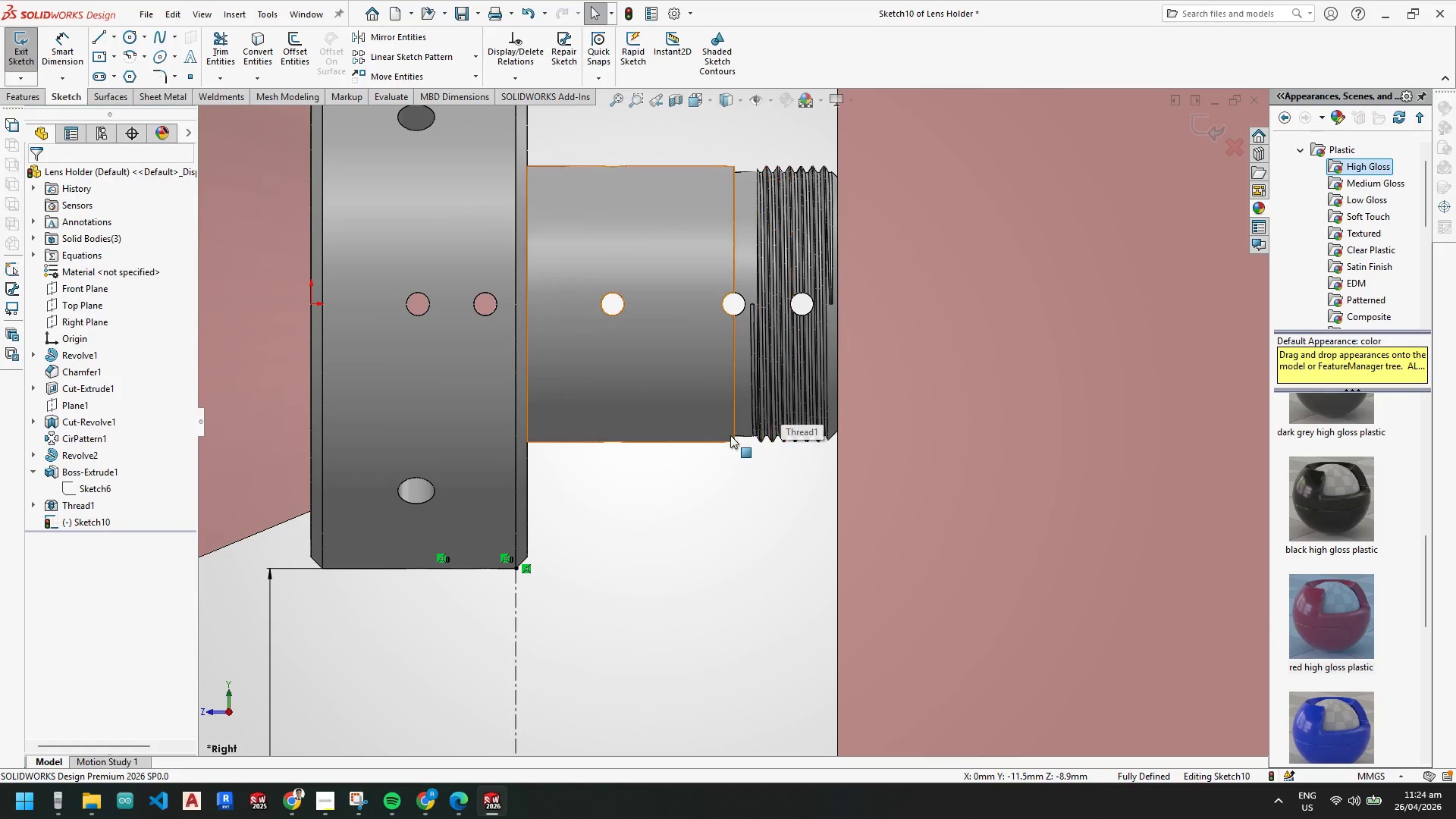 
scroll: coordinate [726, 335], scroll_direction: up, amount: 4.0
 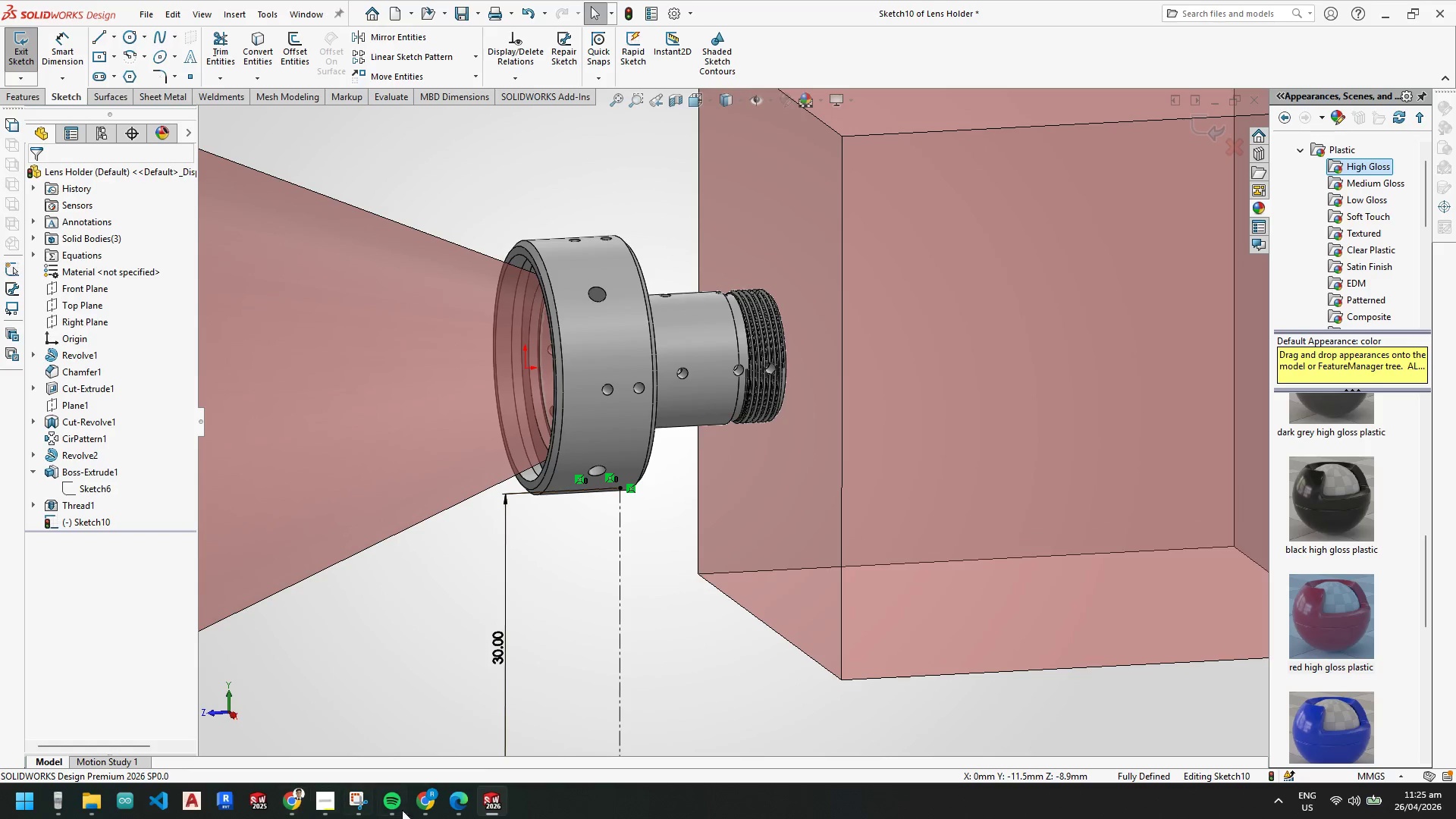 
left_click([426, 748])
 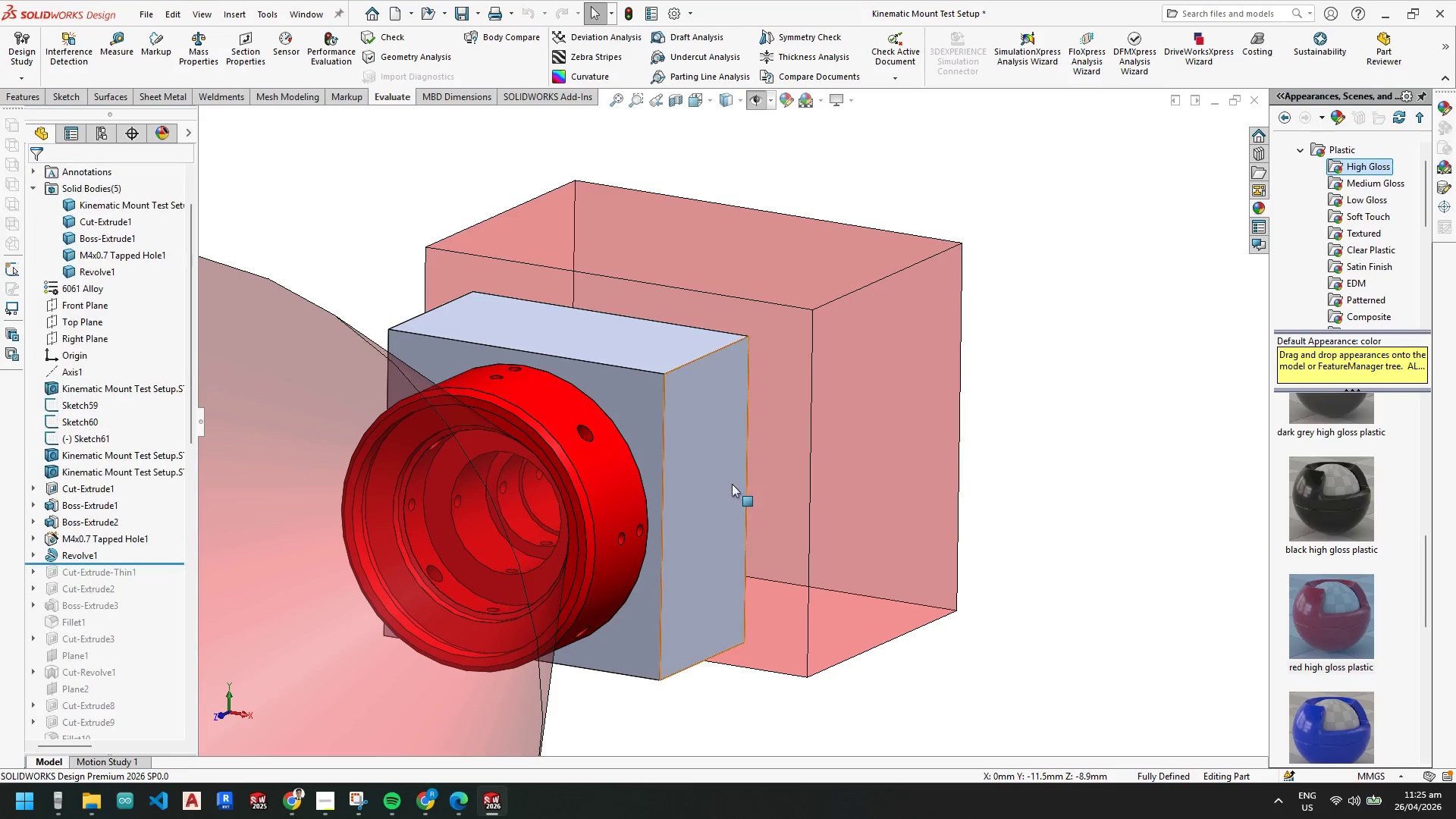 
scroll: coordinate [688, 433], scroll_direction: up, amount: 1.0
 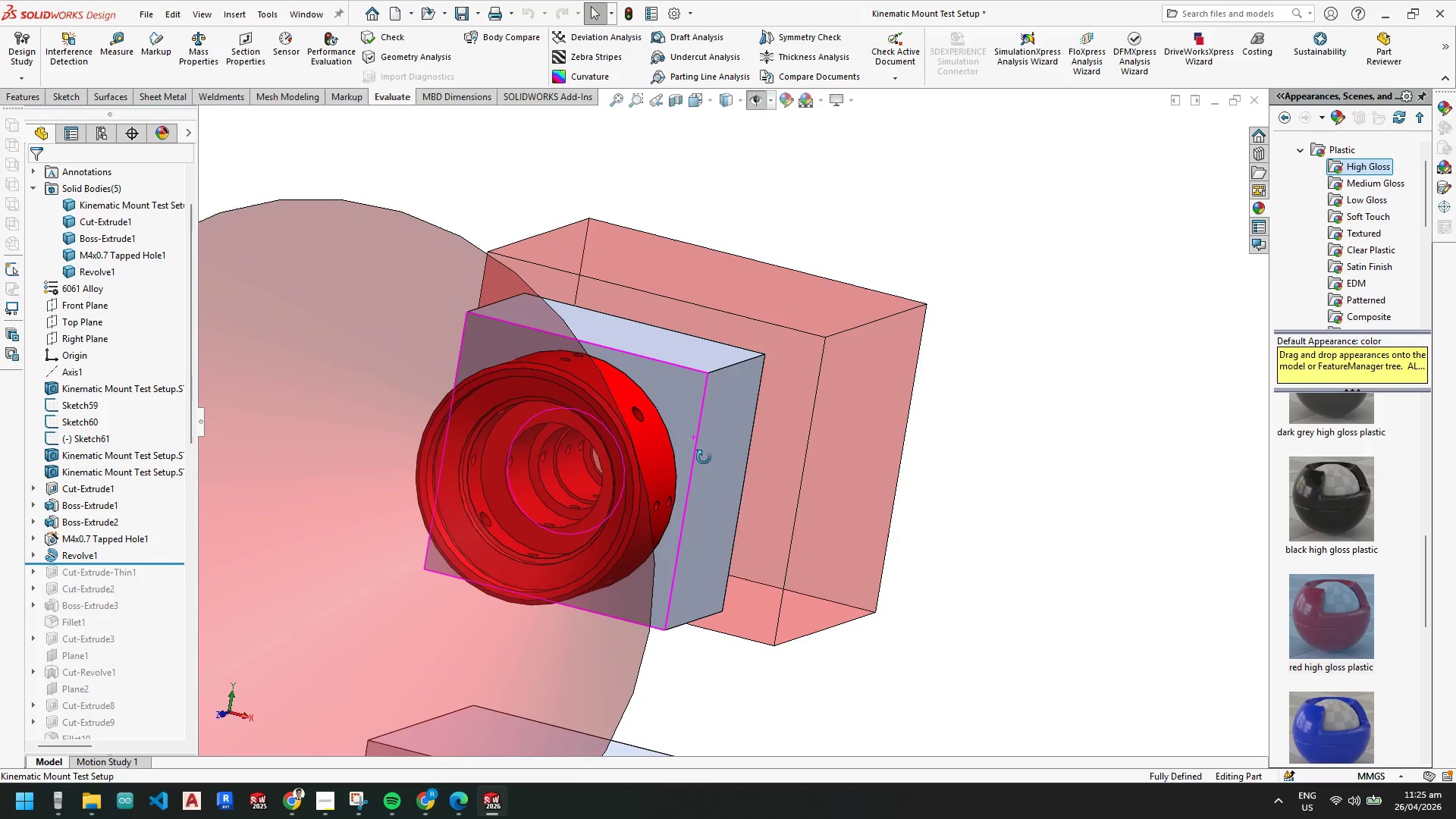 
wait(9.89)
 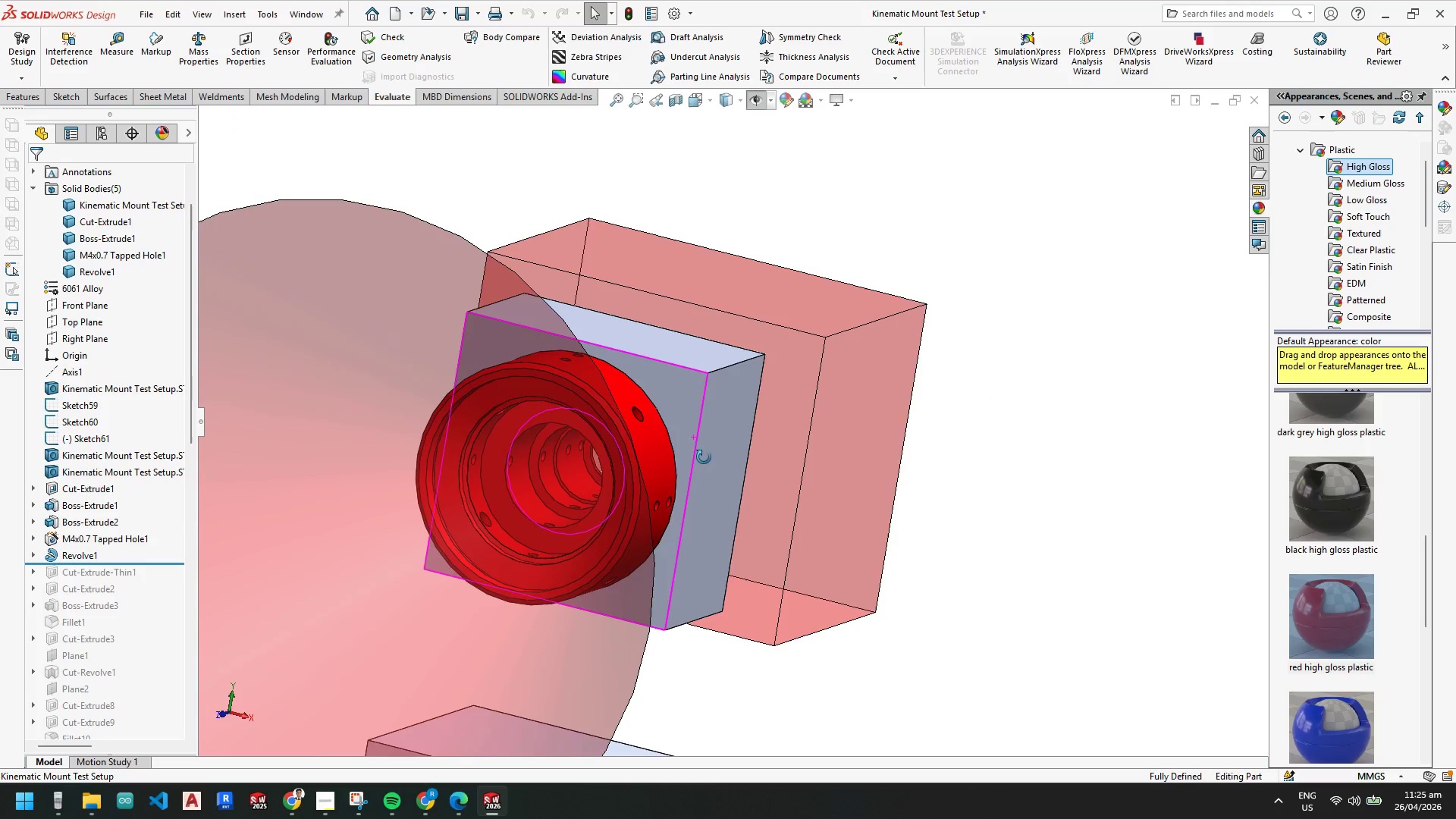 
scroll: coordinate [584, 476], scroll_direction: down, amount: 4.0
 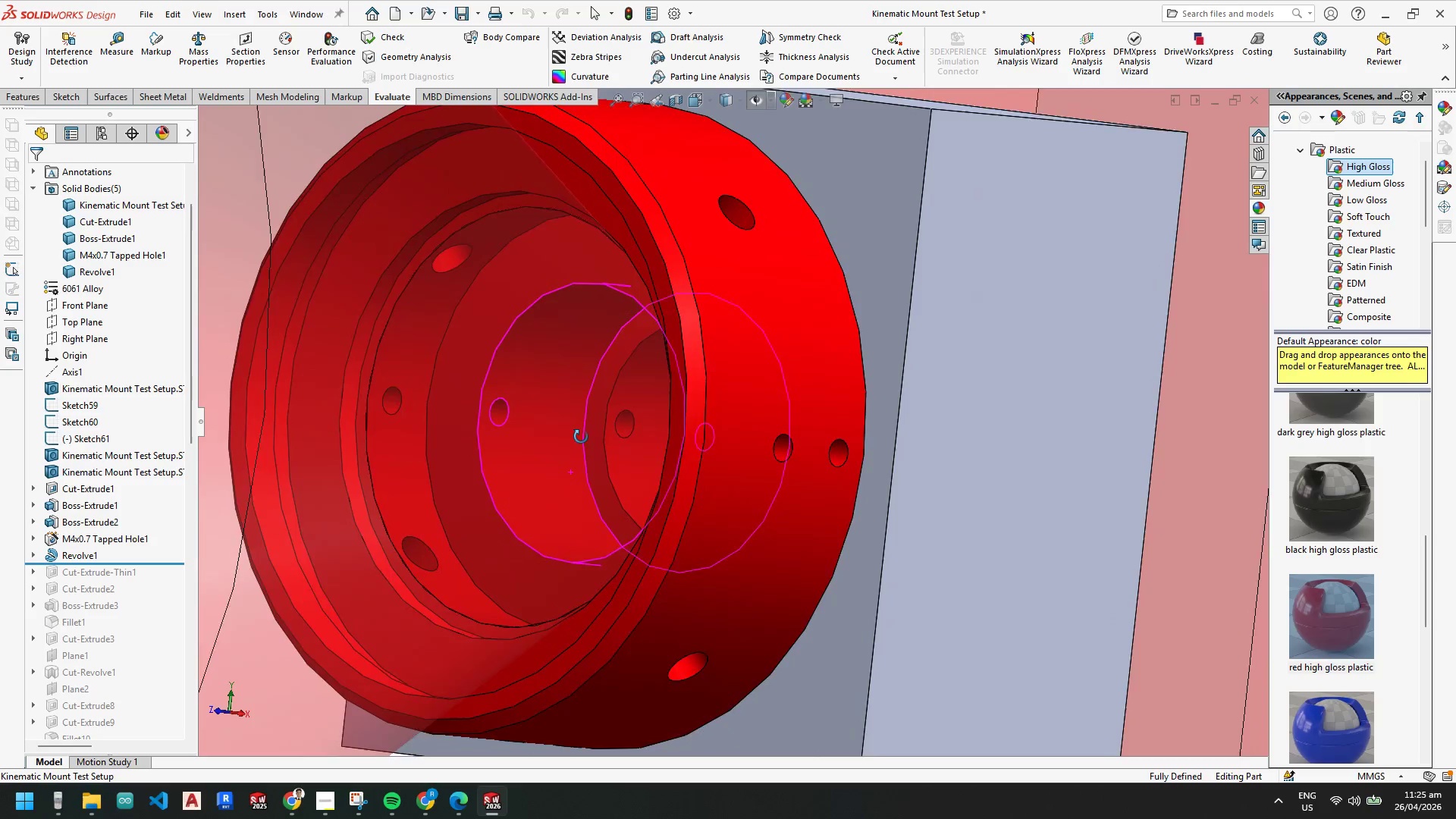 
wait(5.15)
 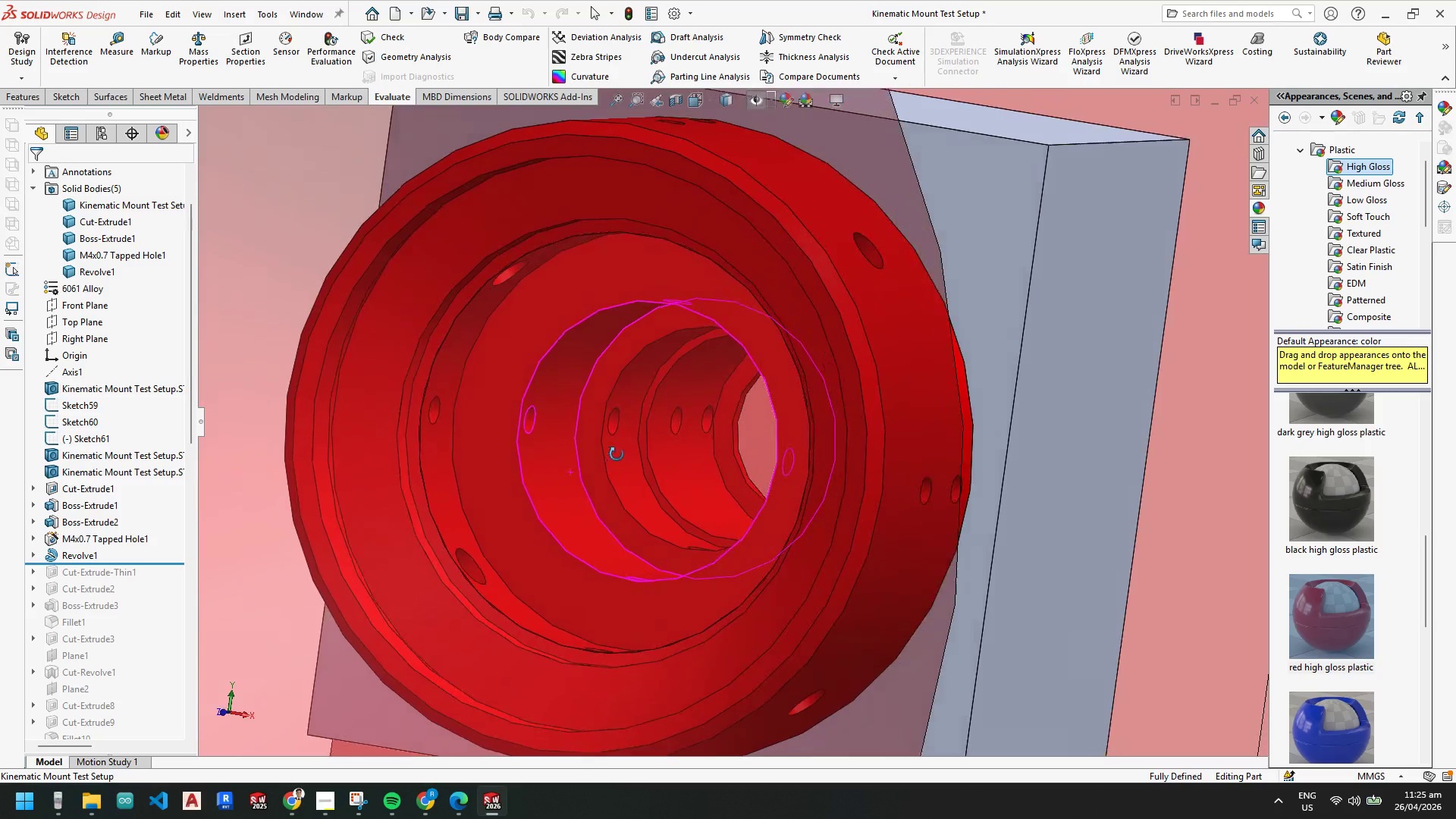 
scroll: coordinate [586, 346], scroll_direction: up, amount: 6.0
 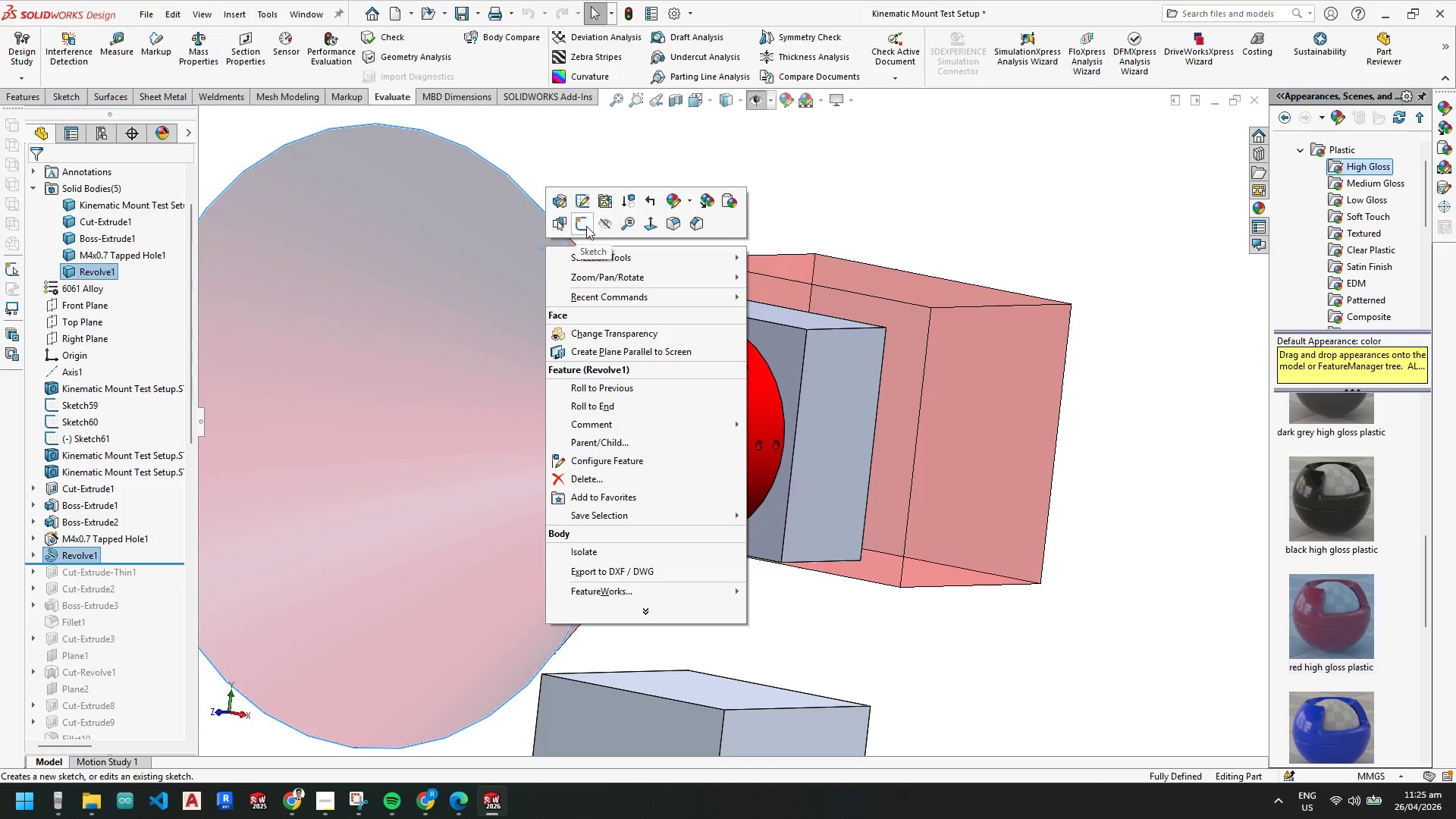 
left_click([603, 224])
 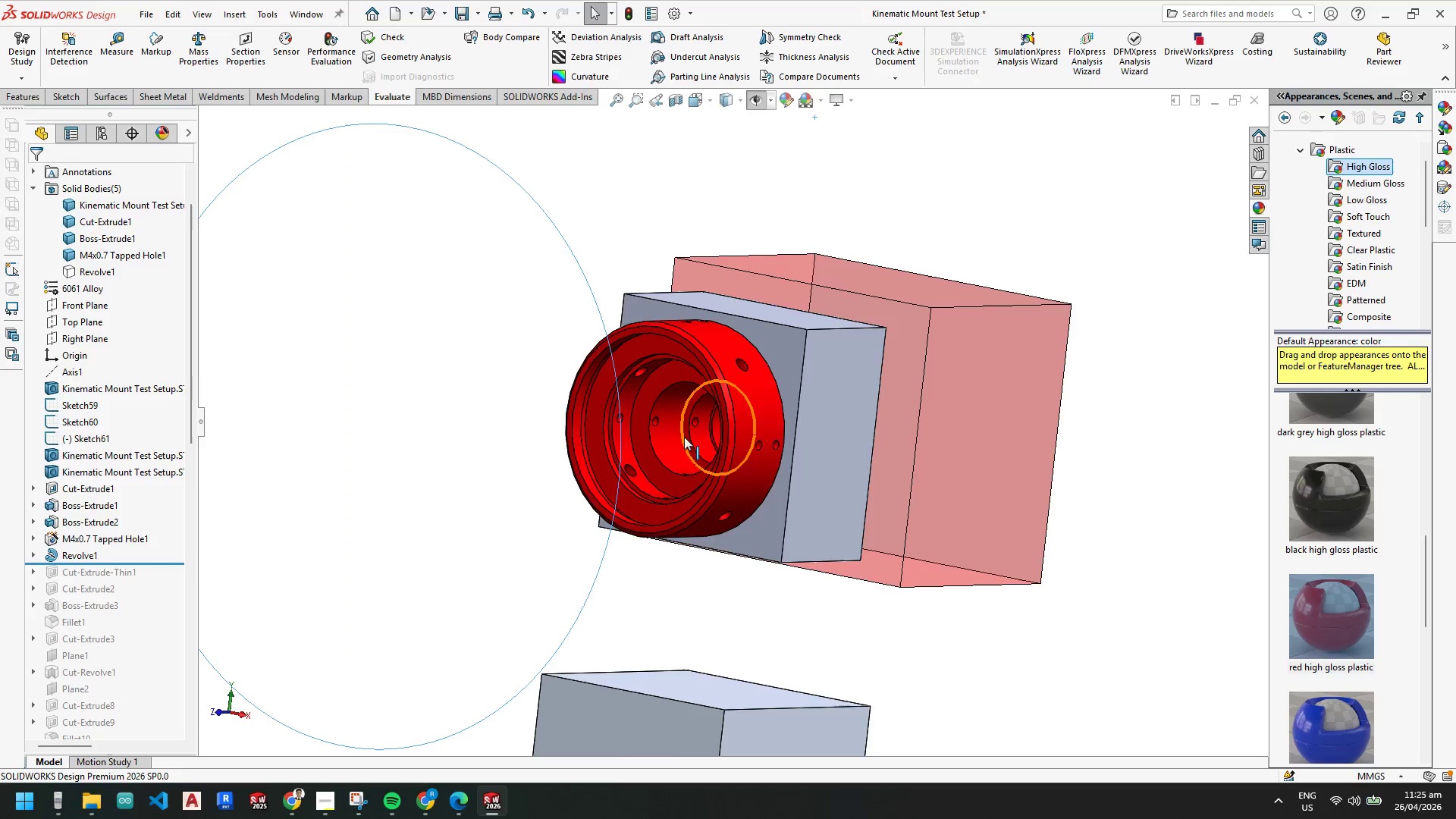 
scroll: coordinate [678, 438], scroll_direction: down, amount: 4.0
 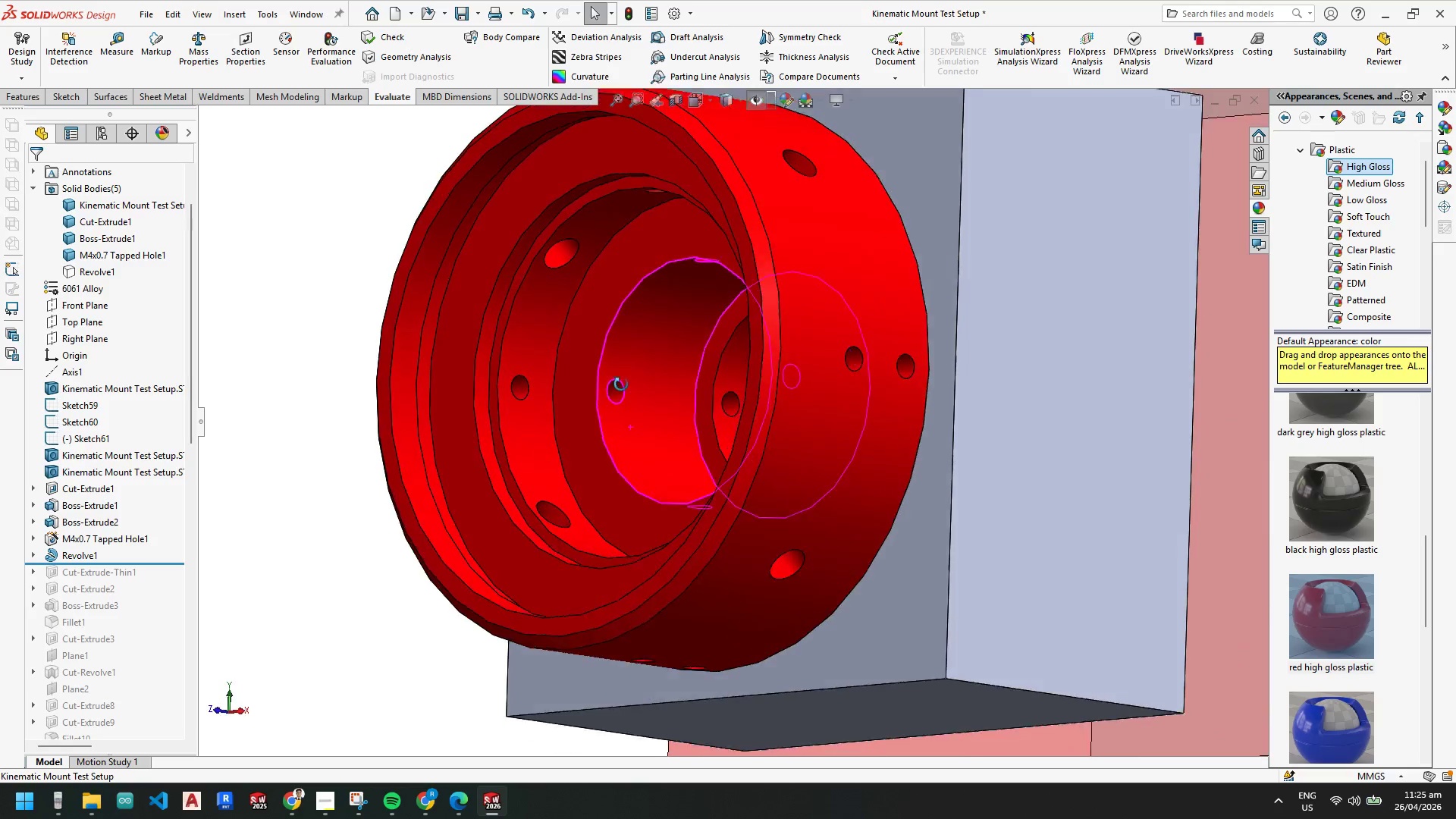 
left_click([606, 303])
 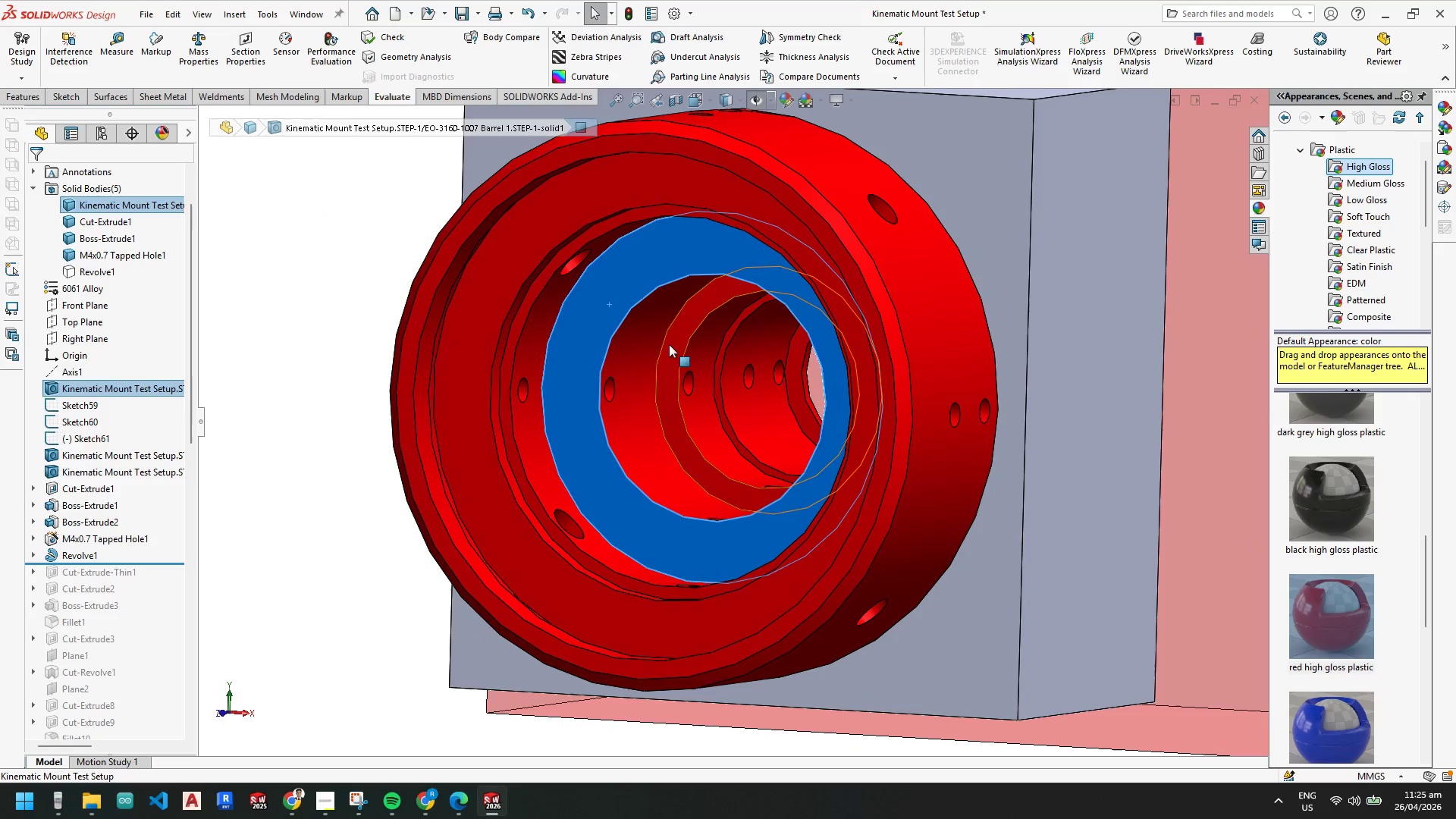 
left_click([671, 343])
 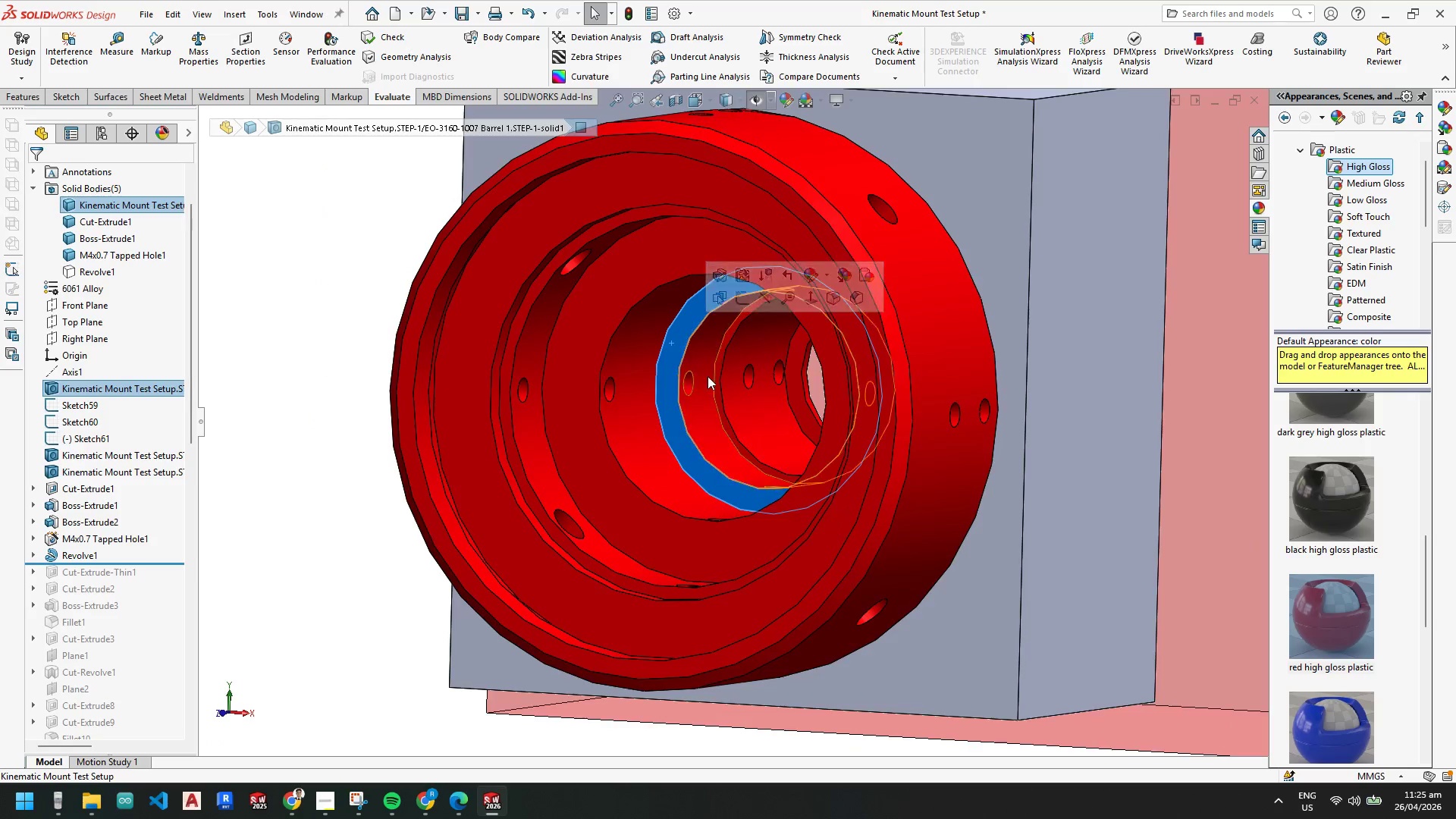 
scroll: coordinate [708, 378], scroll_direction: down, amount: 2.0
 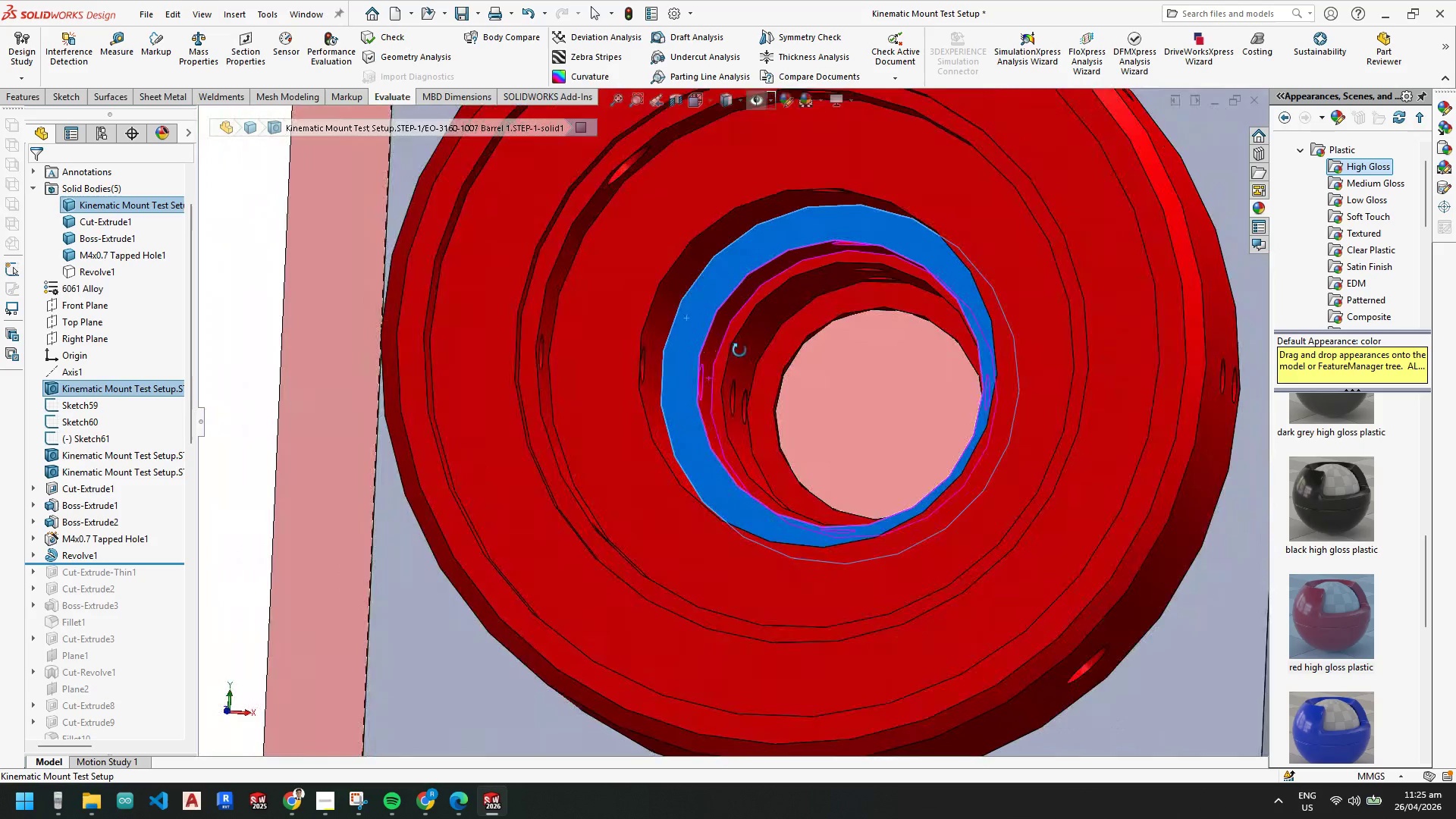 
scroll: coordinate [603, 435], scroll_direction: up, amount: 5.0
 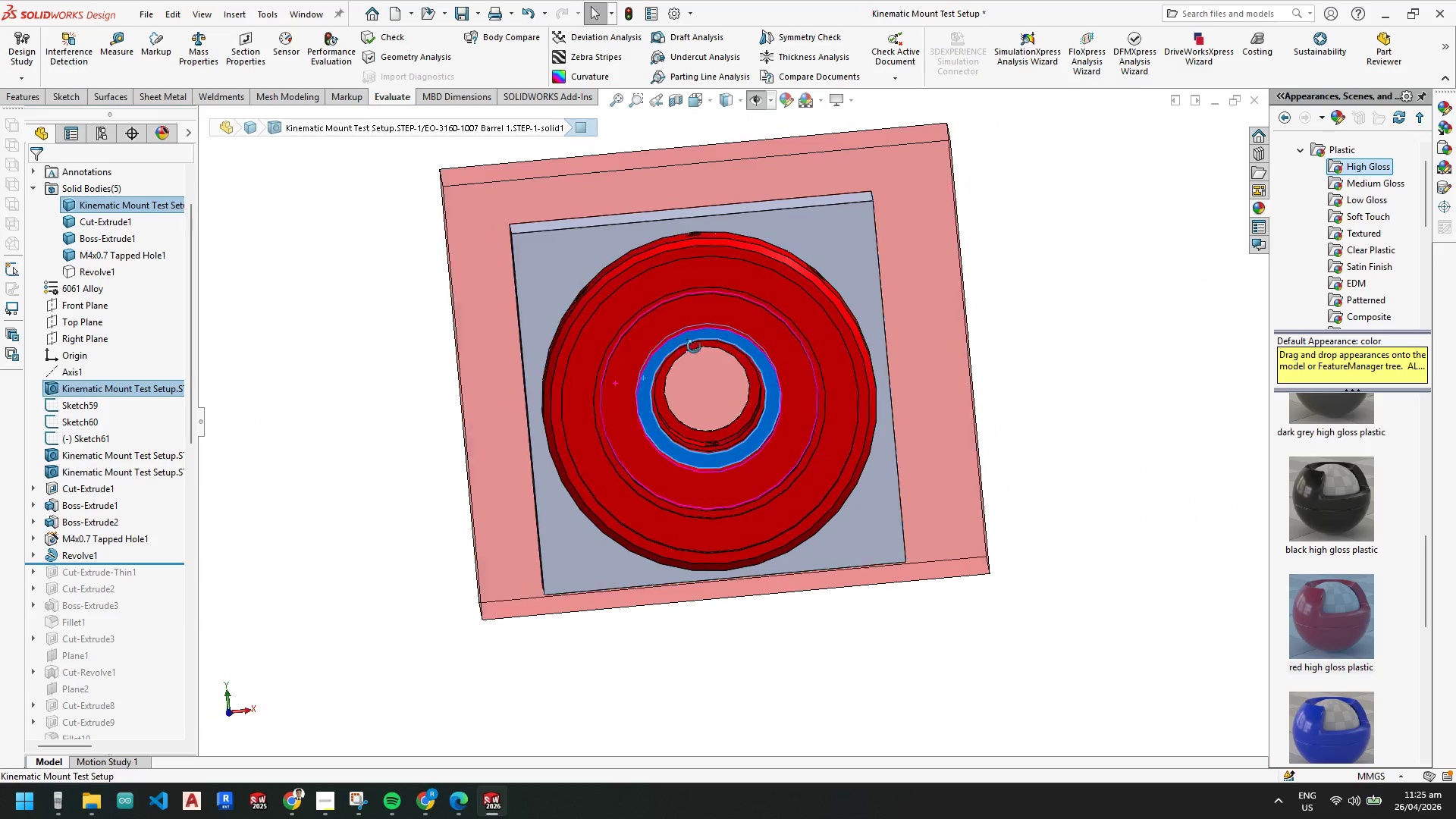 
wait(6.76)
 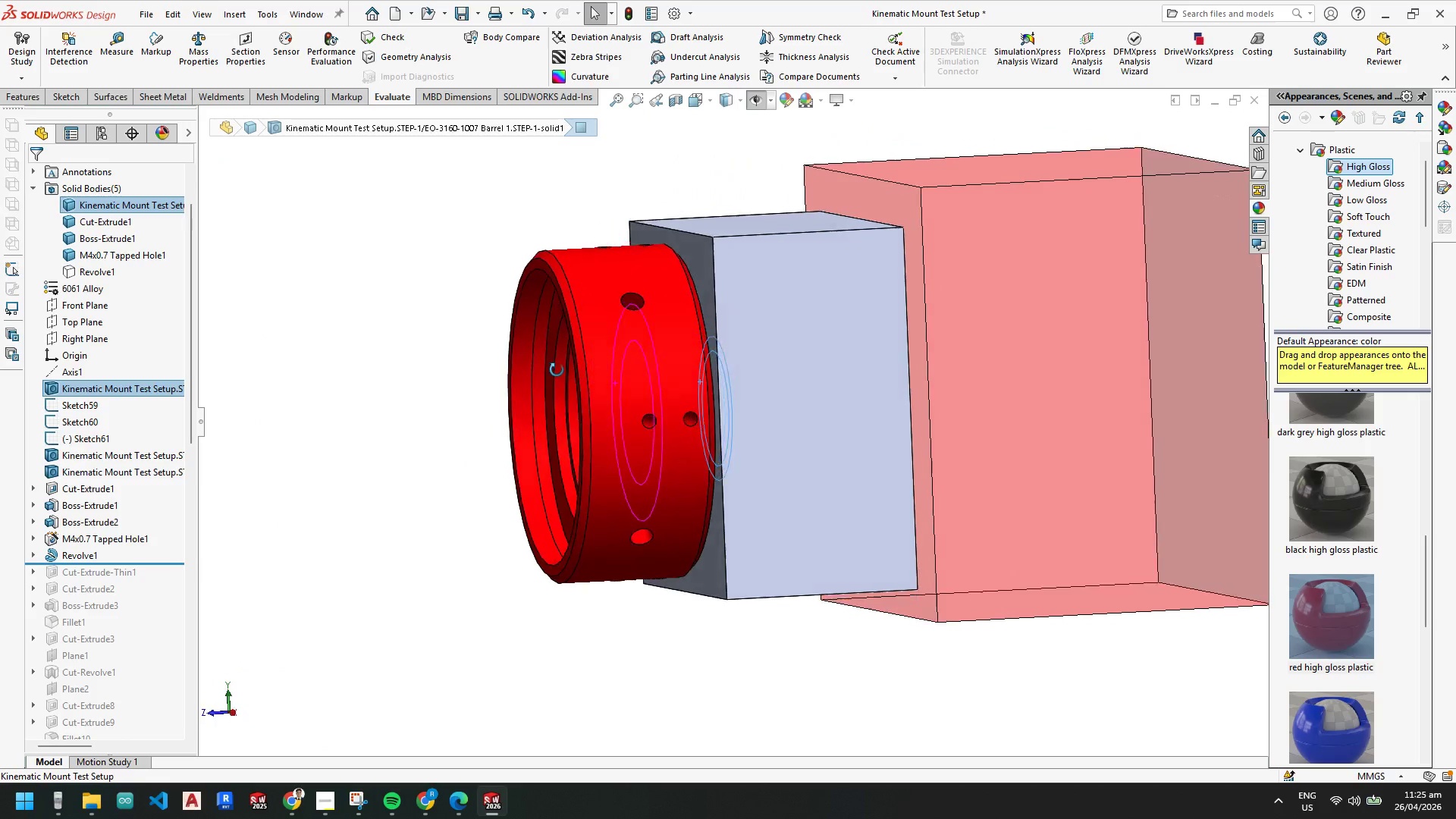 
scroll: coordinate [797, 583], scroll_direction: up, amount: 2.0
 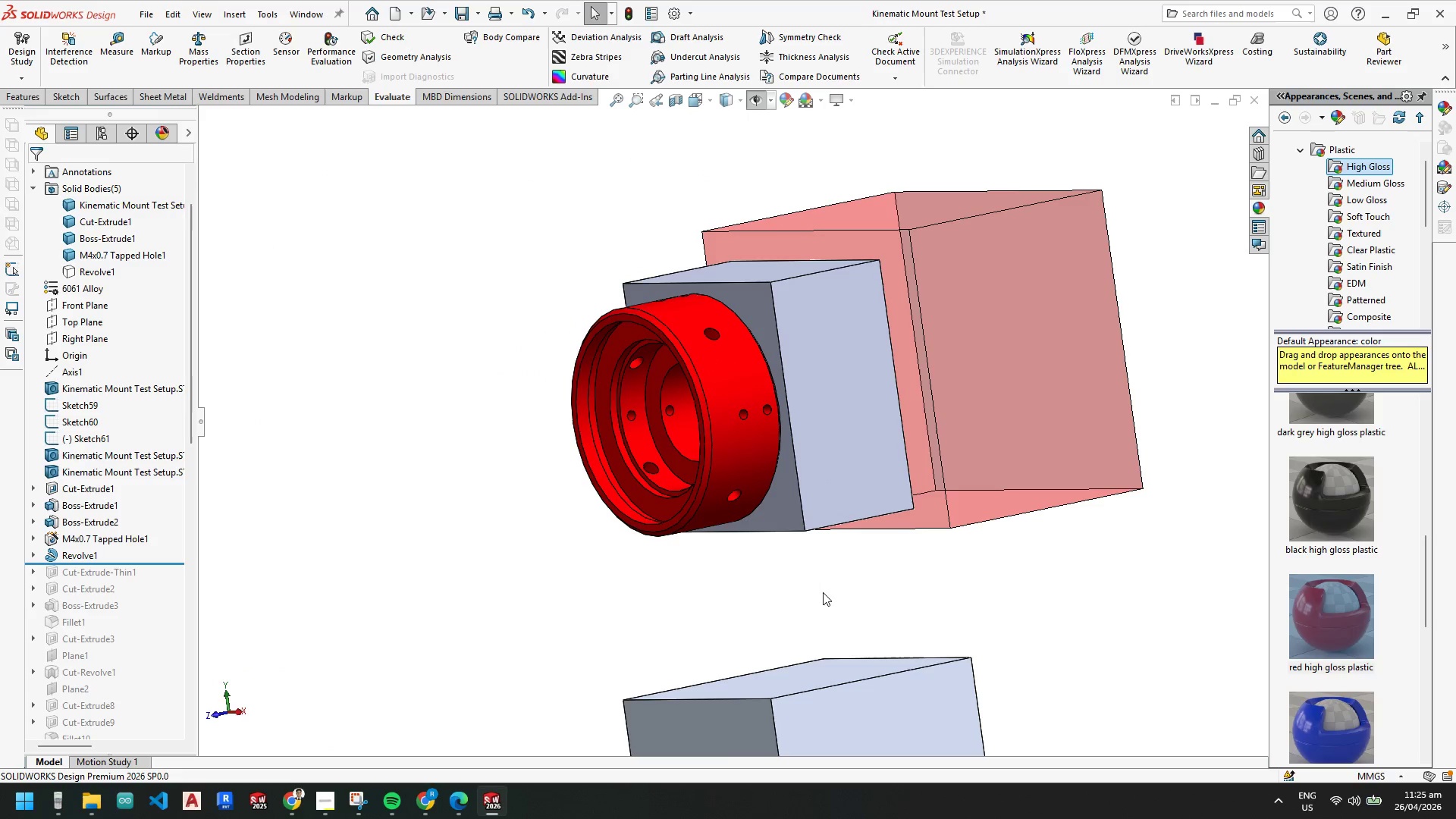 
scroll: coordinate [777, 563], scroll_direction: down, amount: 2.0
 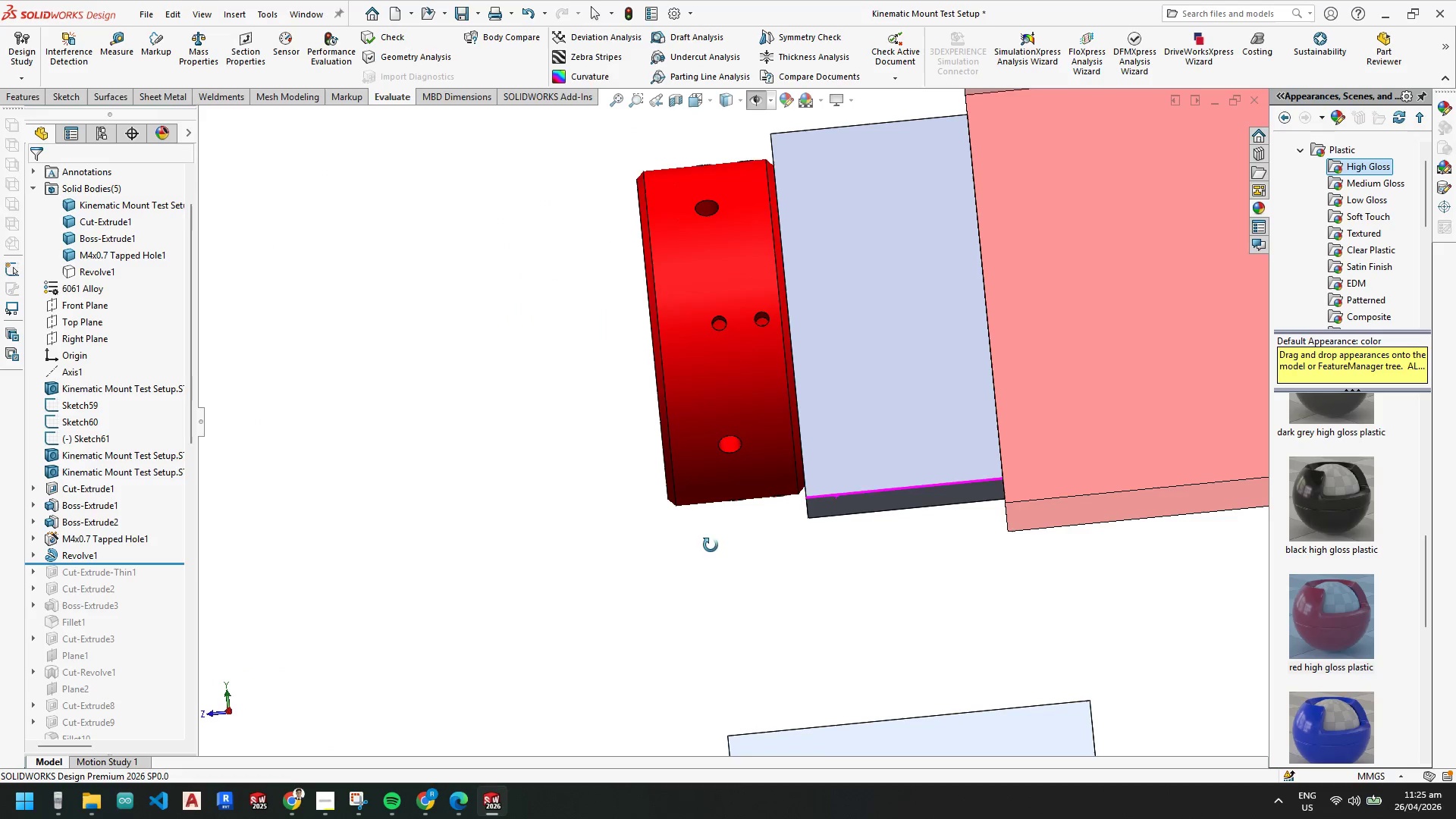 
scroll: coordinate [816, 566], scroll_direction: up, amount: 3.0
 